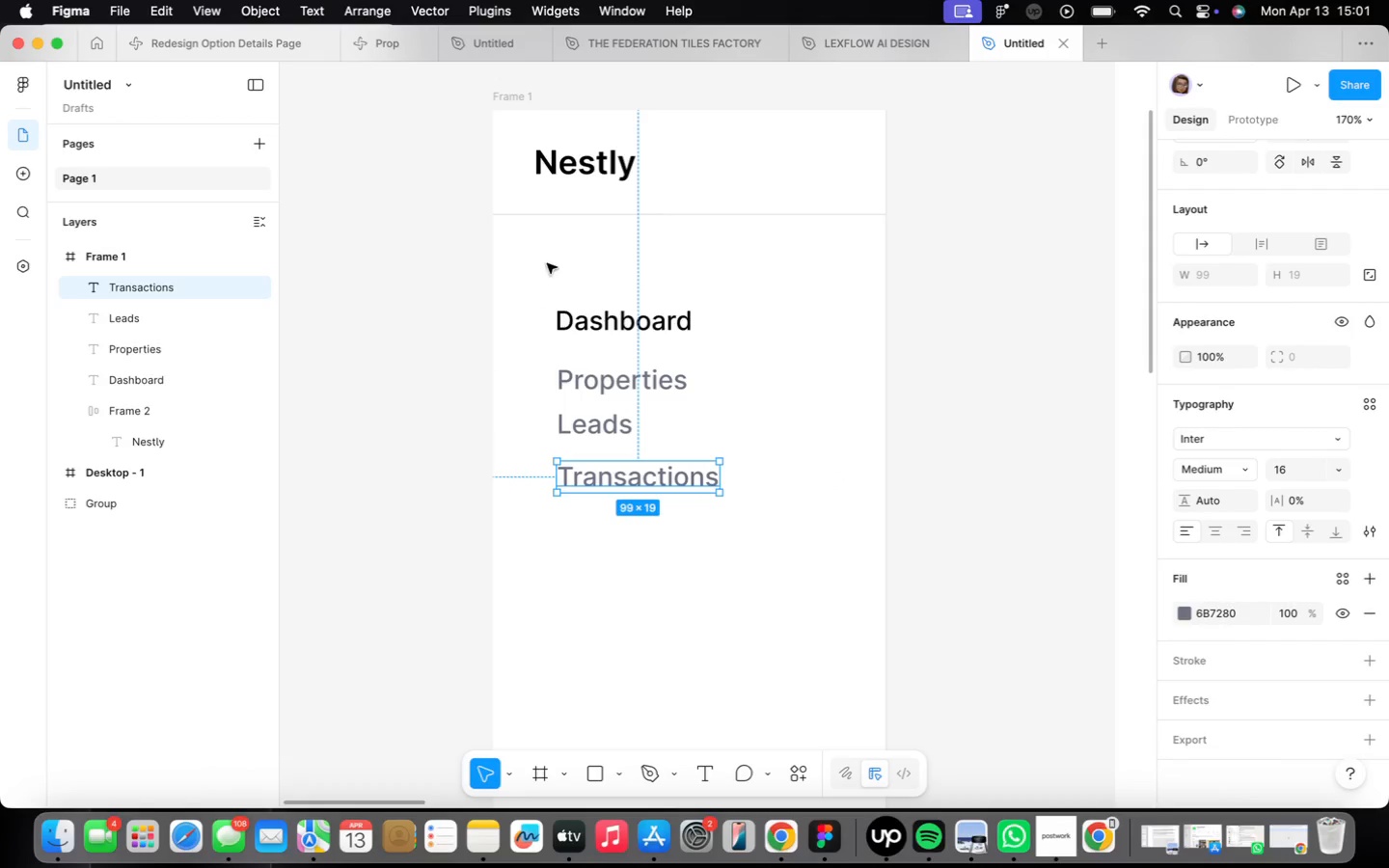 
left_click([659, 338])
 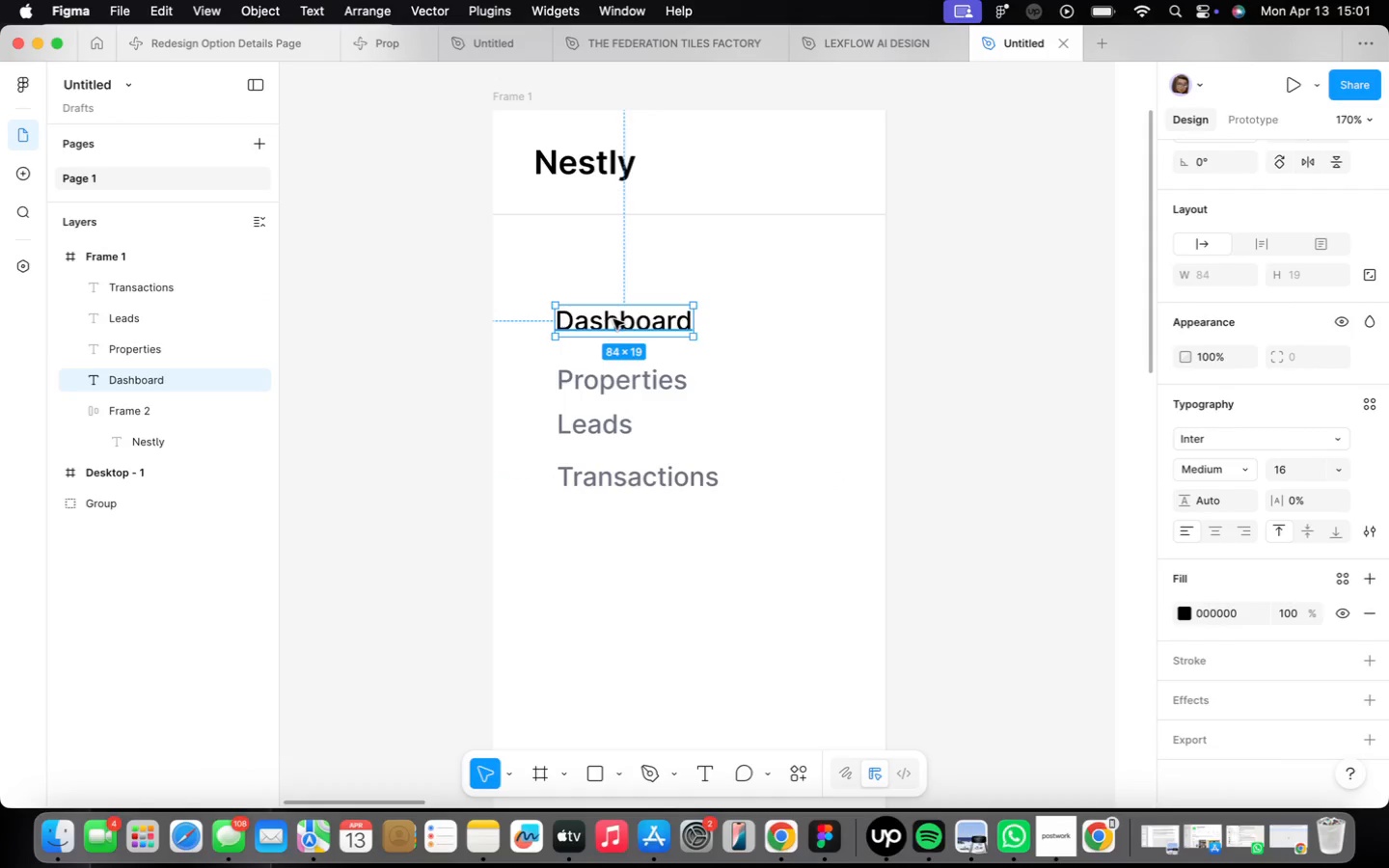 
key(Shift+ShiftLeft)
 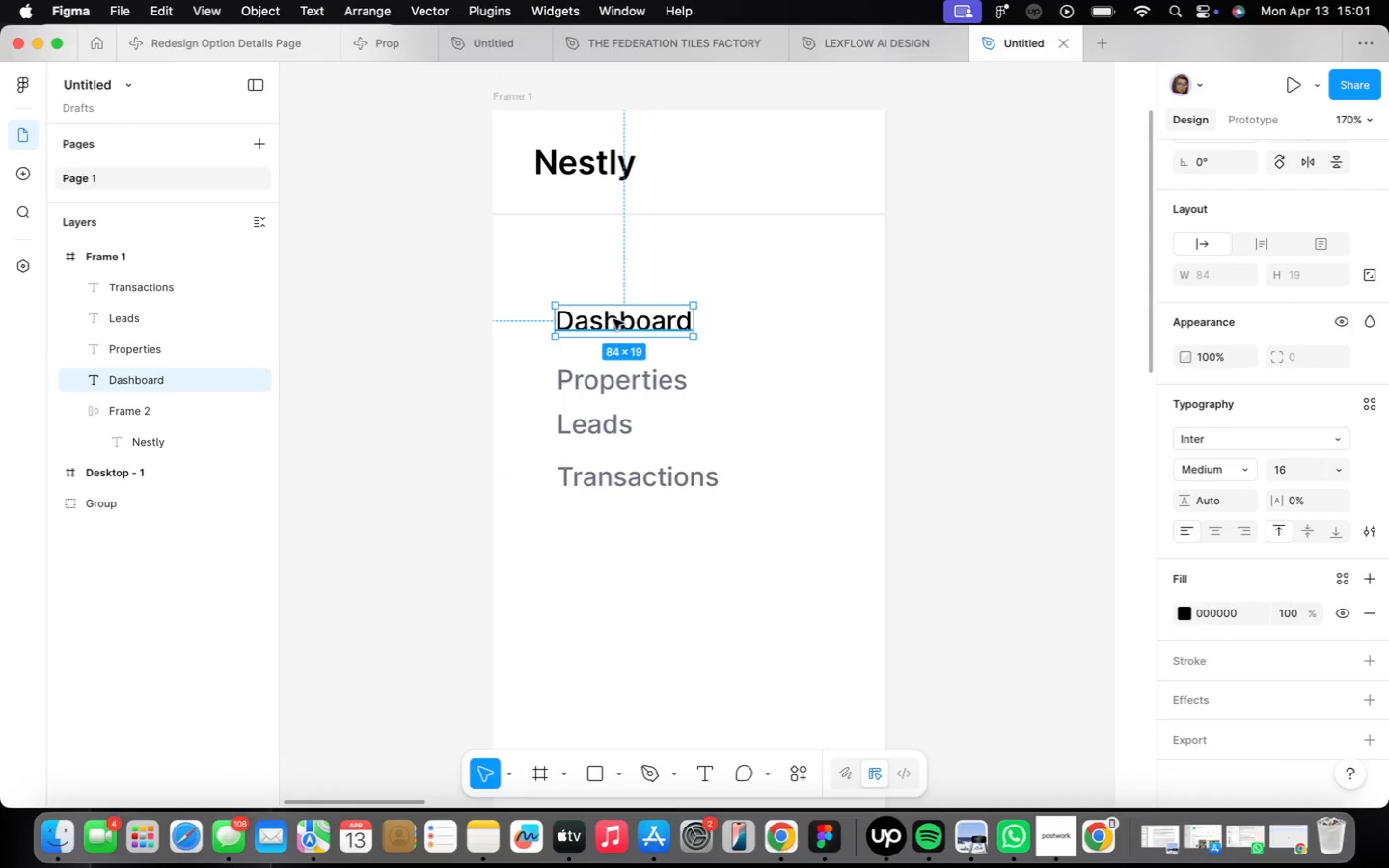 
key(Shift+A)
 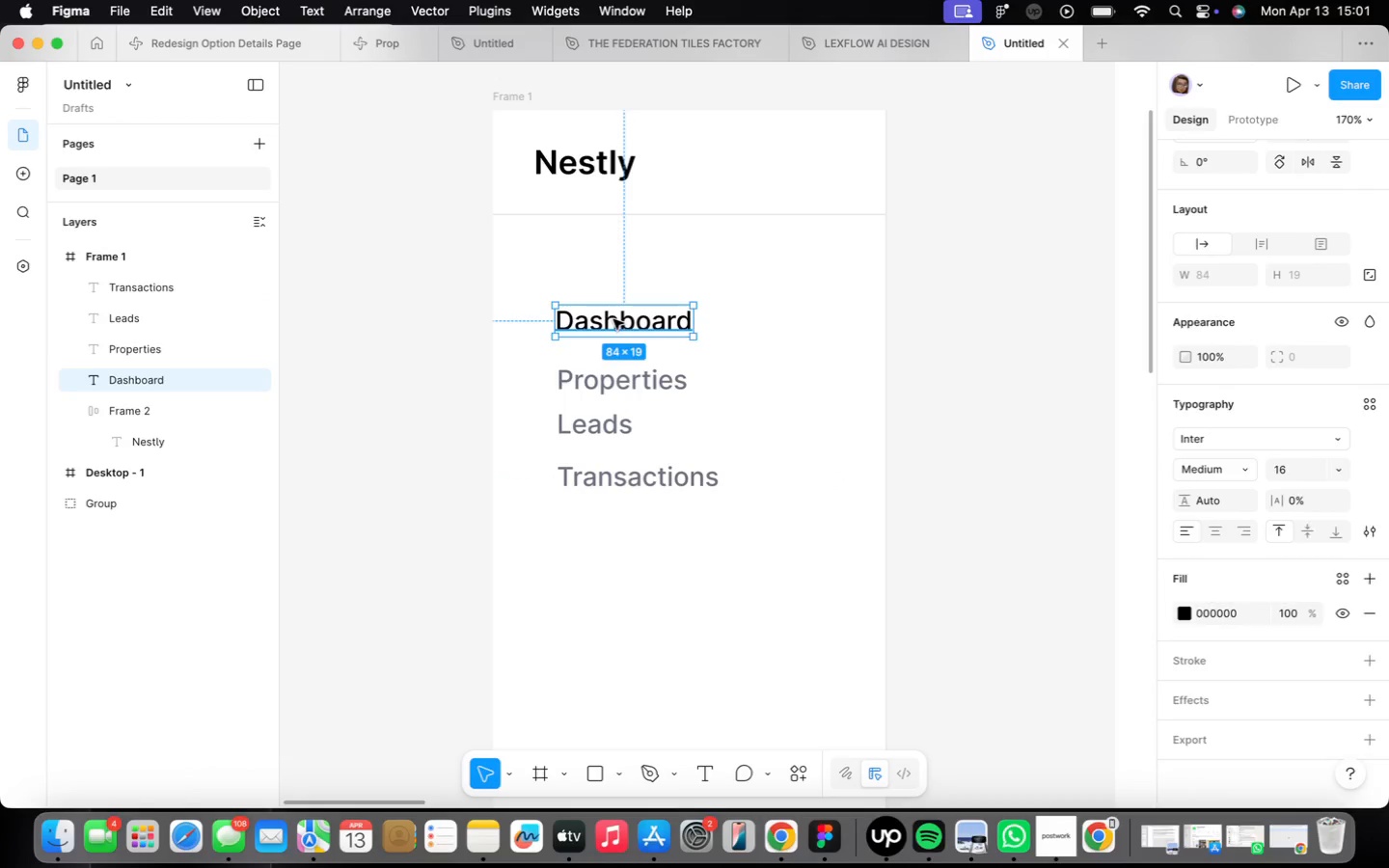 
scroll: coordinate [588, 317], scroll_direction: up, amount: 7.0
 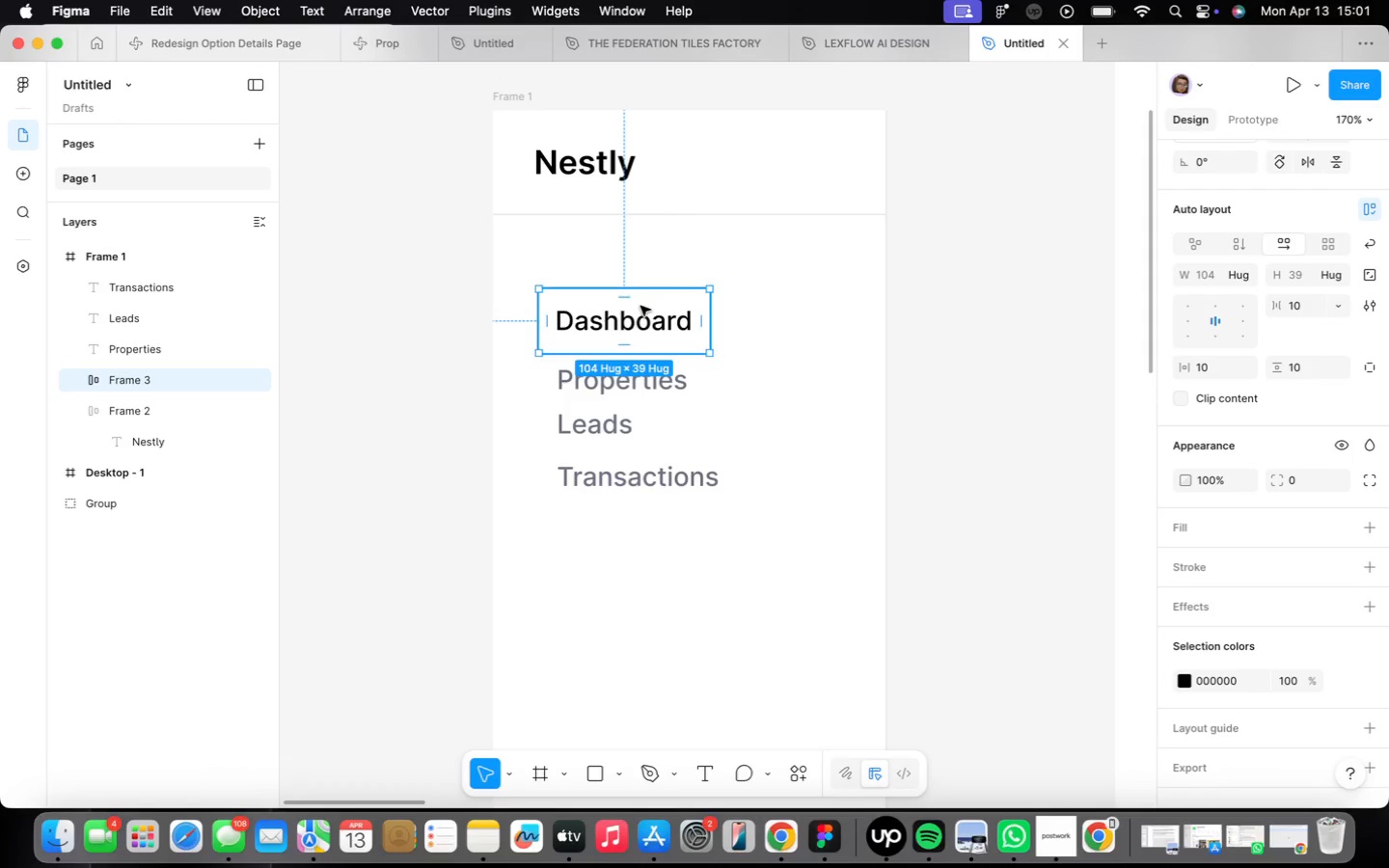 
scroll: coordinate [587, 333], scroll_direction: down, amount: 16.0
 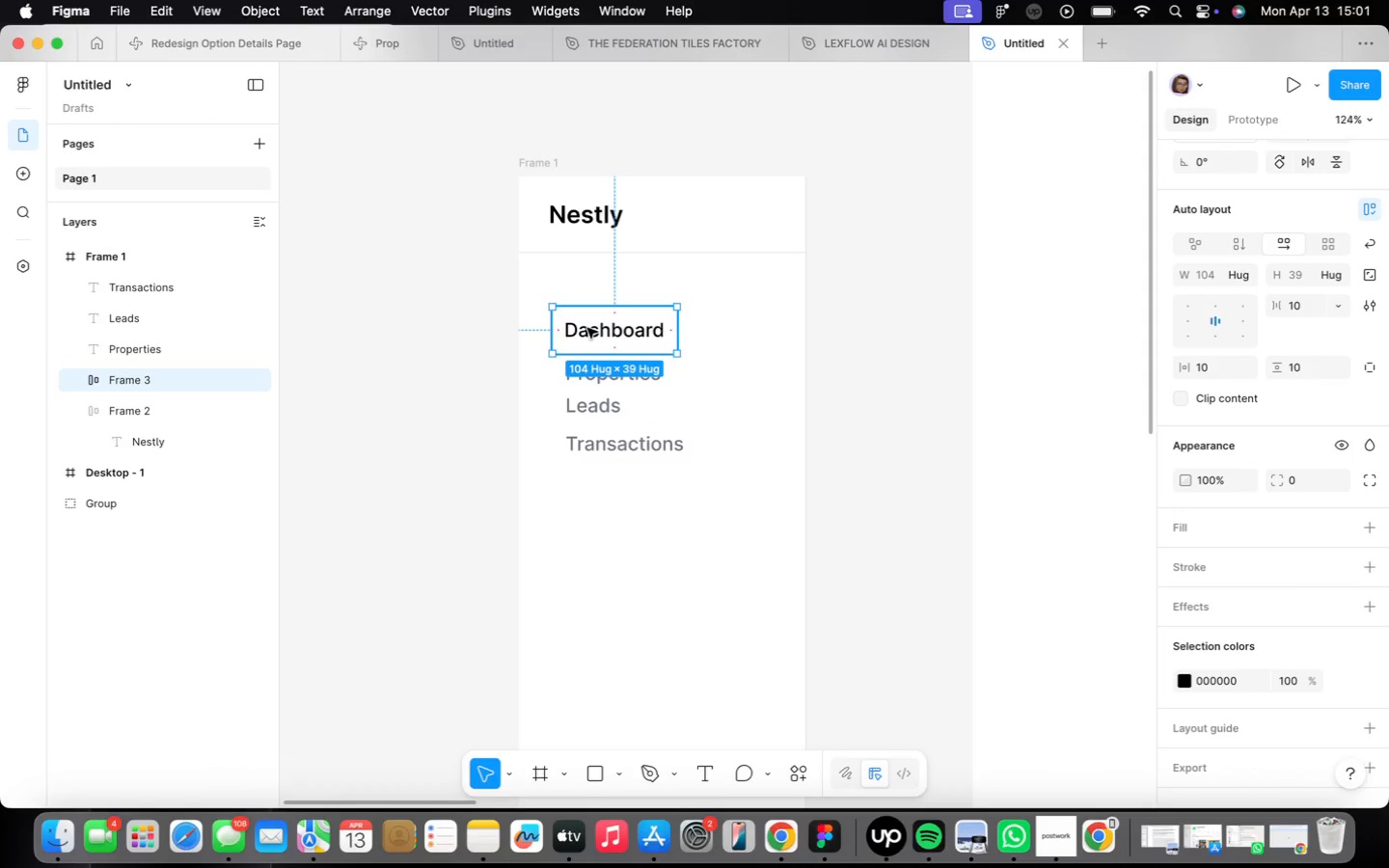 
left_click([714, 394])
 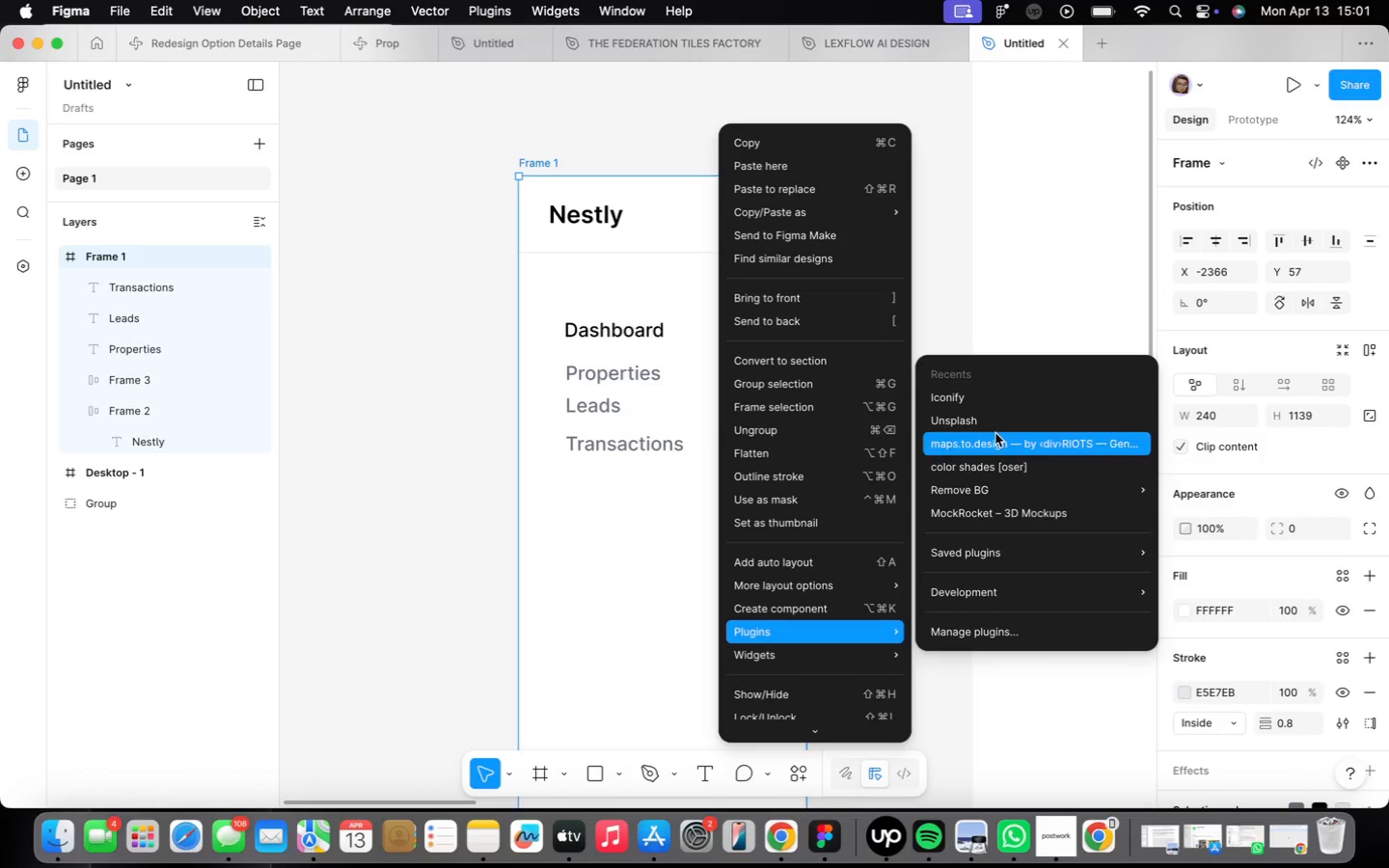 
left_click([974, 407])
 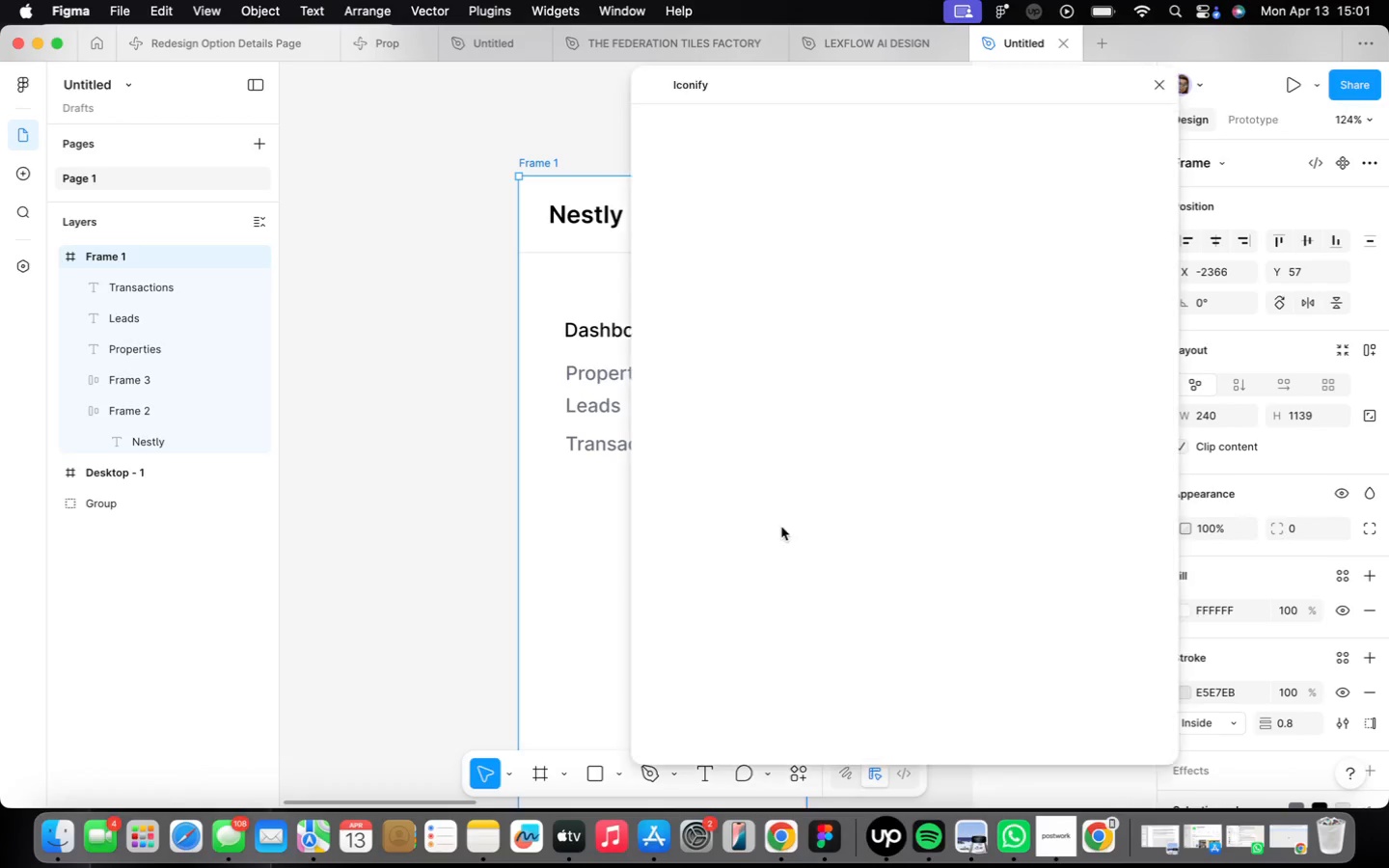 
left_click([739, 167])
 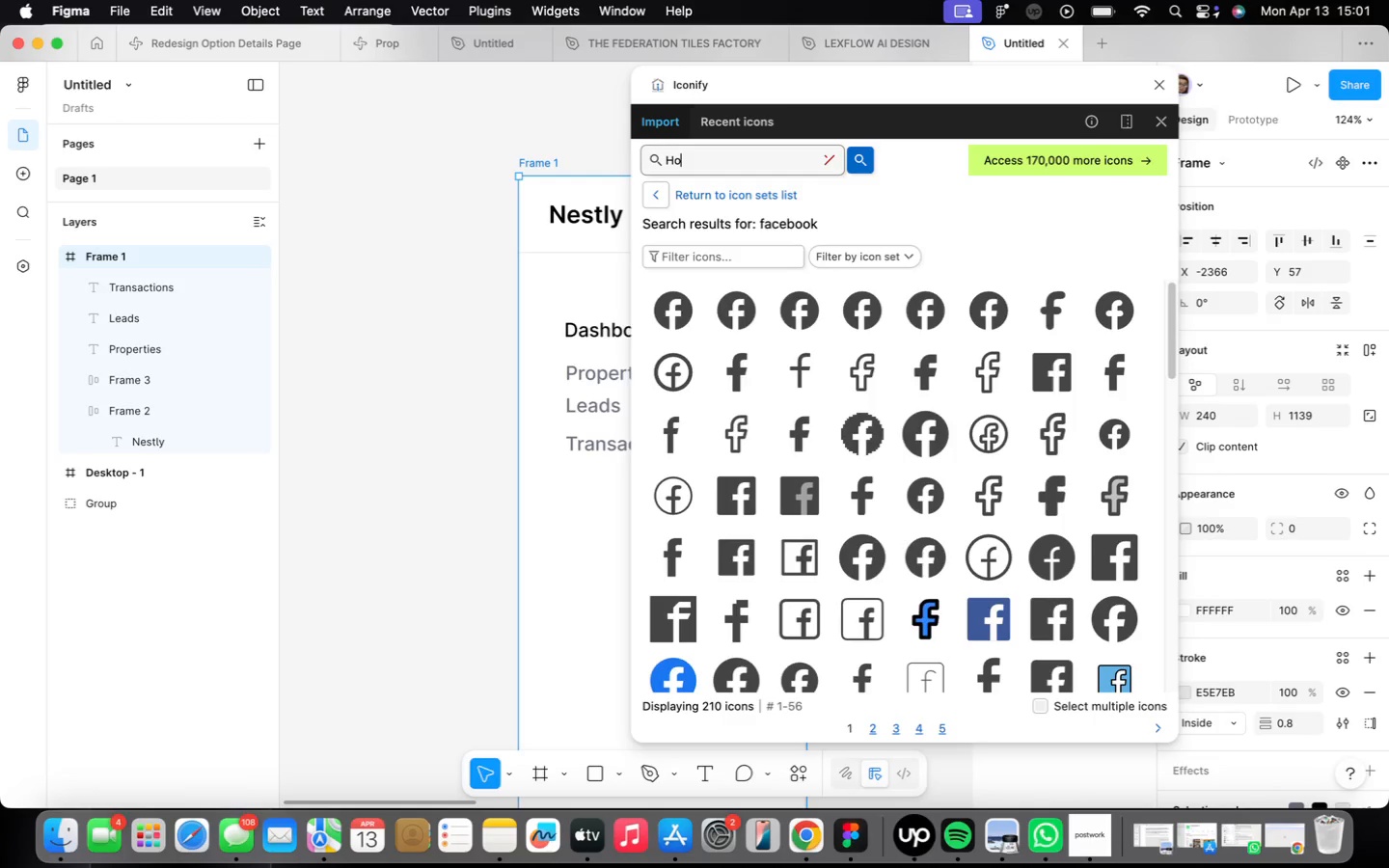 
type(Home)
 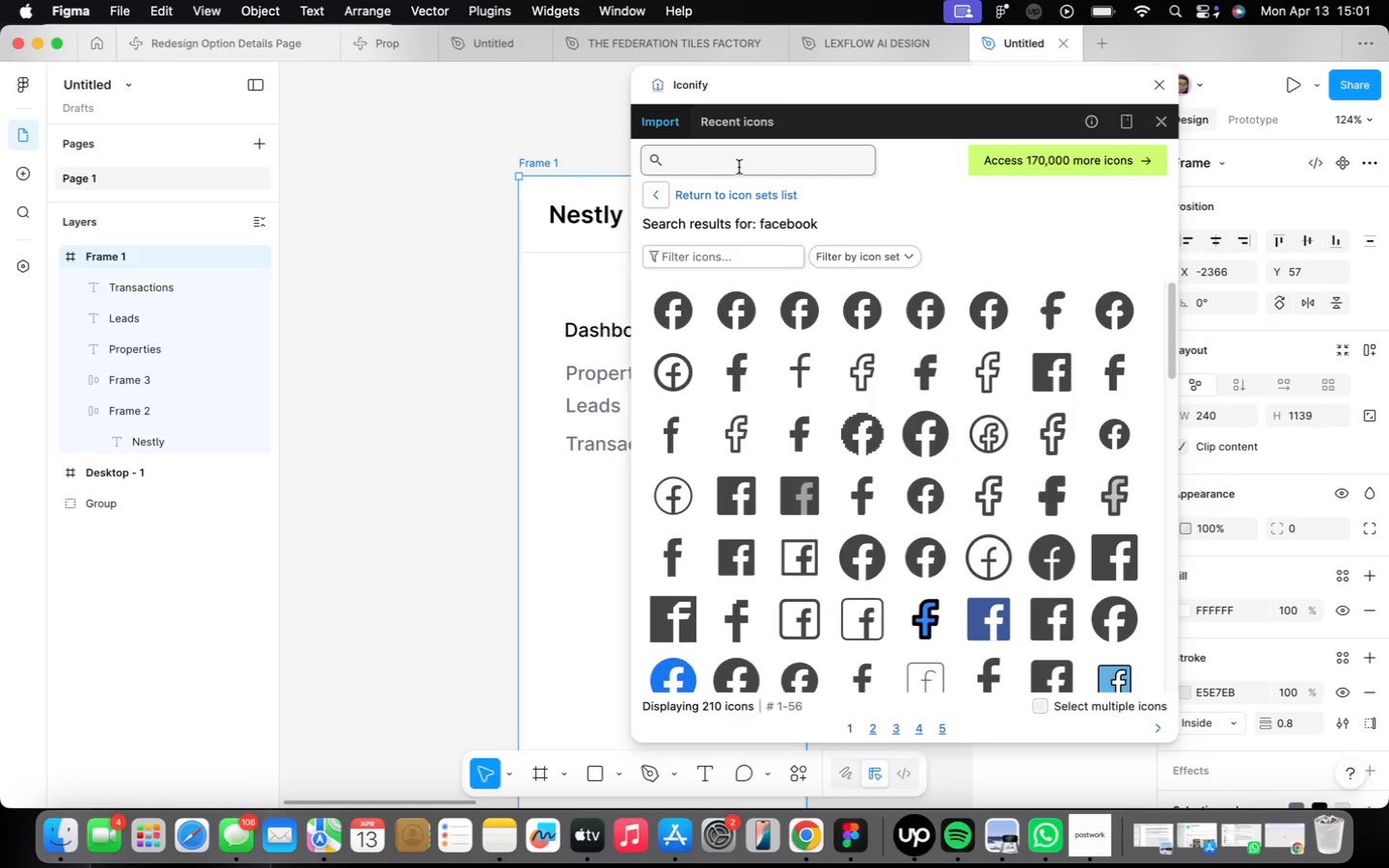 
key(Enter)
 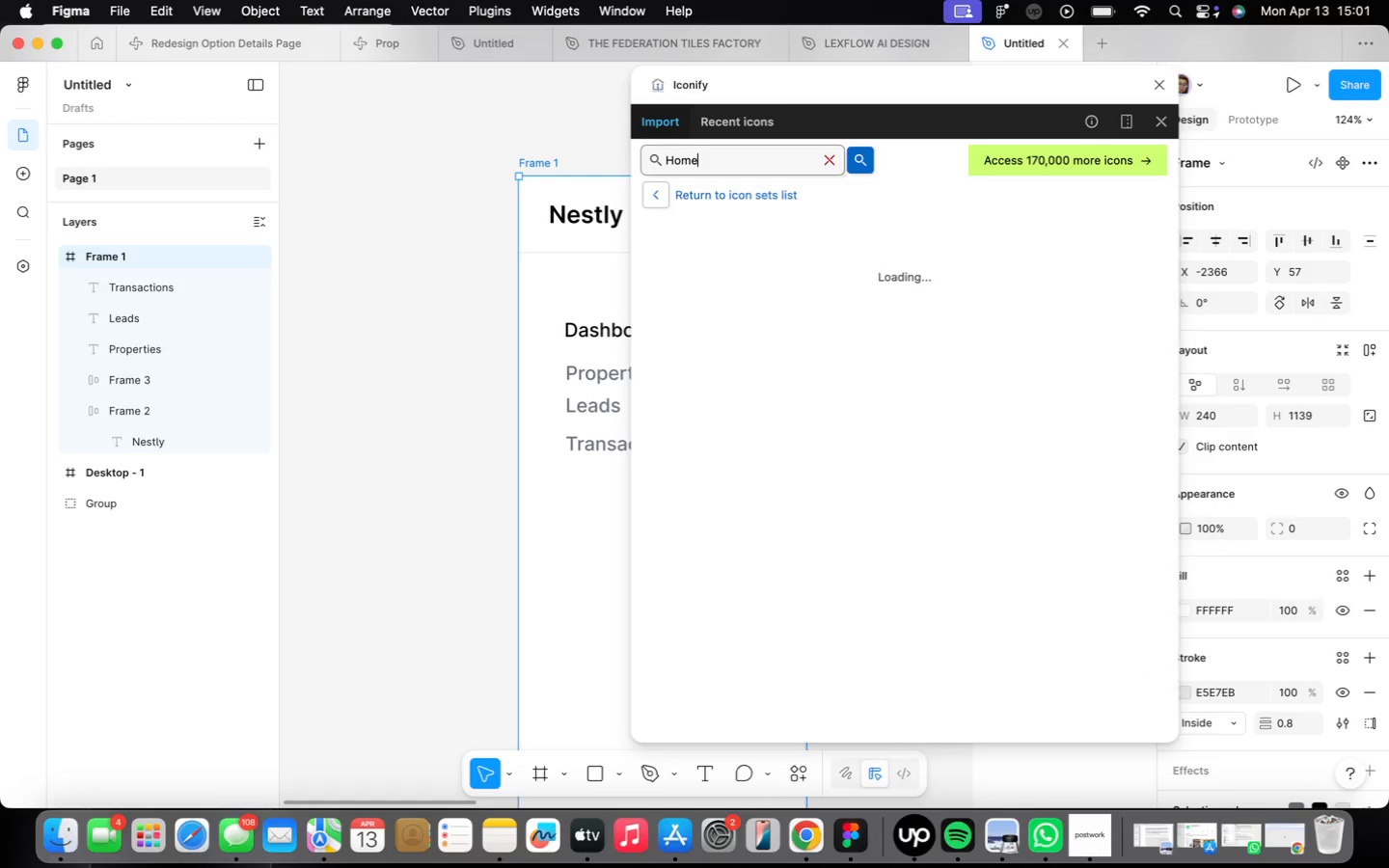 
scroll: coordinate [890, 499], scroll_direction: down, amount: 4.0
 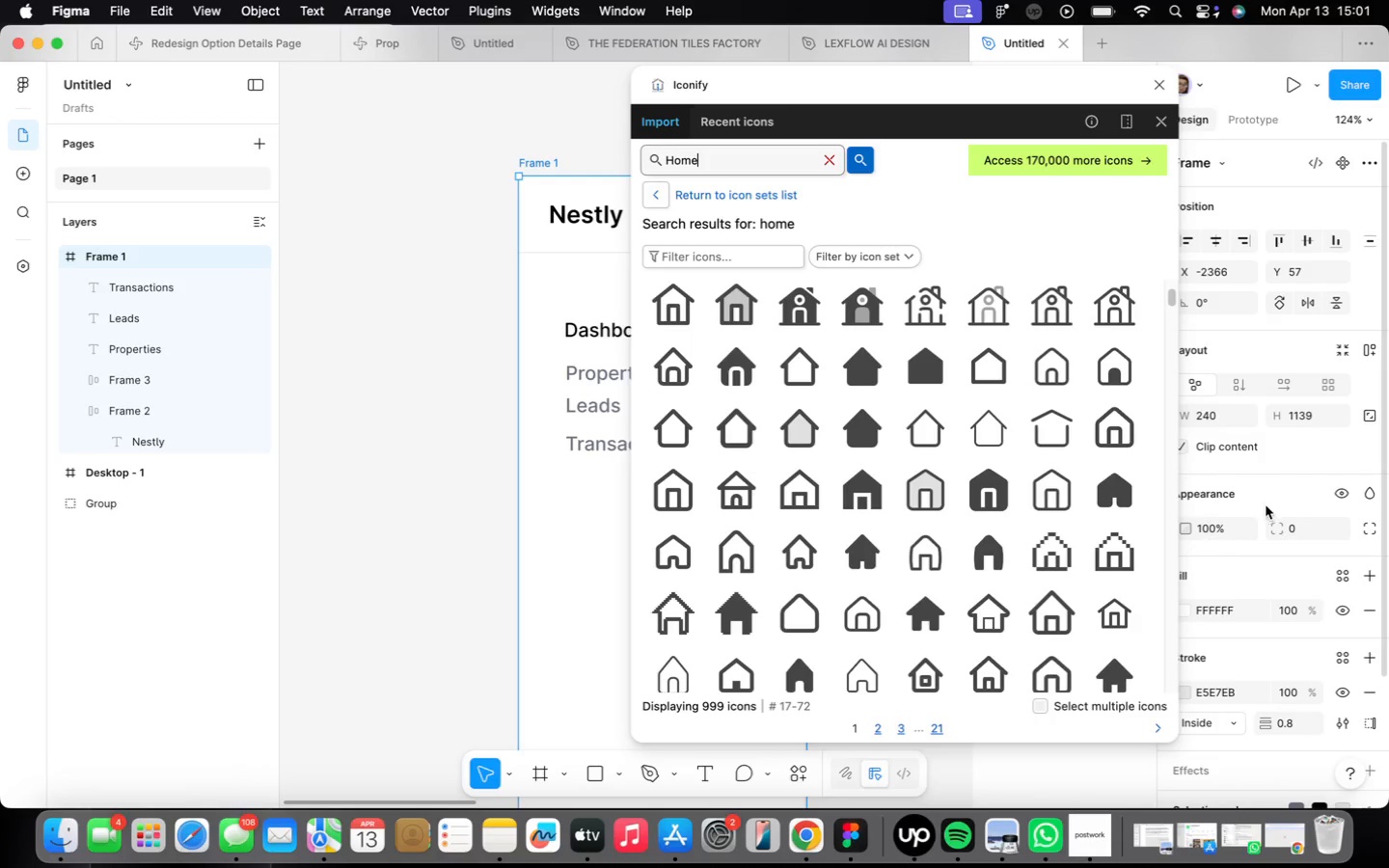 
mouse_move([848, 489])
 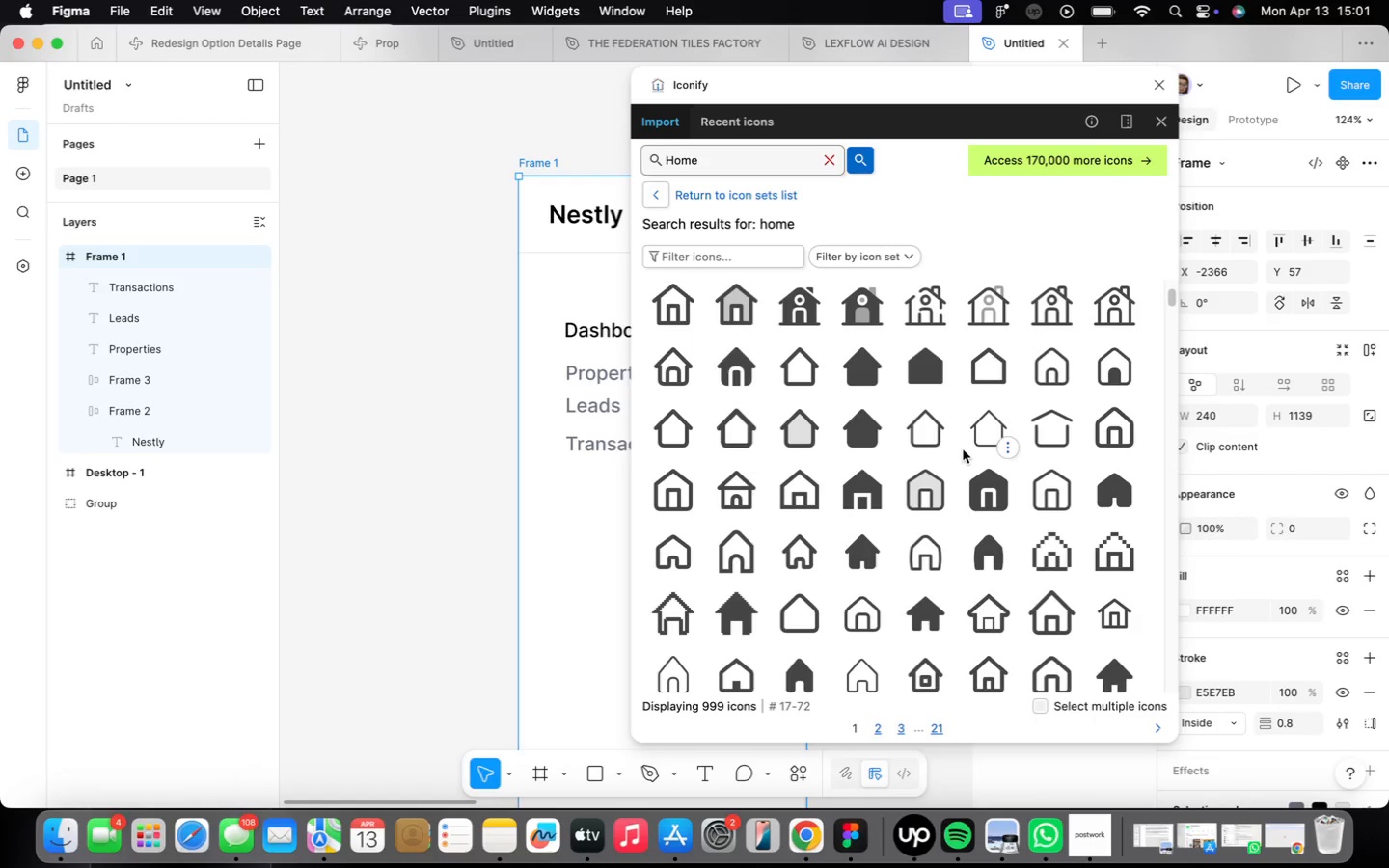 
scroll: coordinate [887, 484], scroll_direction: down, amount: 4.0
 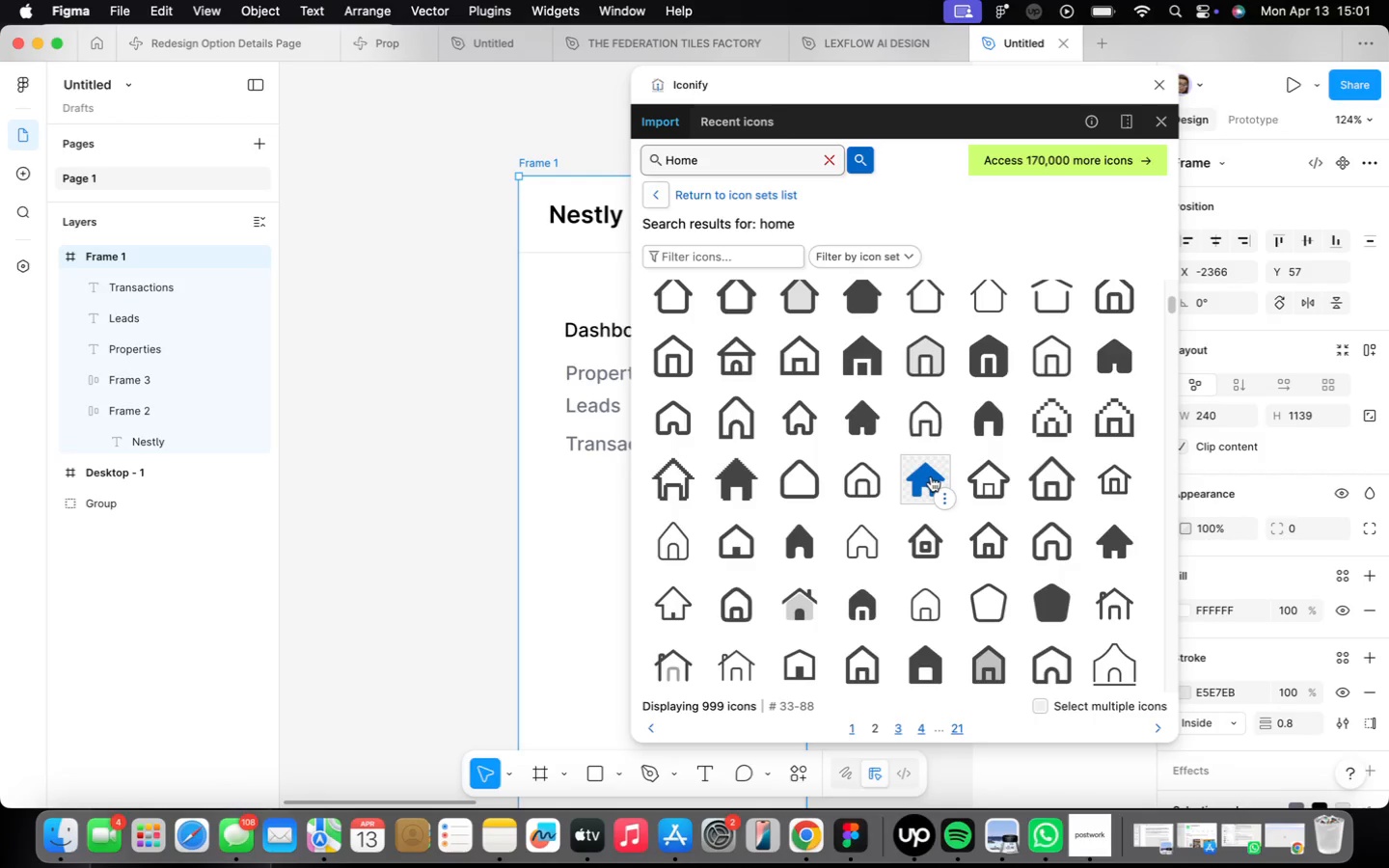 
scroll: coordinate [924, 469], scroll_direction: up, amount: 22.0
 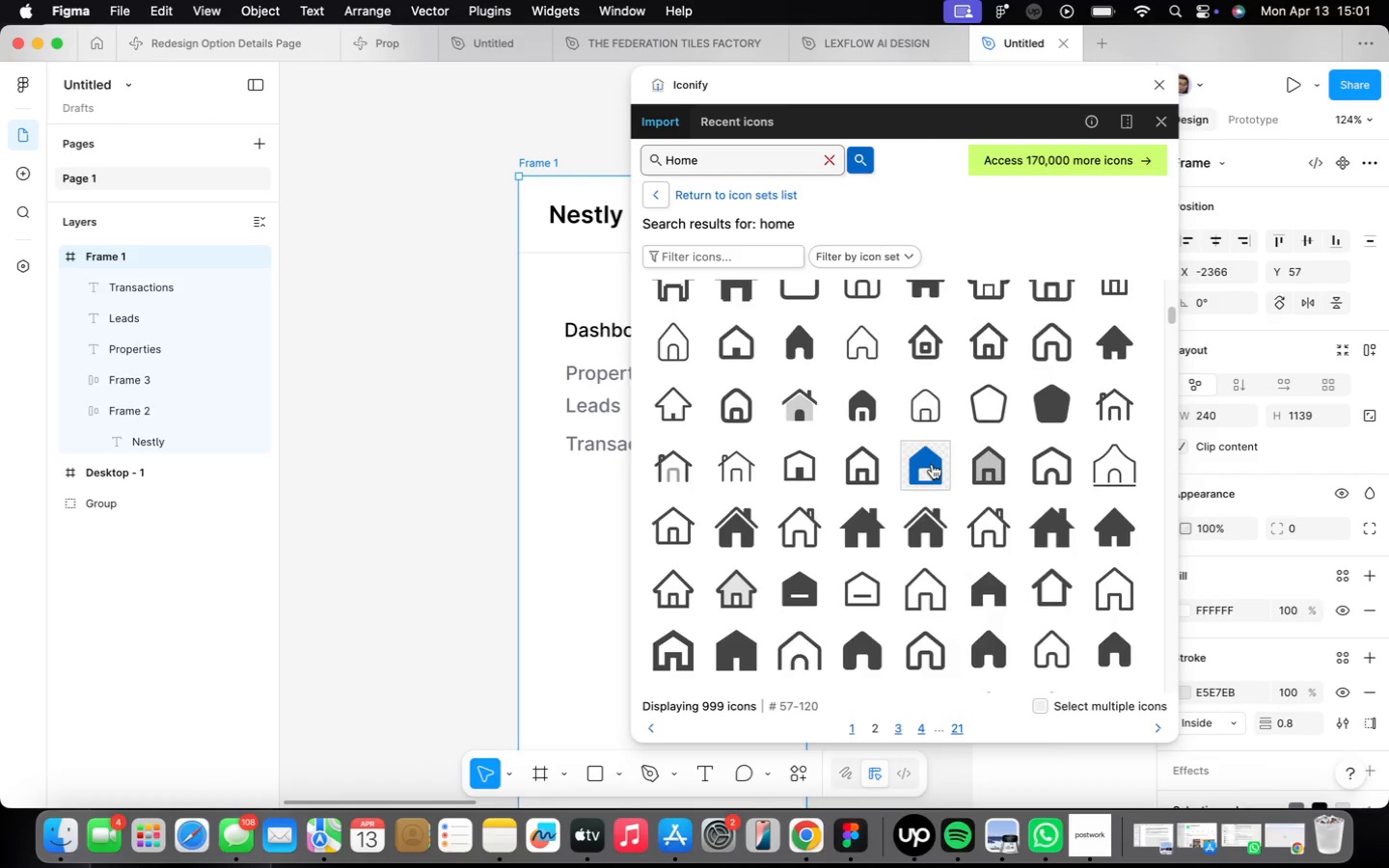 
scroll: coordinate [848, 505], scroll_direction: down, amount: 17.0
 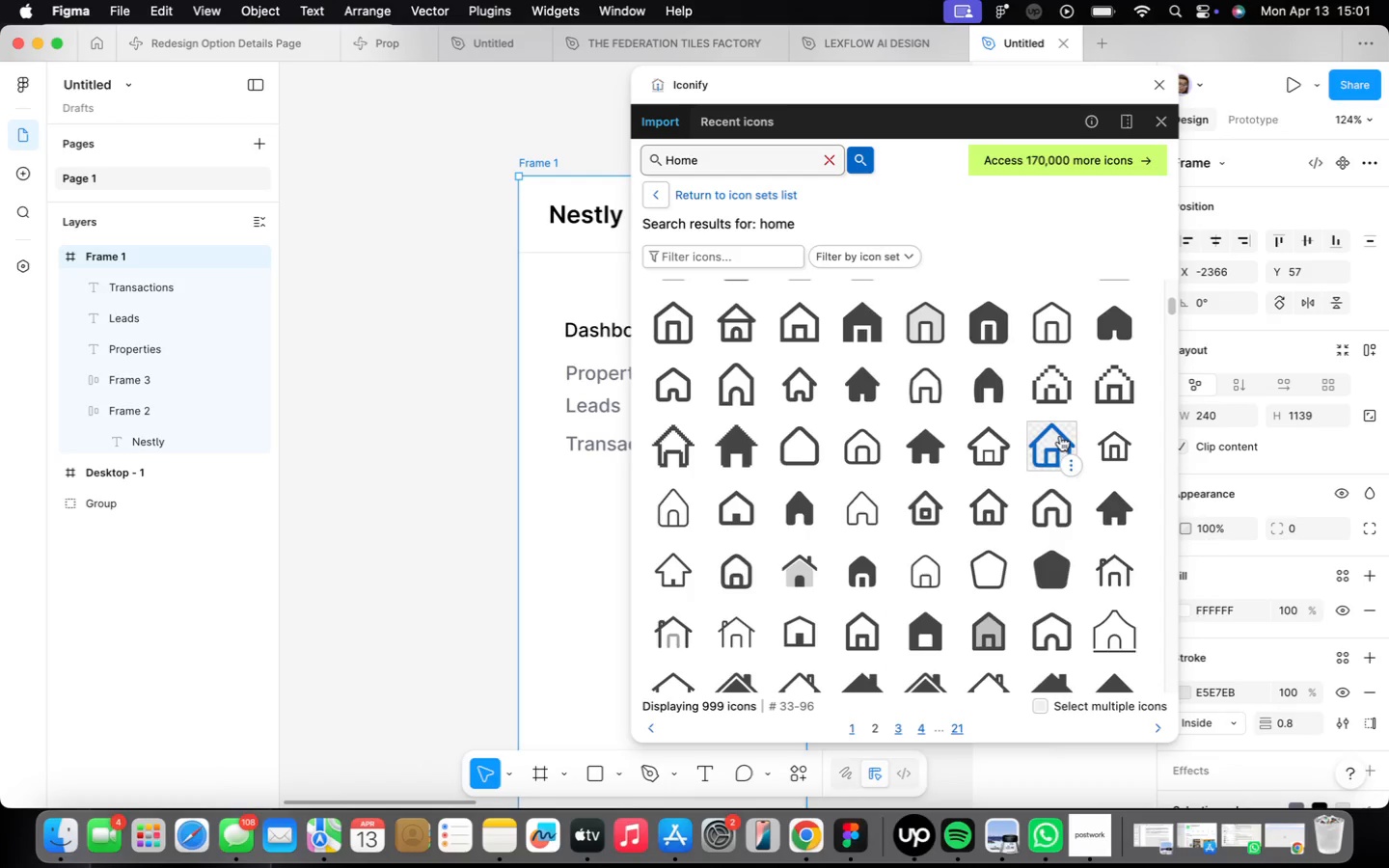 
scroll: coordinate [848, 504], scroll_direction: none, amount: 0.0
 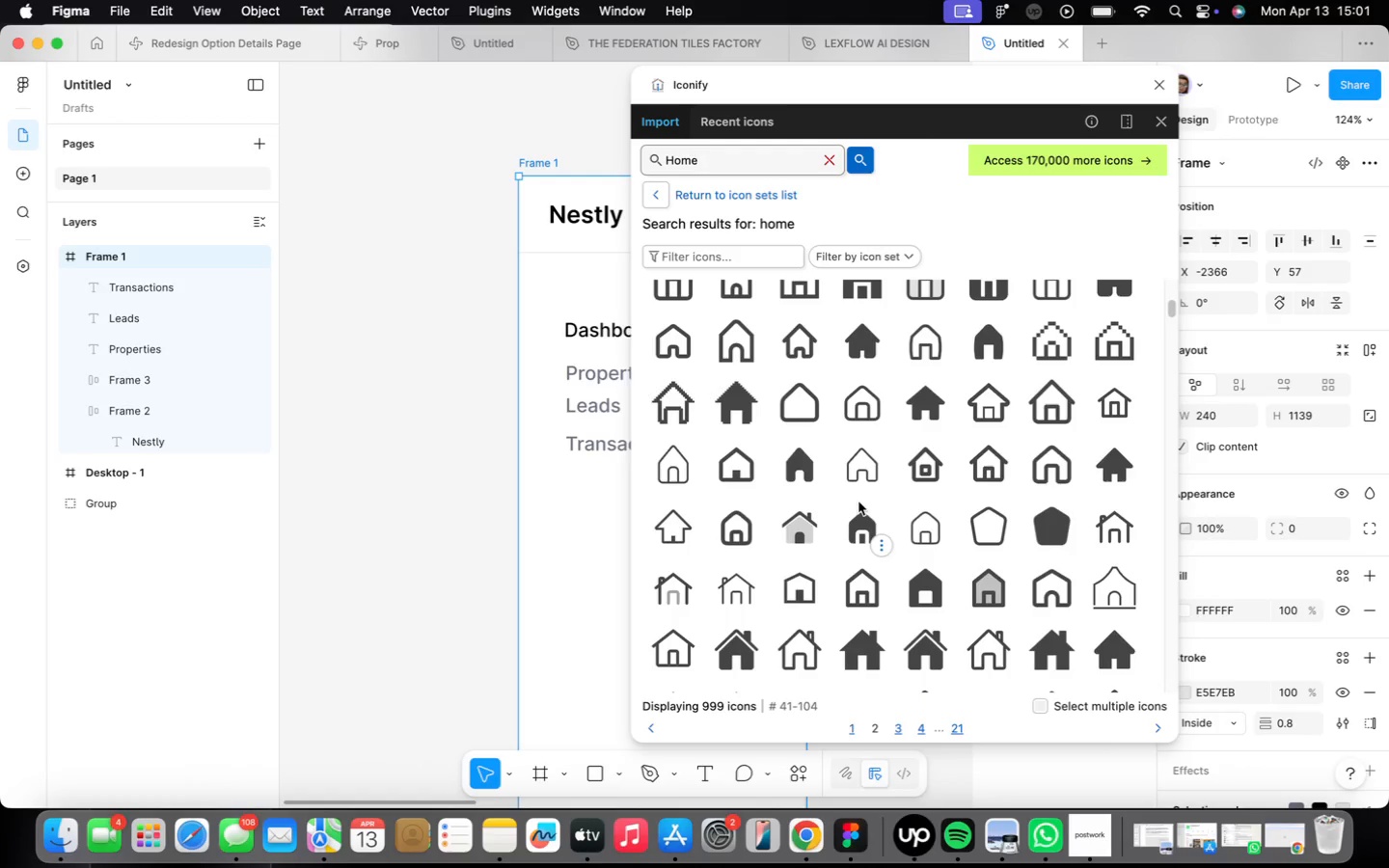 
mouse_move([1016, 507])
 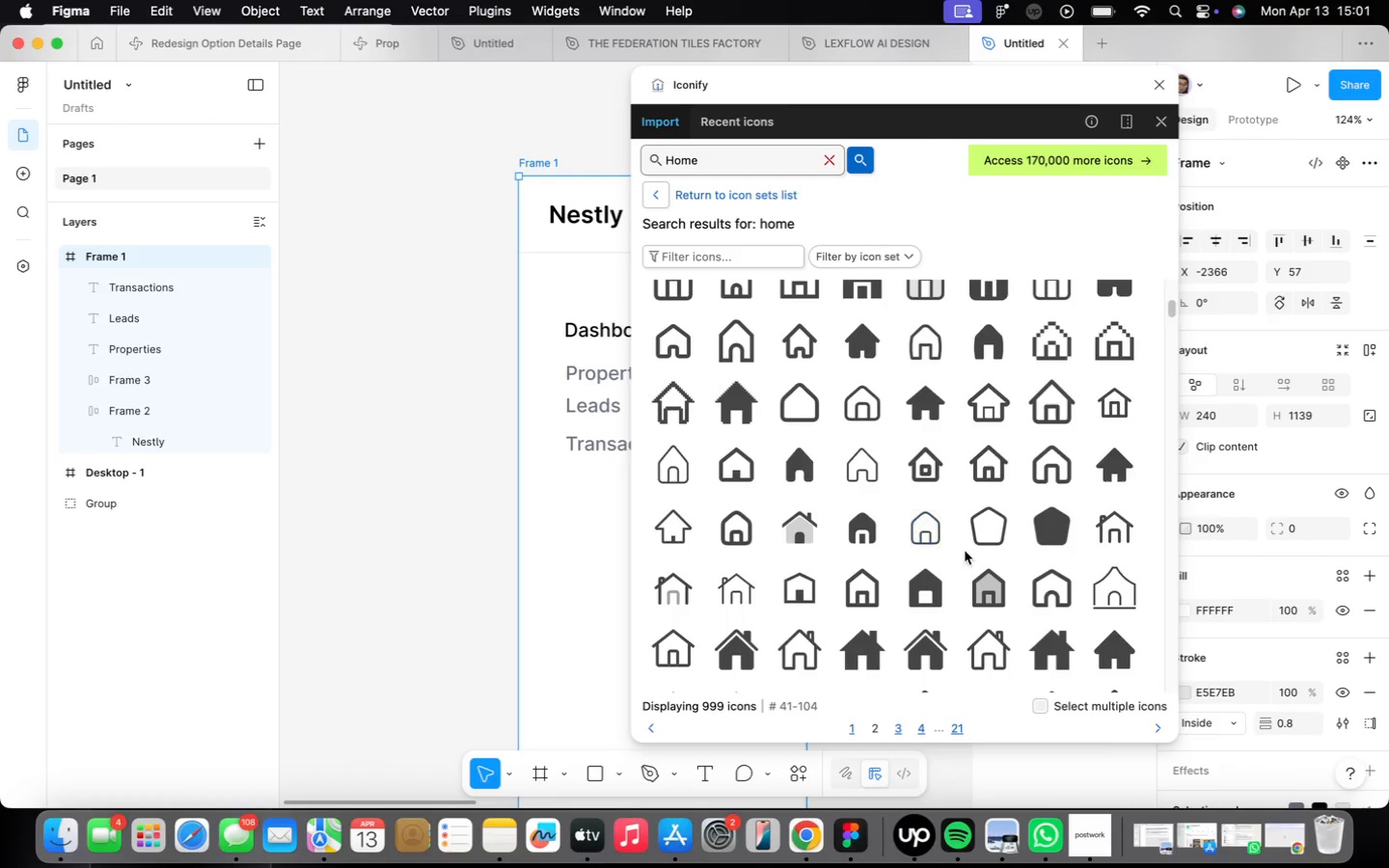 
scroll: coordinate [964, 544], scroll_direction: down, amount: 12.0
 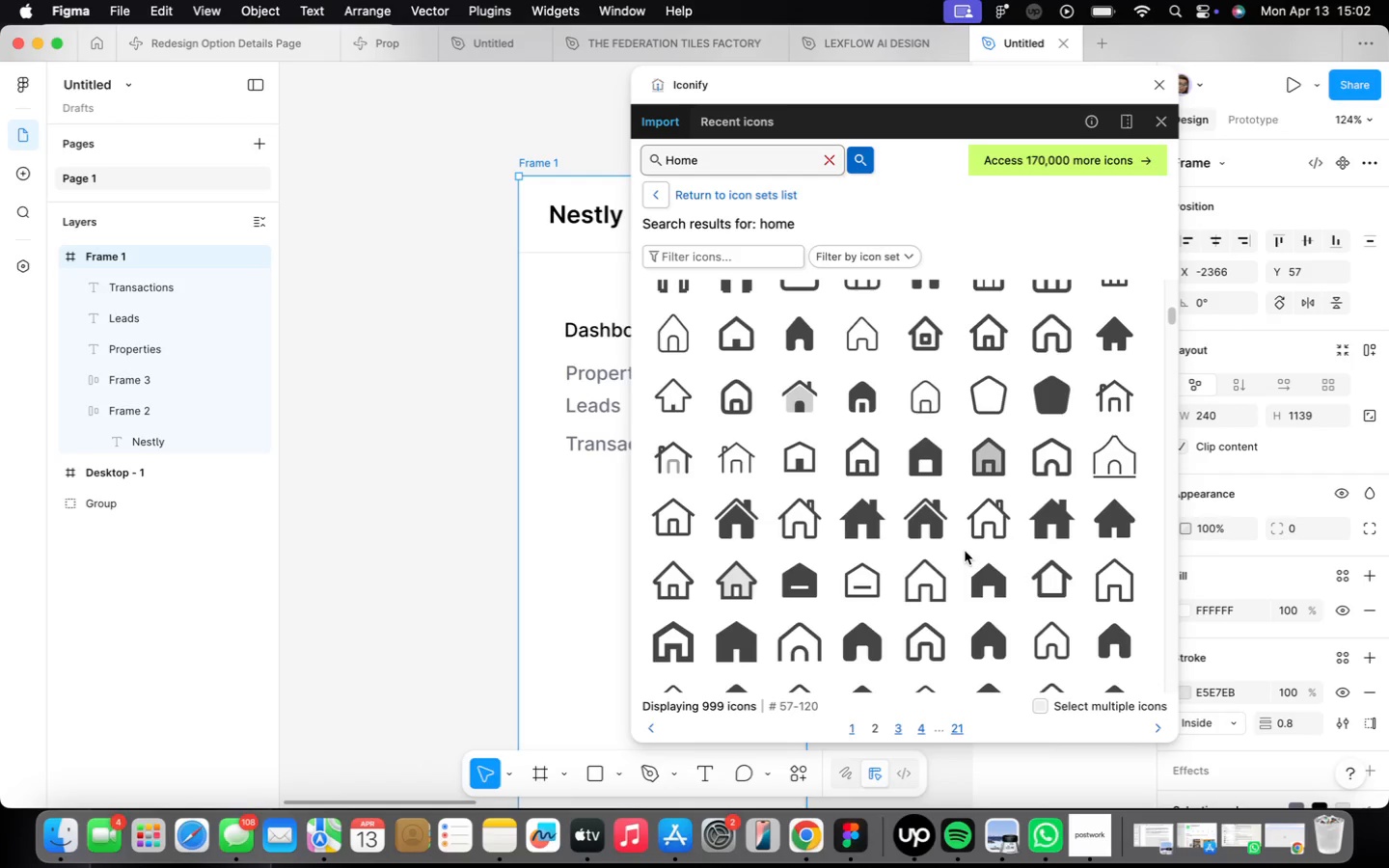 
scroll: coordinate [918, 505], scroll_direction: up, amount: 9.0
 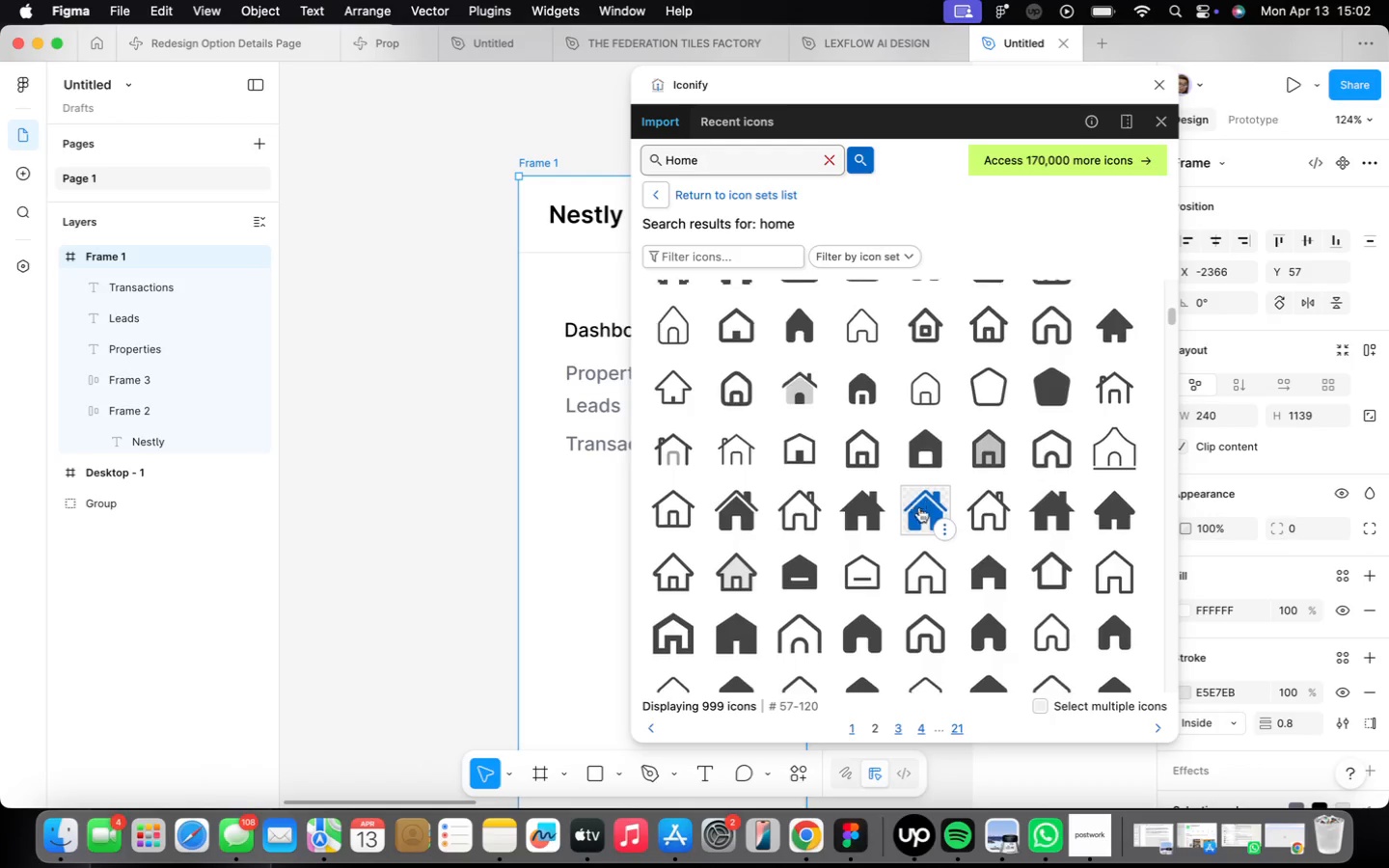 
scroll: coordinate [909, 596], scroll_direction: down, amount: 14.0
 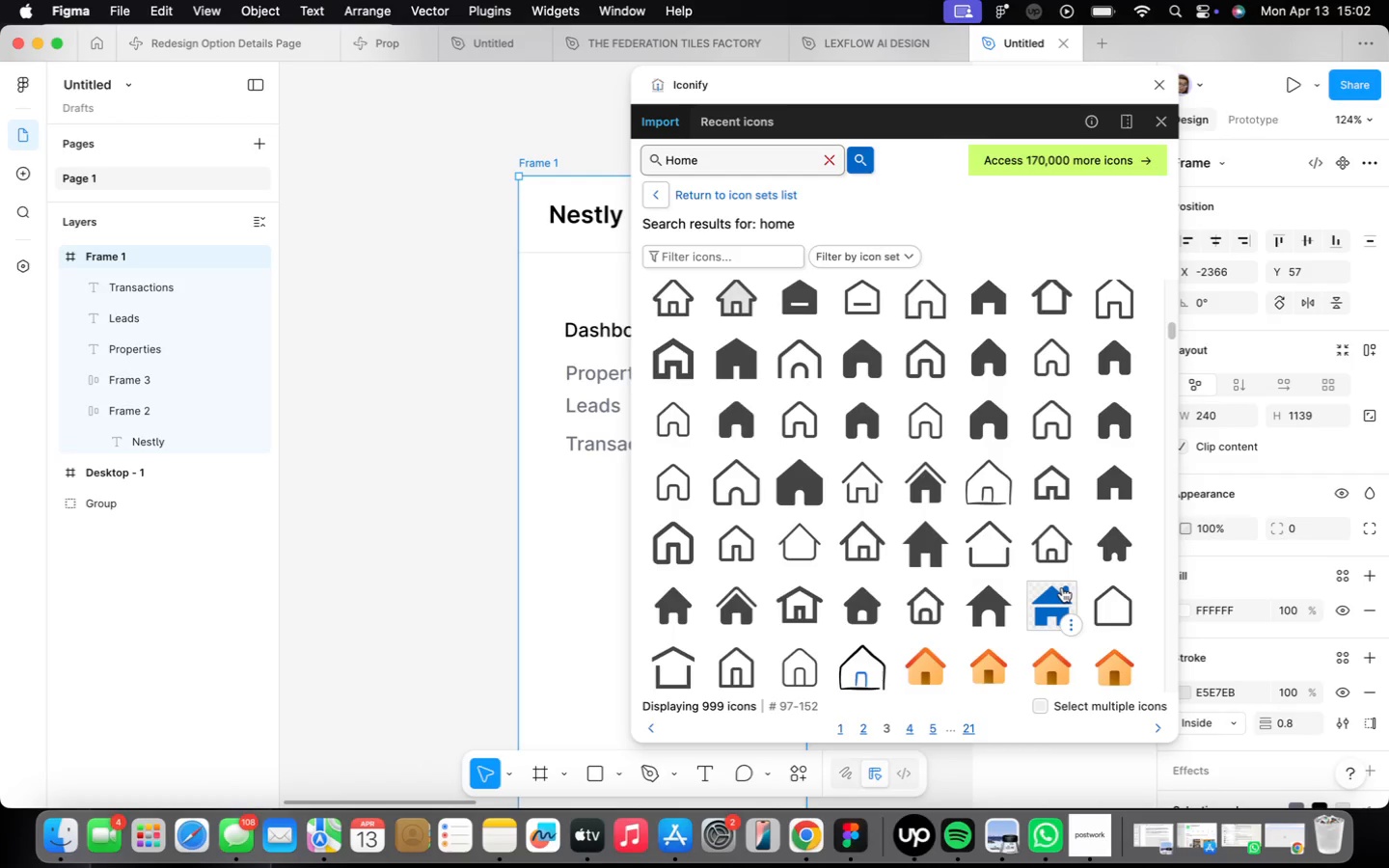 
wait(15.55)
 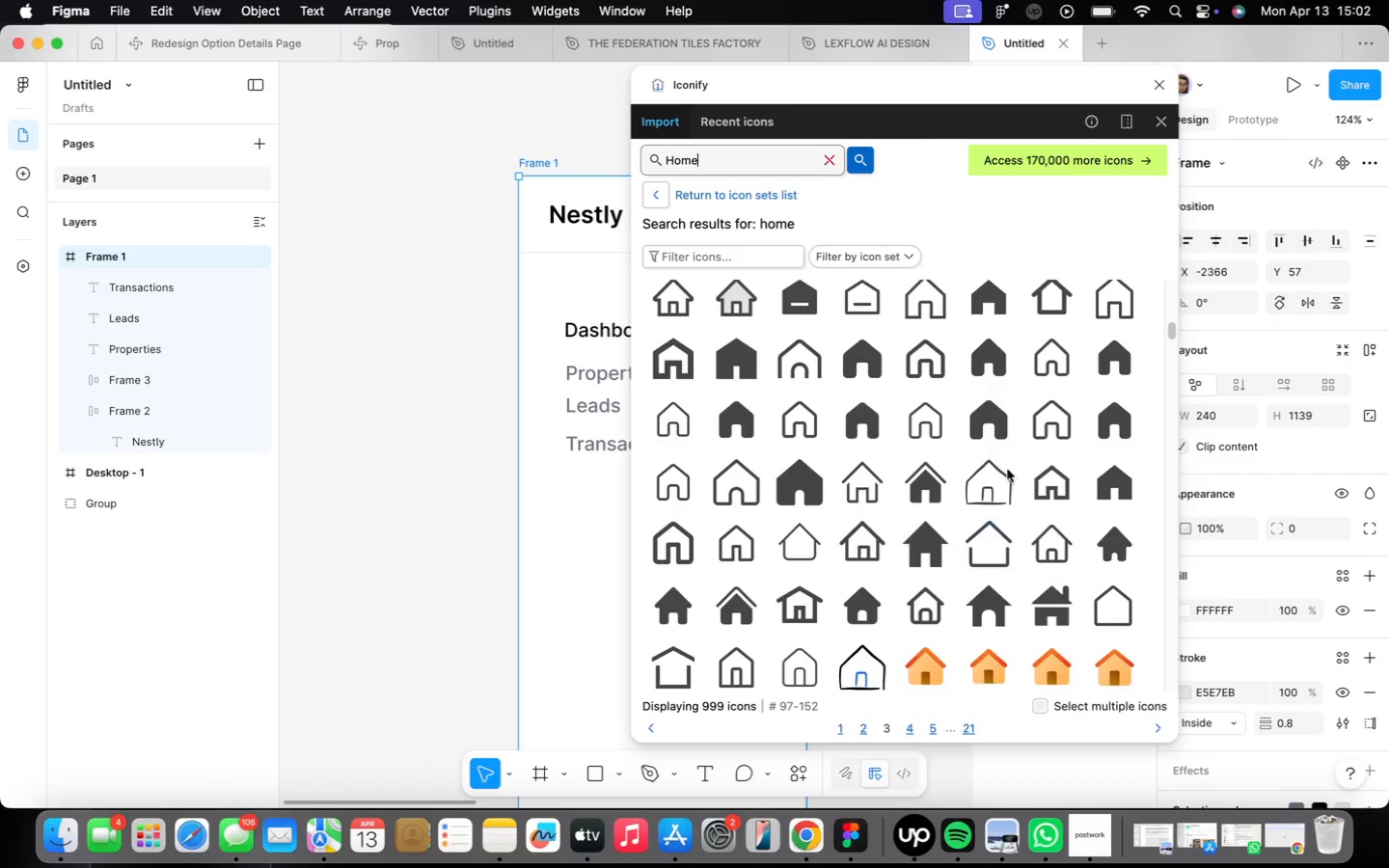 
mouse_move([887, 455])
 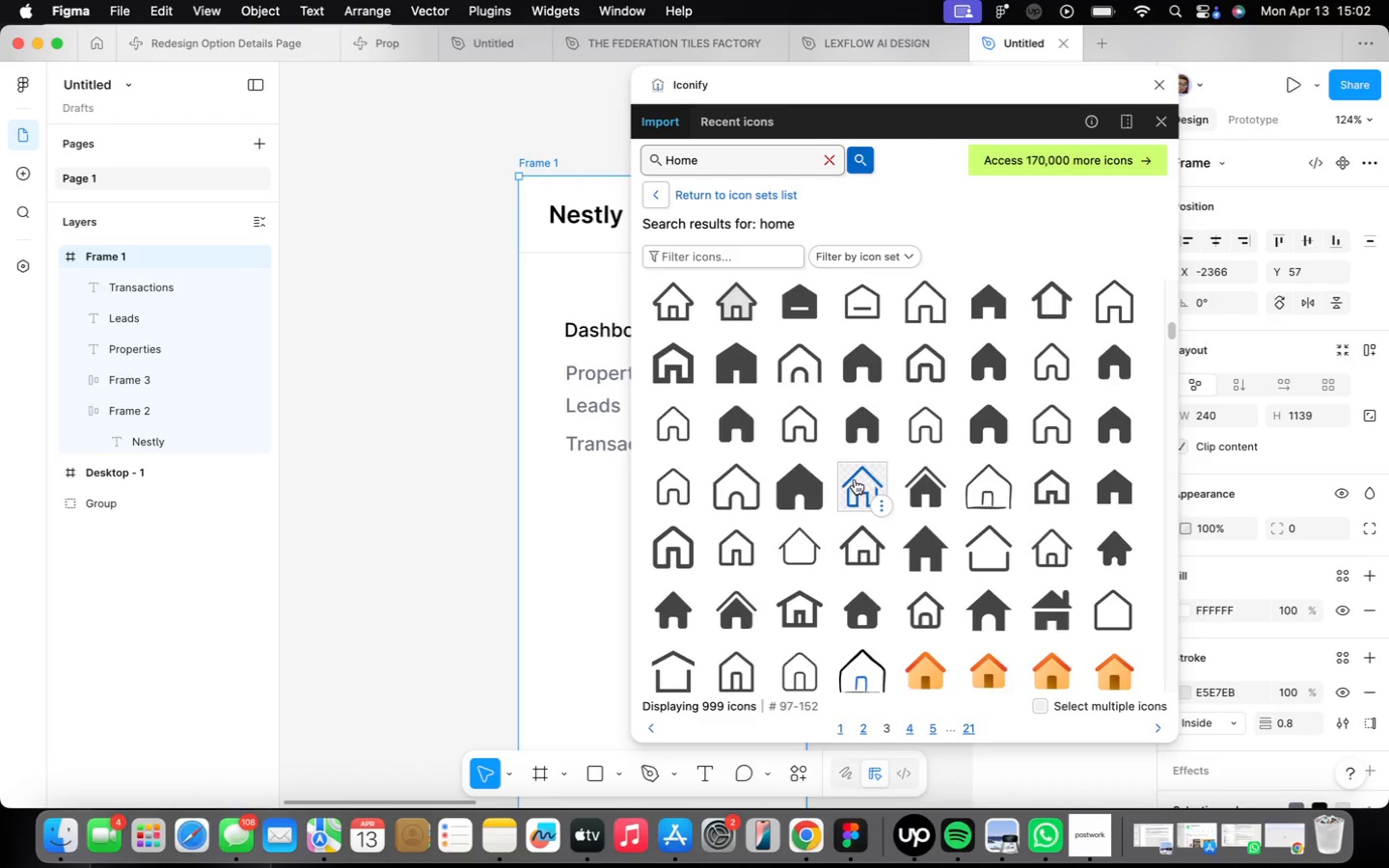 
scroll: coordinate [891, 484], scroll_direction: up, amount: 18.0
 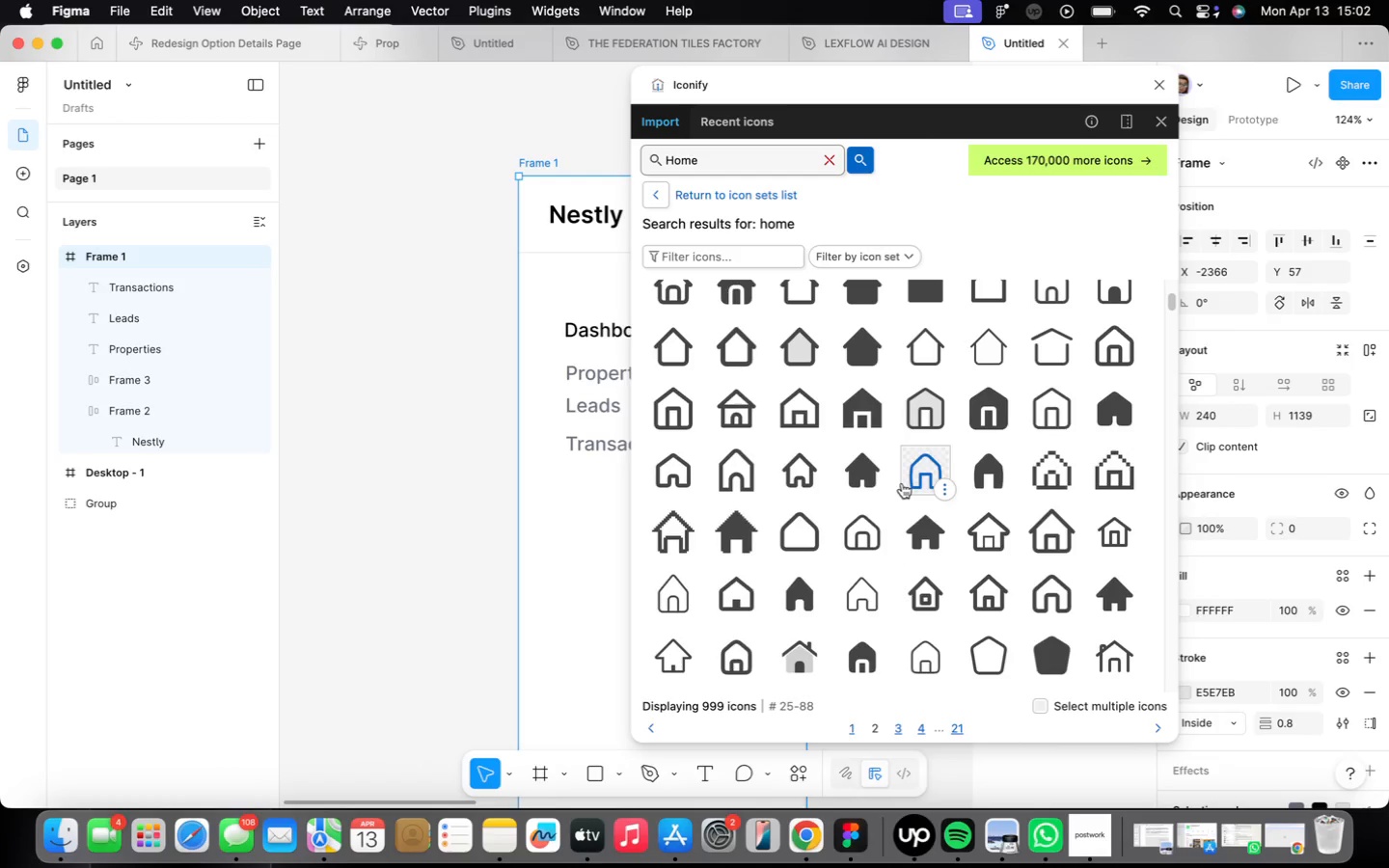 
left_click([794, 481])
 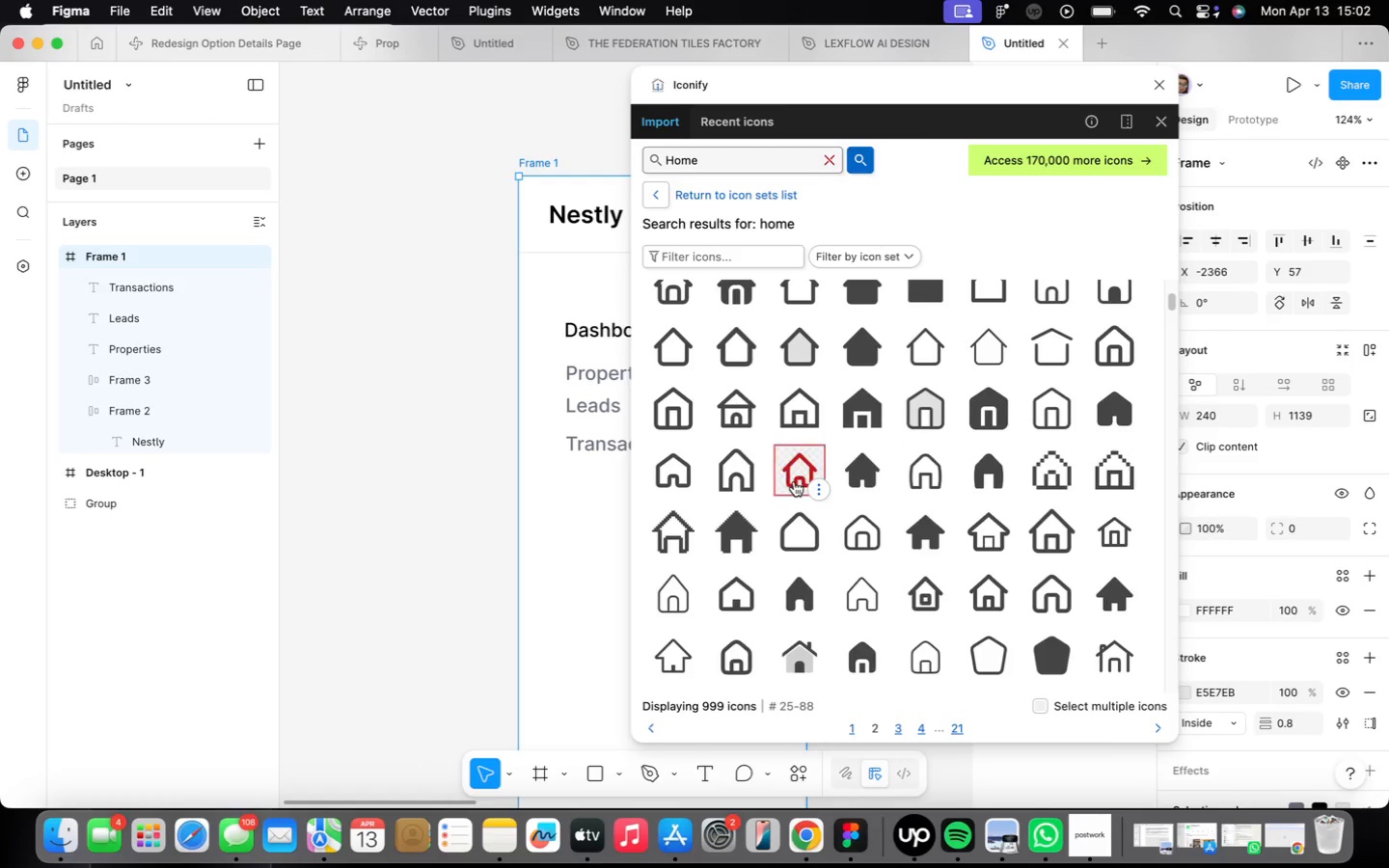 
scroll: coordinate [936, 502], scroll_direction: down, amount: 14.0
 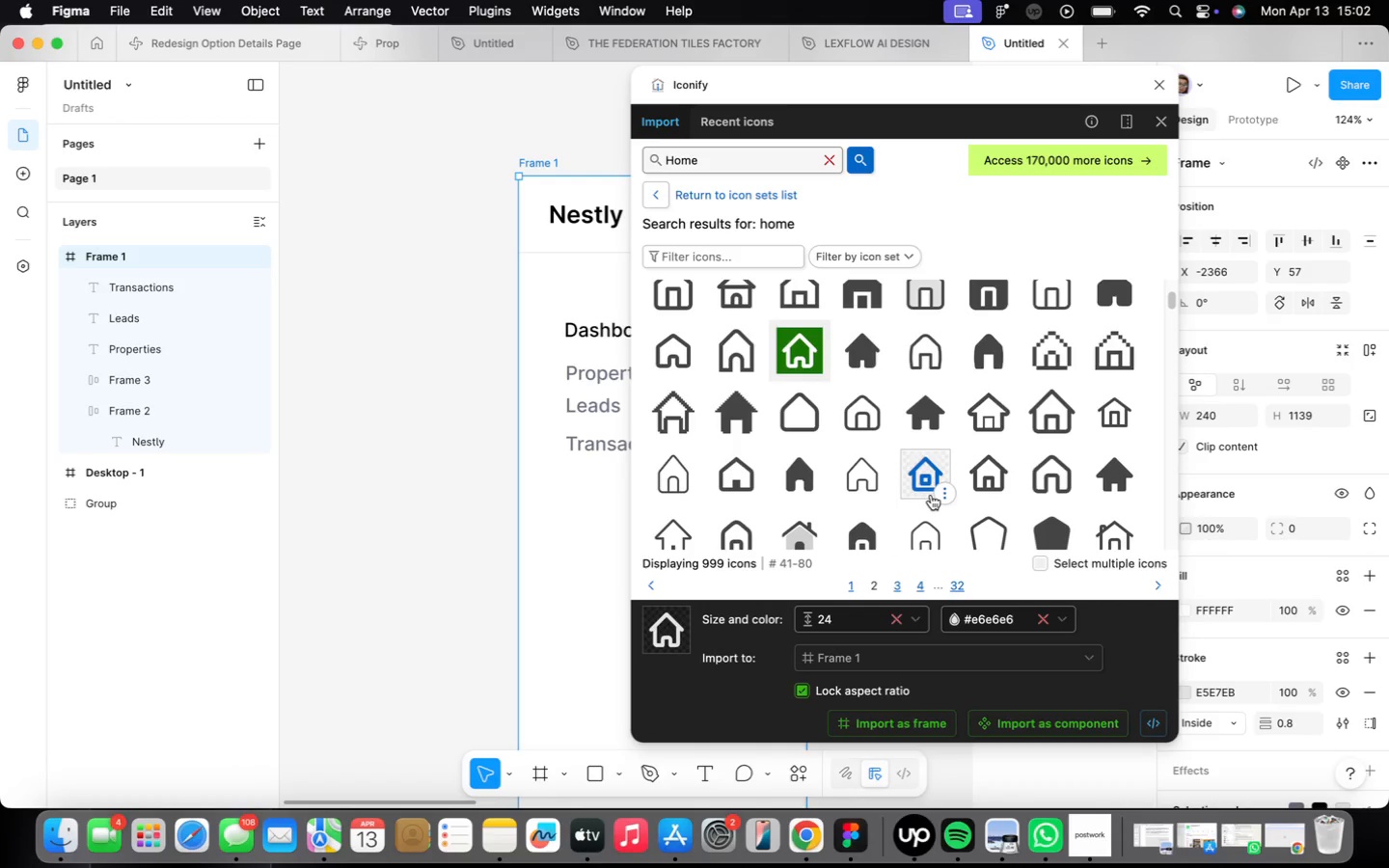 
scroll: coordinate [915, 487], scroll_direction: down, amount: 23.0
 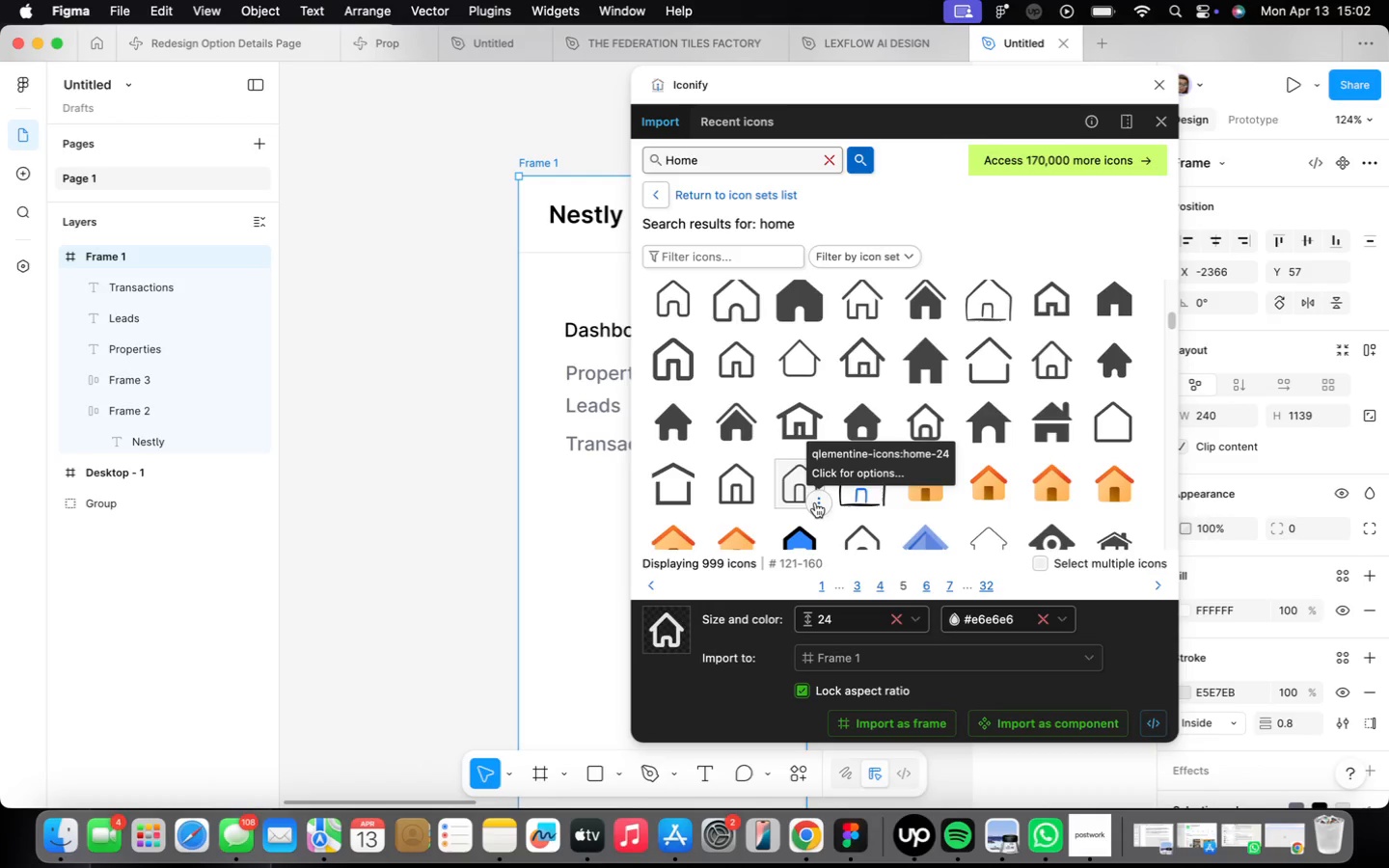 
scroll: coordinate [914, 486], scroll_direction: up, amount: 2.0
 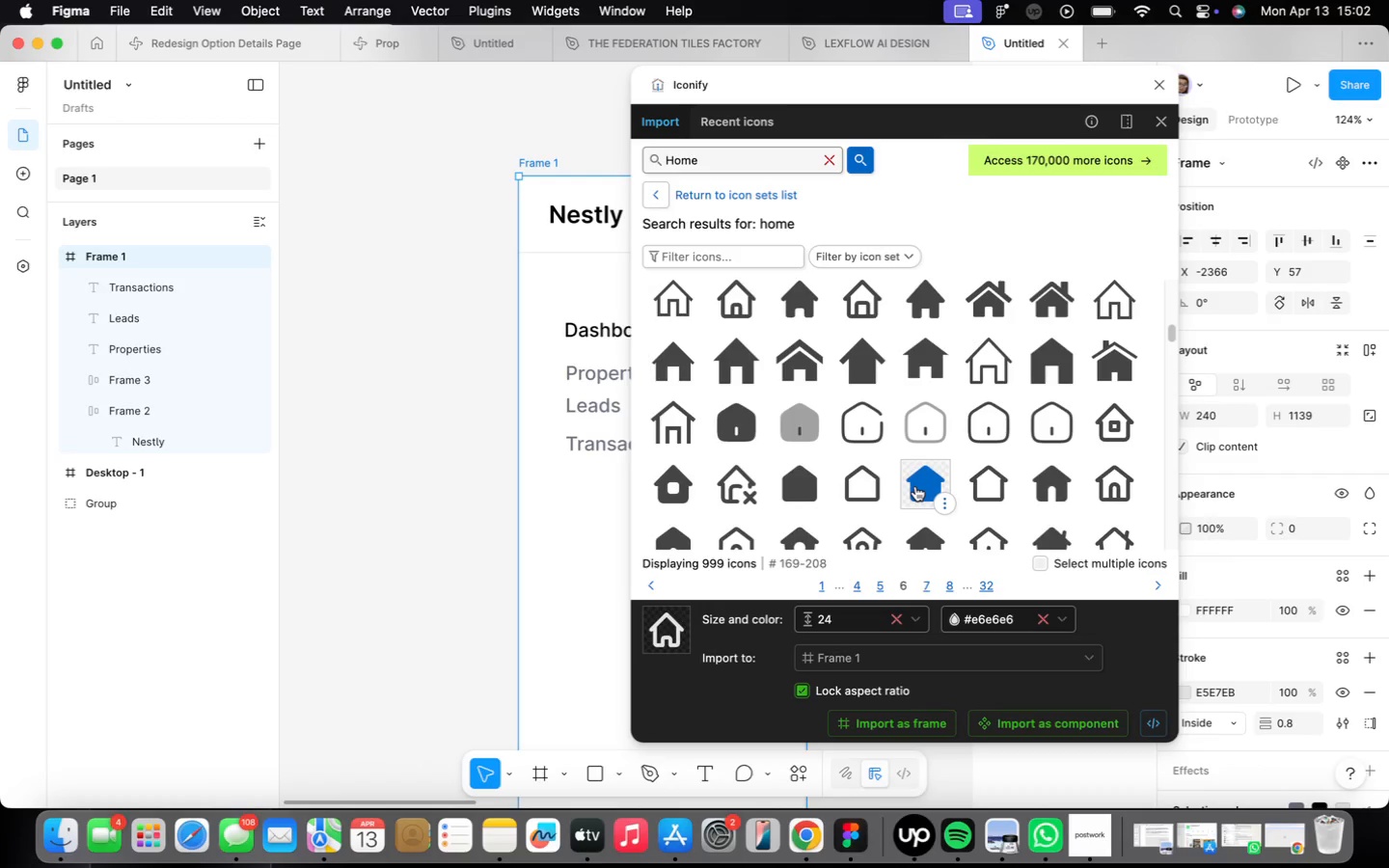 
mouse_move([884, 458])
 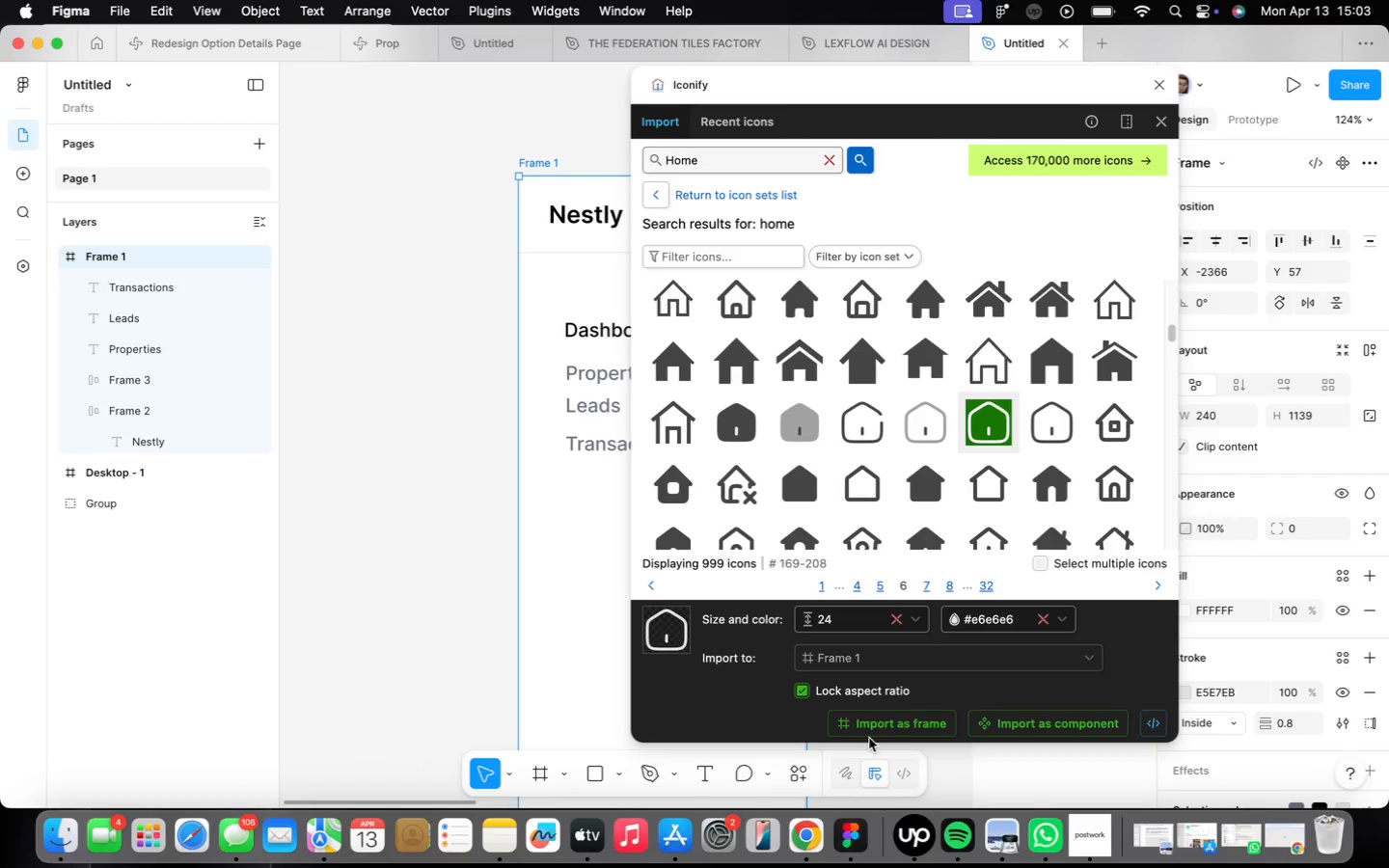 
wait(5.69)
 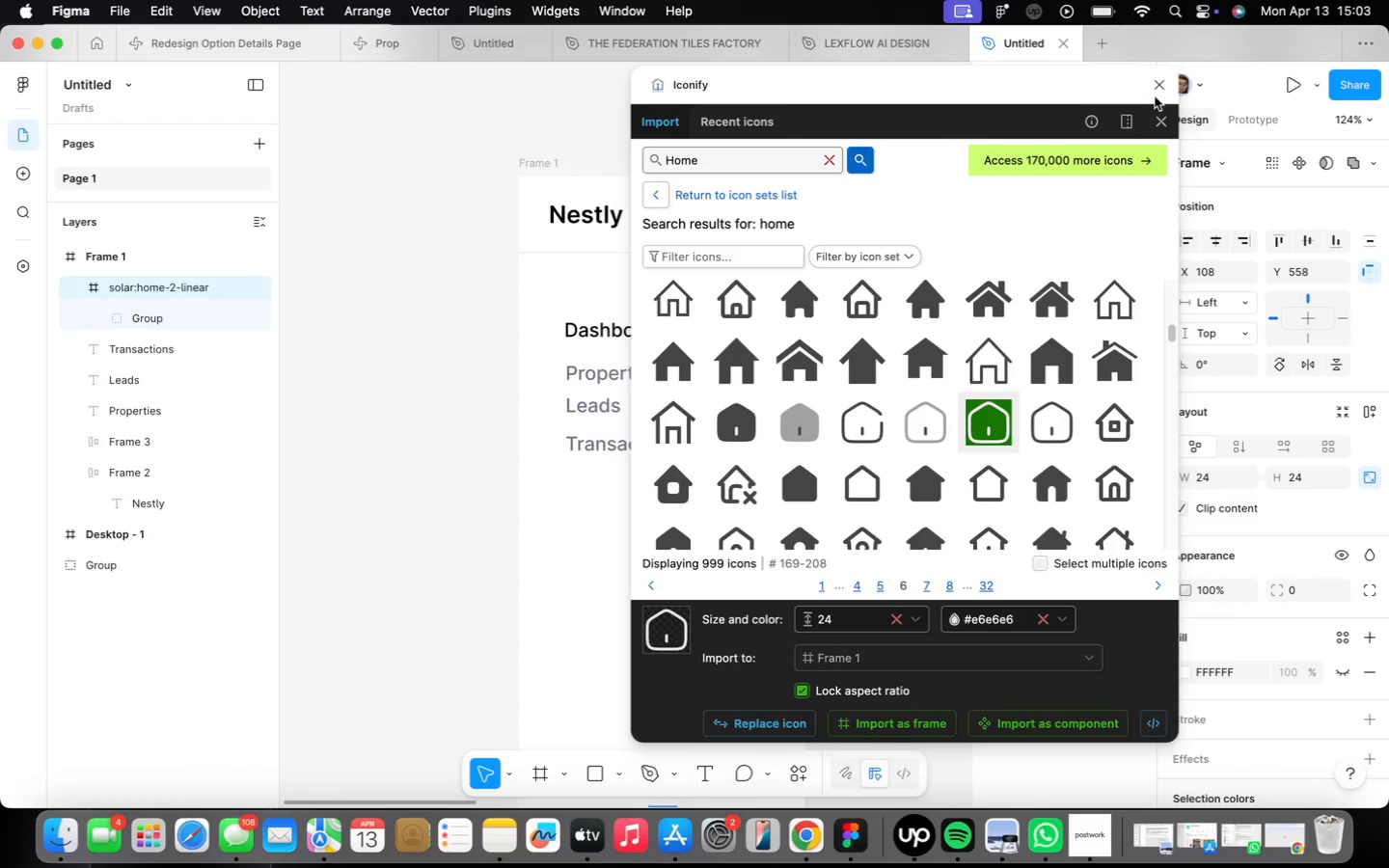 
left_click([1155, 96])
 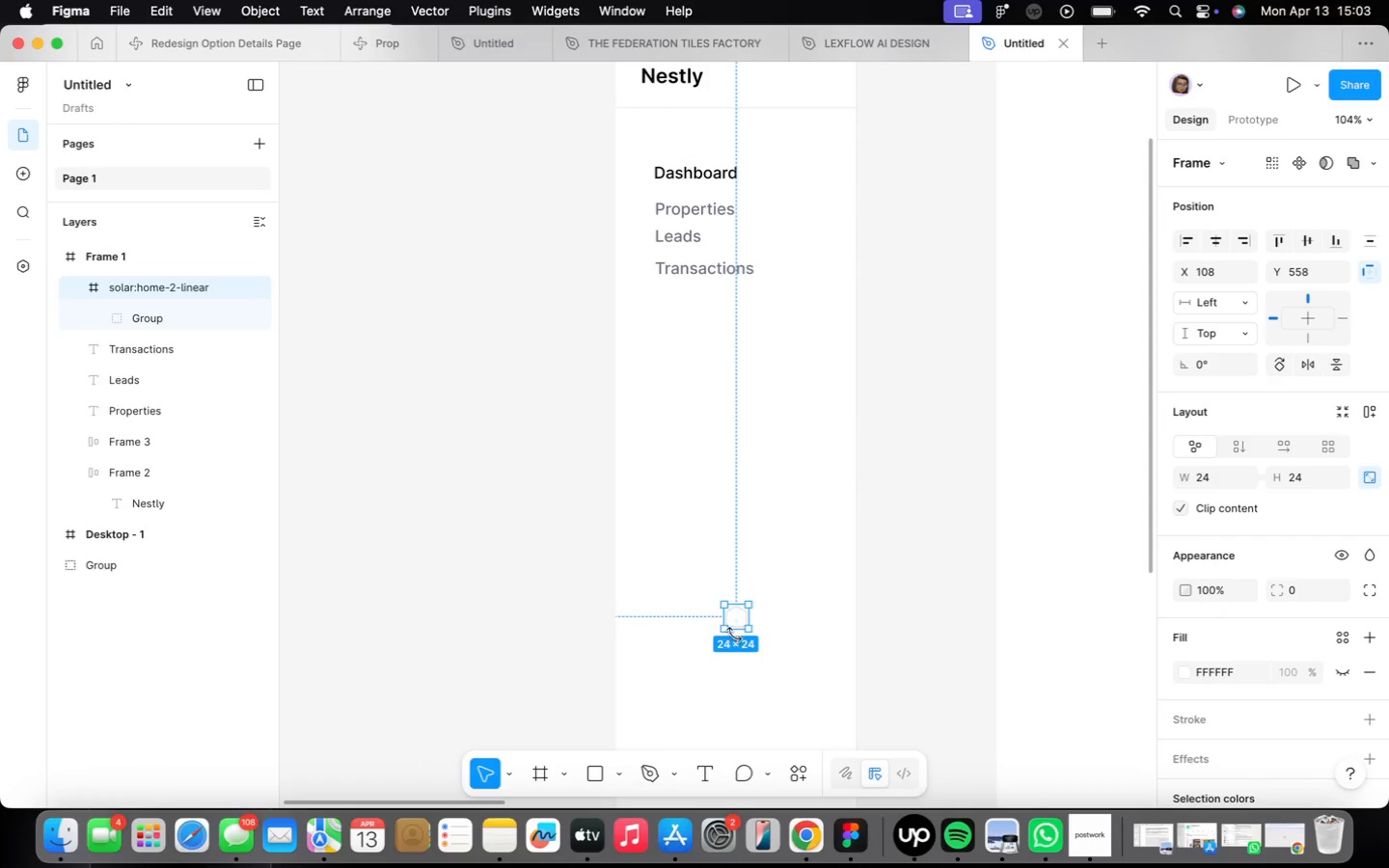 
scroll: coordinate [733, 552], scroll_direction: down, amount: 2.0
 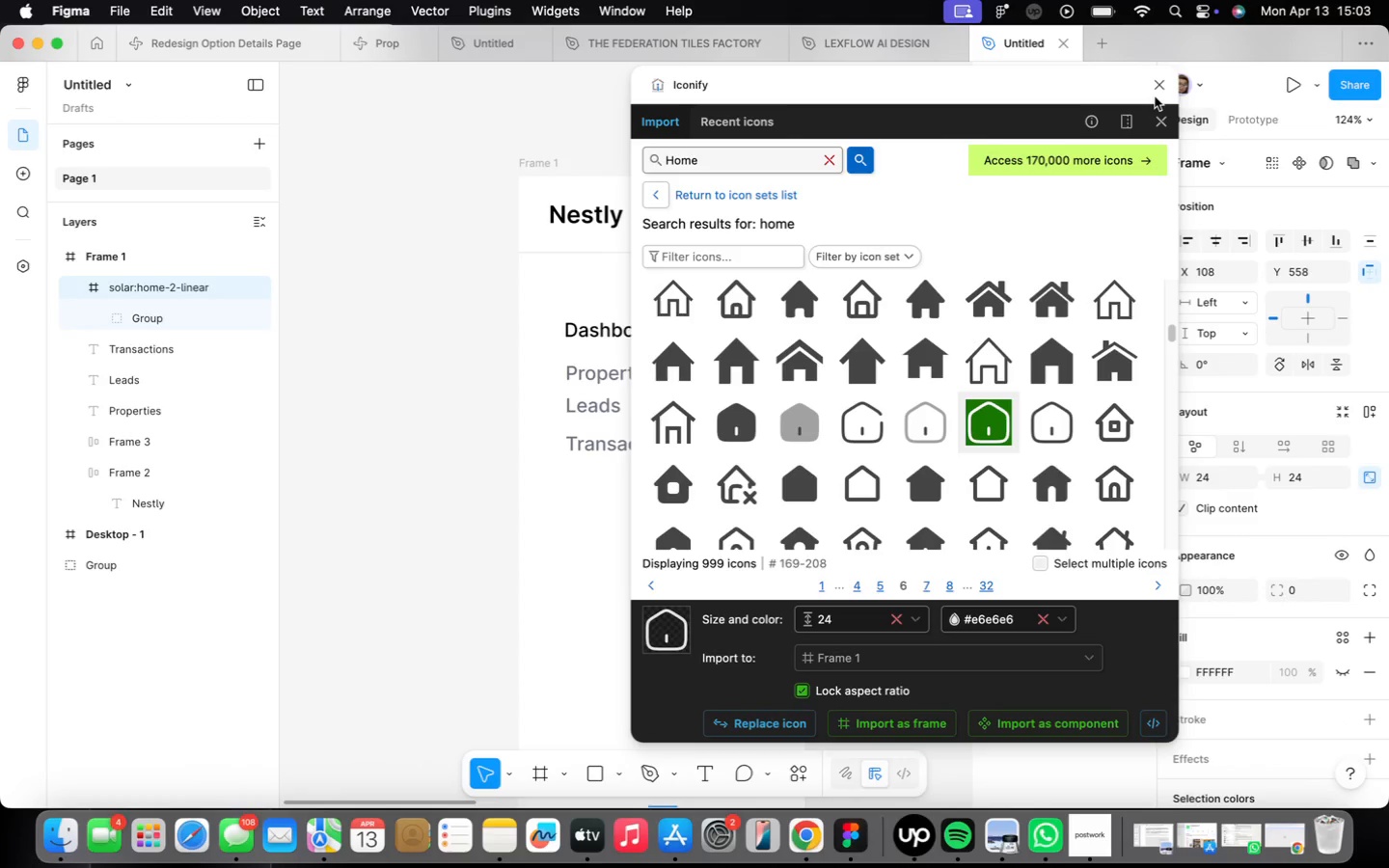 
left_click_drag(start_coordinate=[733, 619], to_coordinate=[662, 176])
 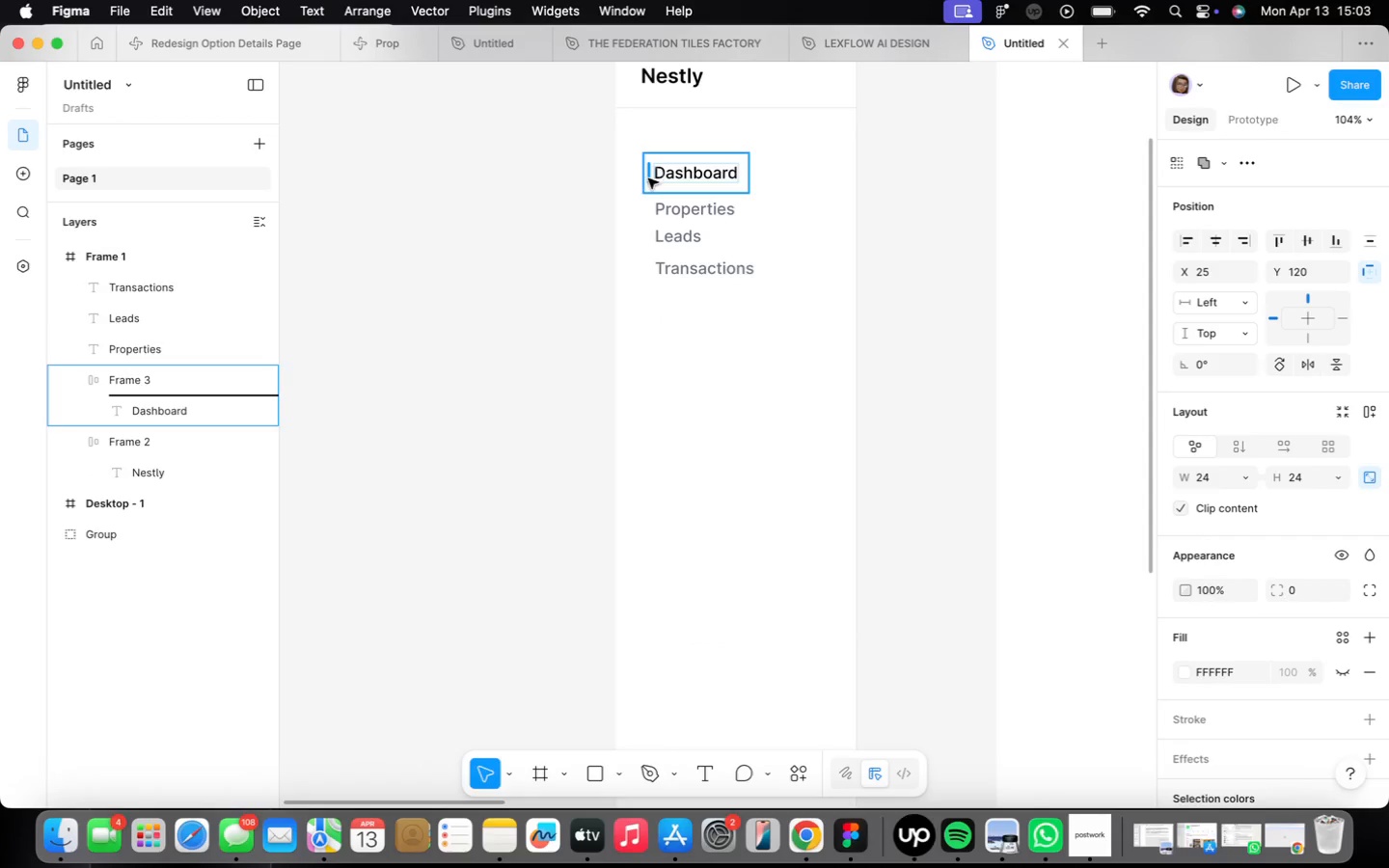 
scroll: coordinate [1311, 712], scroll_direction: down, amount: 9.0
 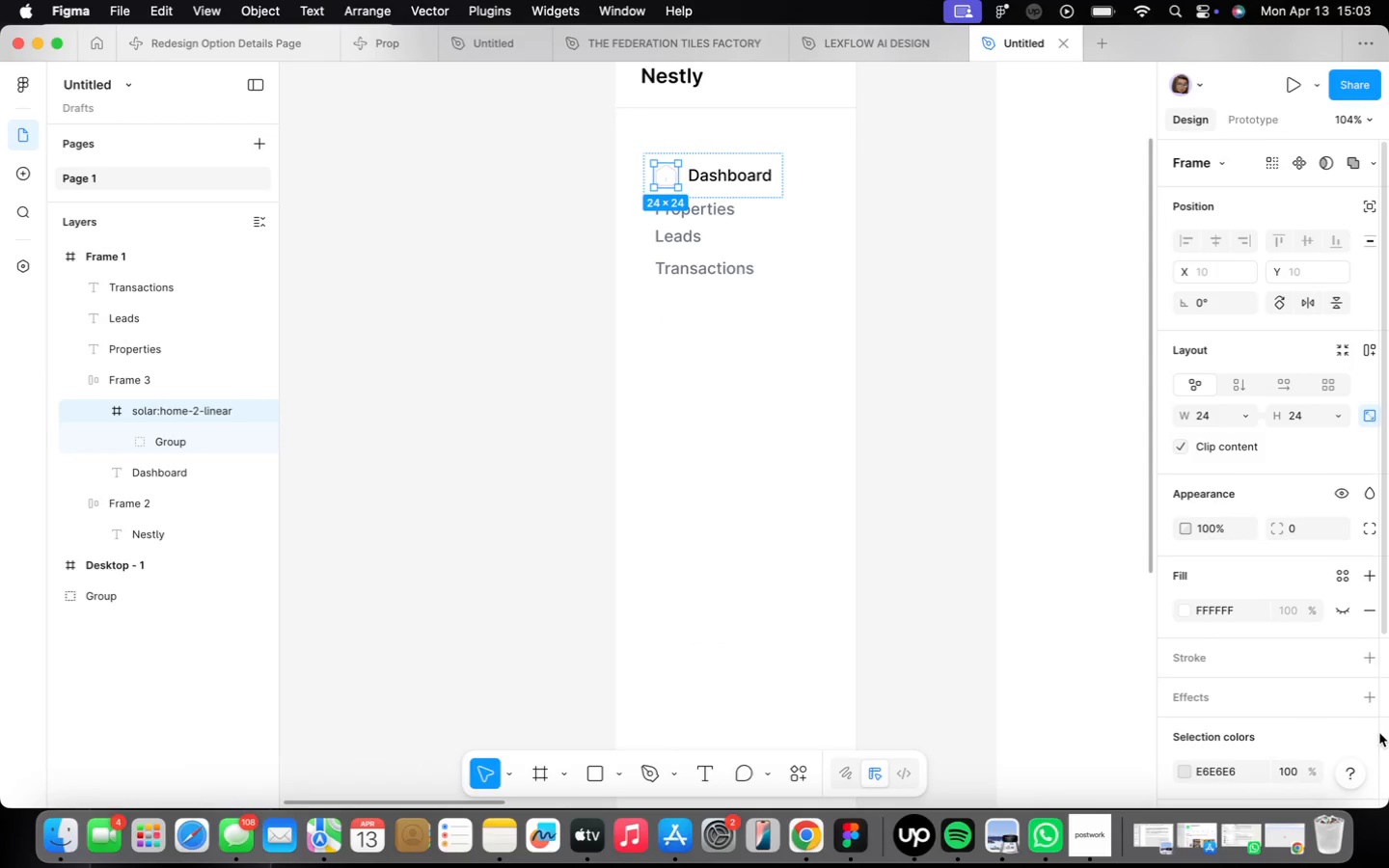 
scroll: coordinate [696, 420], scroll_direction: up, amount: 9.0
 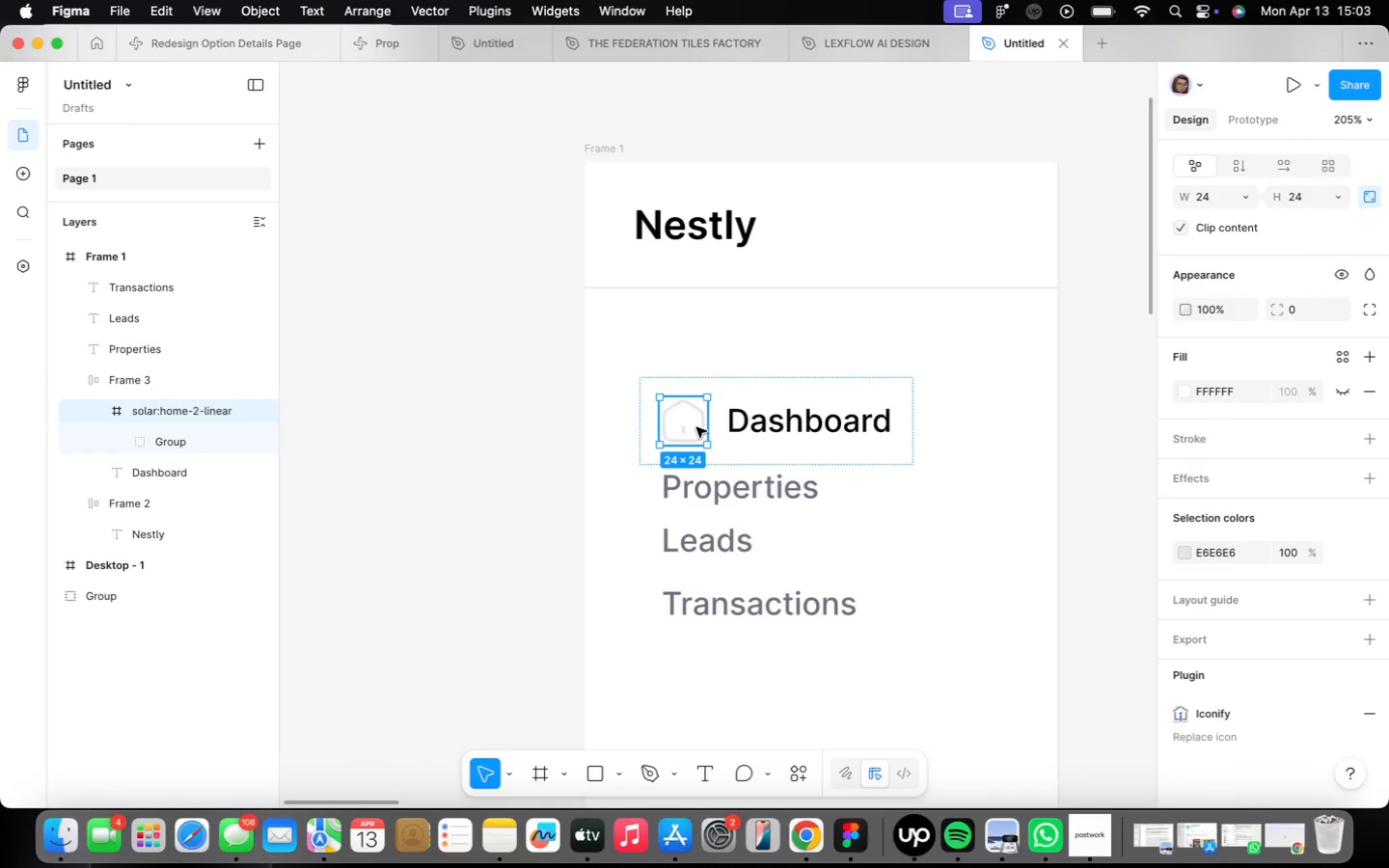 
left_click_drag(start_coordinate=[1242, 553], to_coordinate=[1240, 542])
 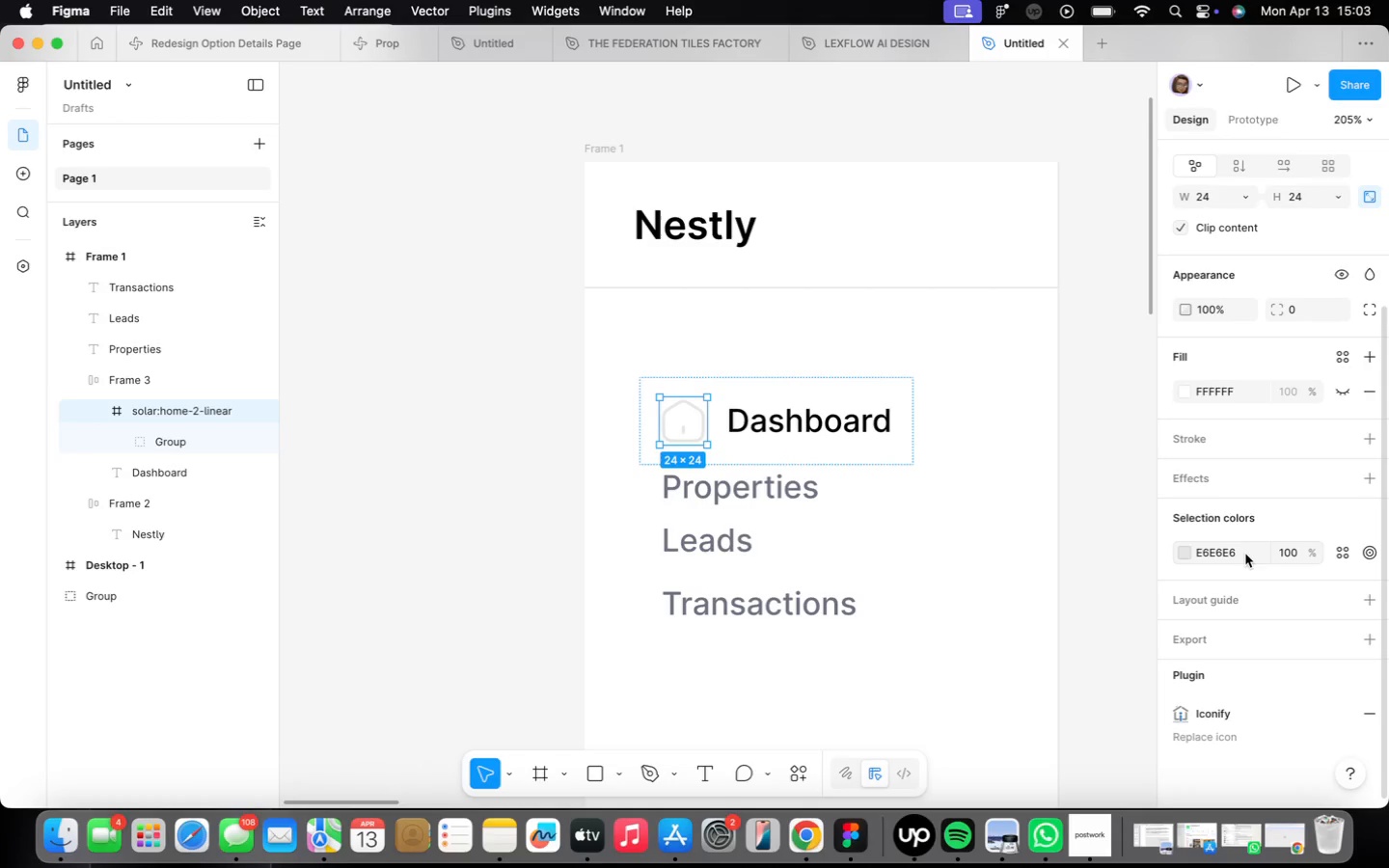 
type(ffffff)
 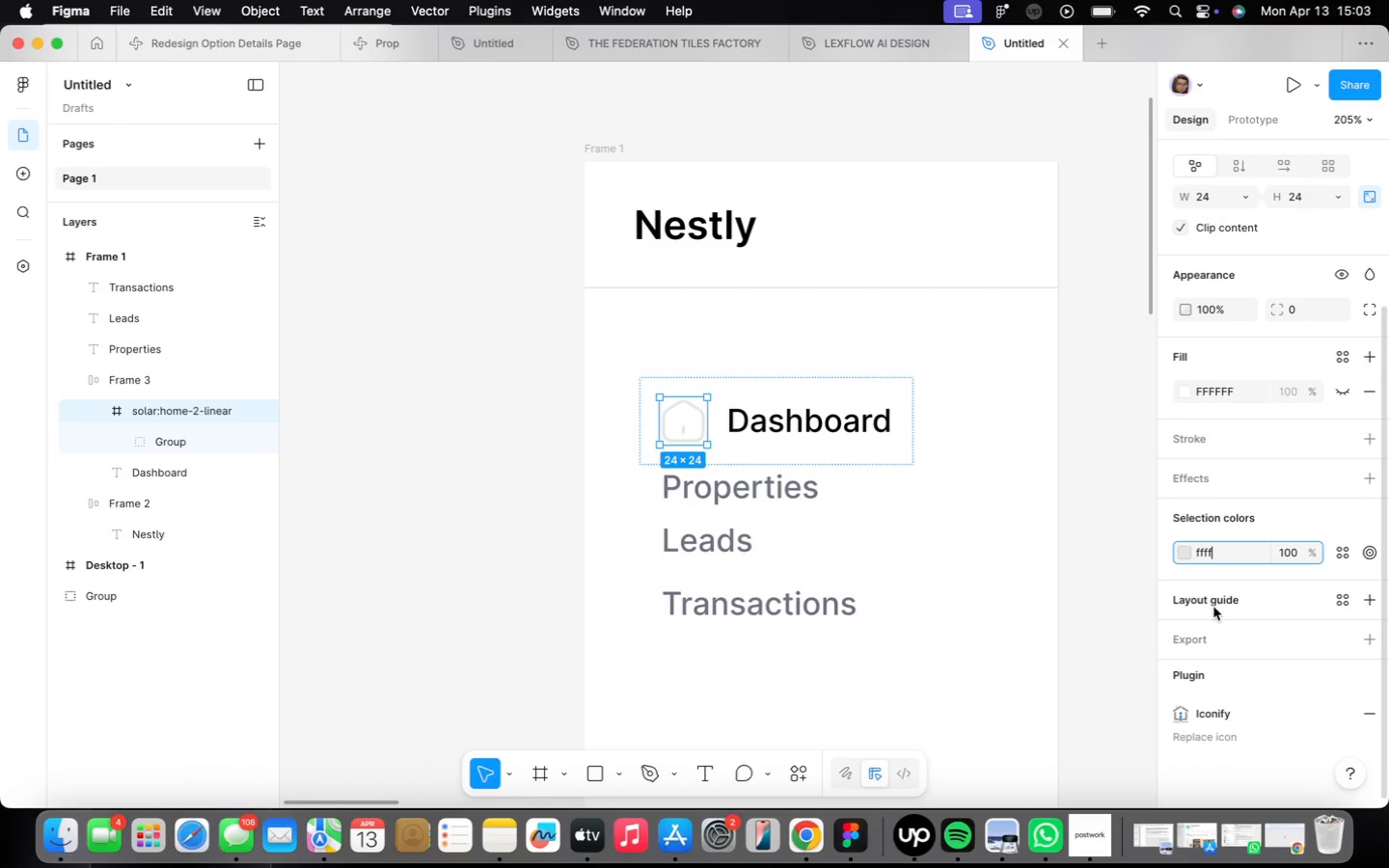 
key(Enter)
 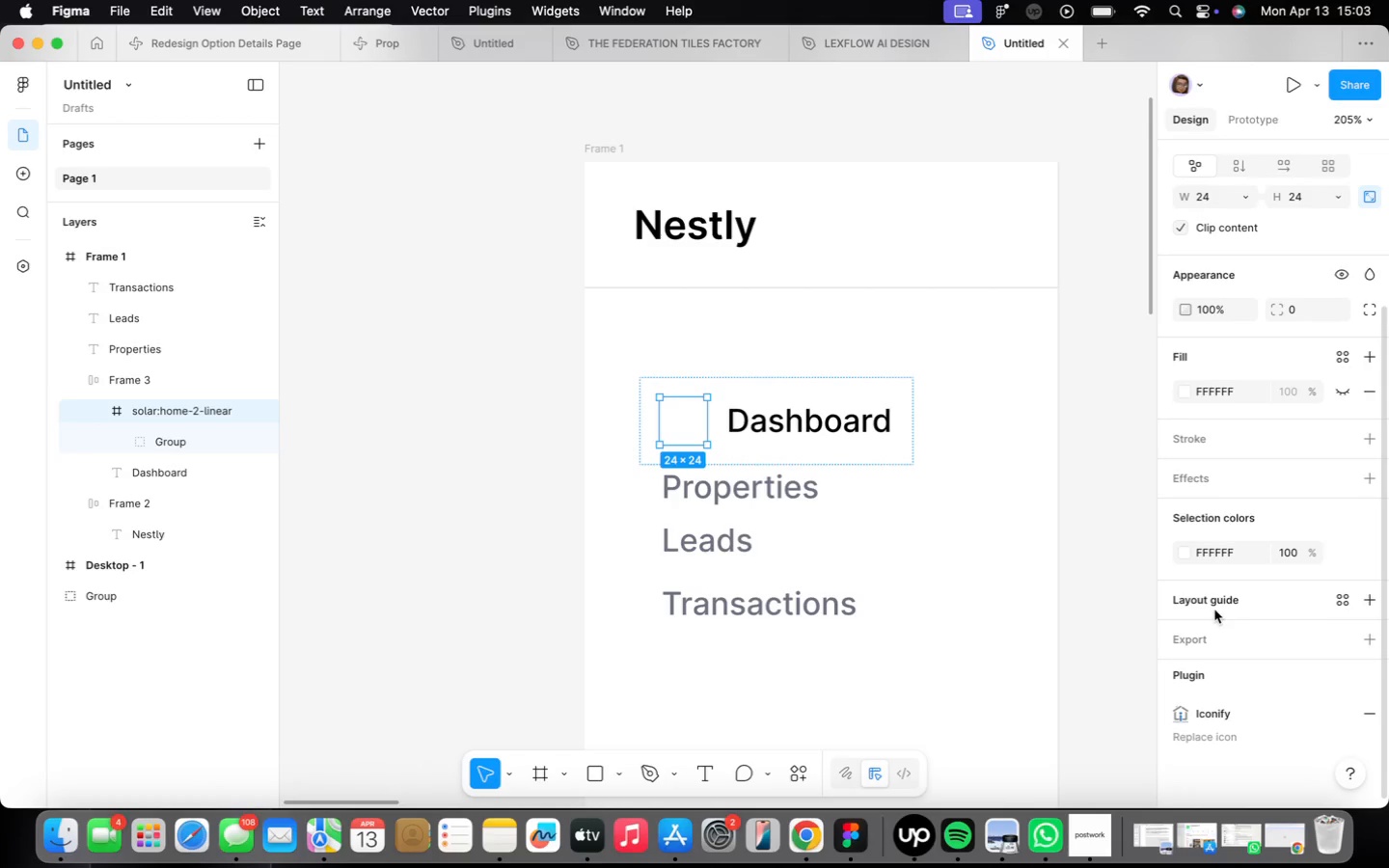 
left_click([867, 452])
 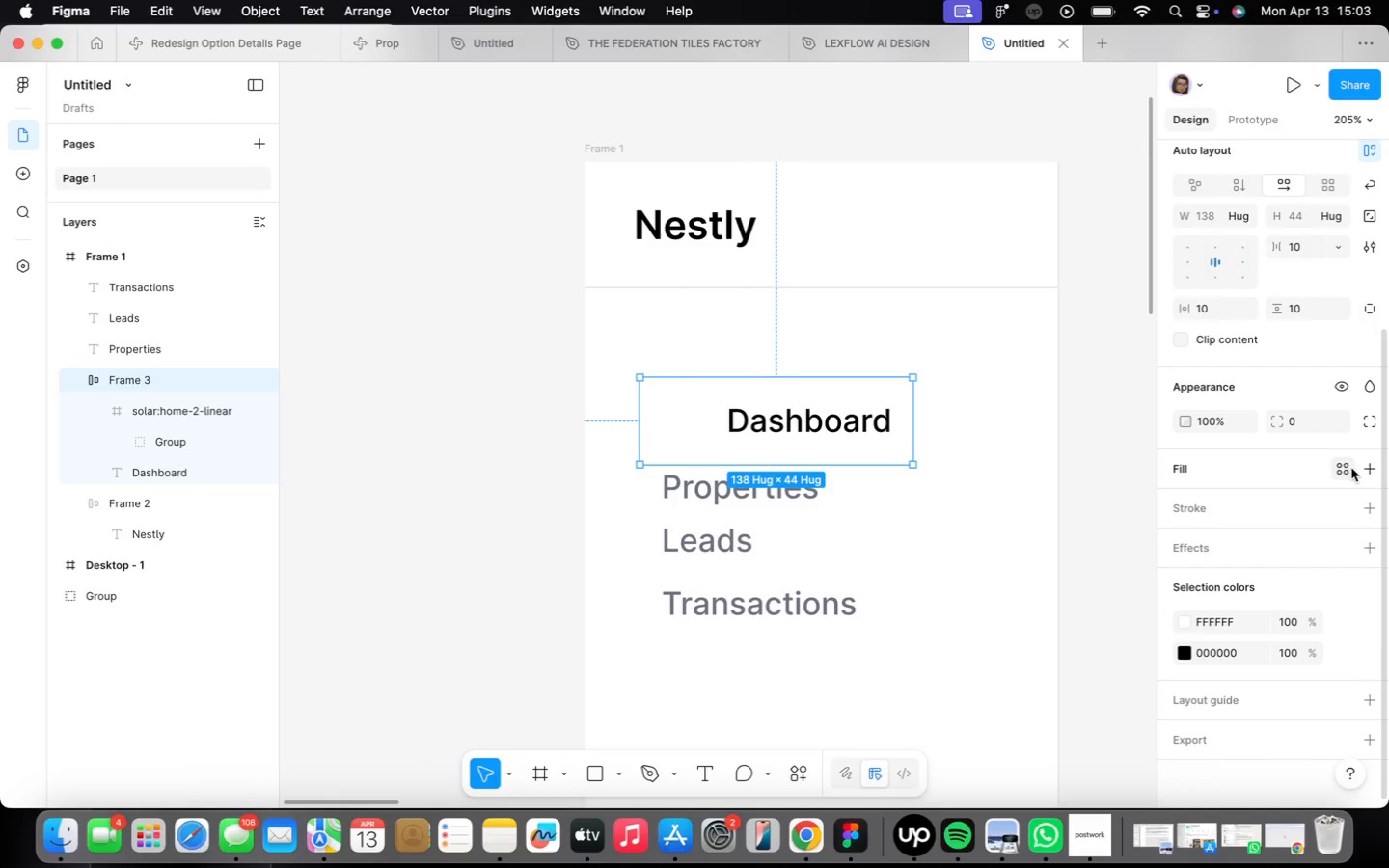 
left_click([1363, 467])
 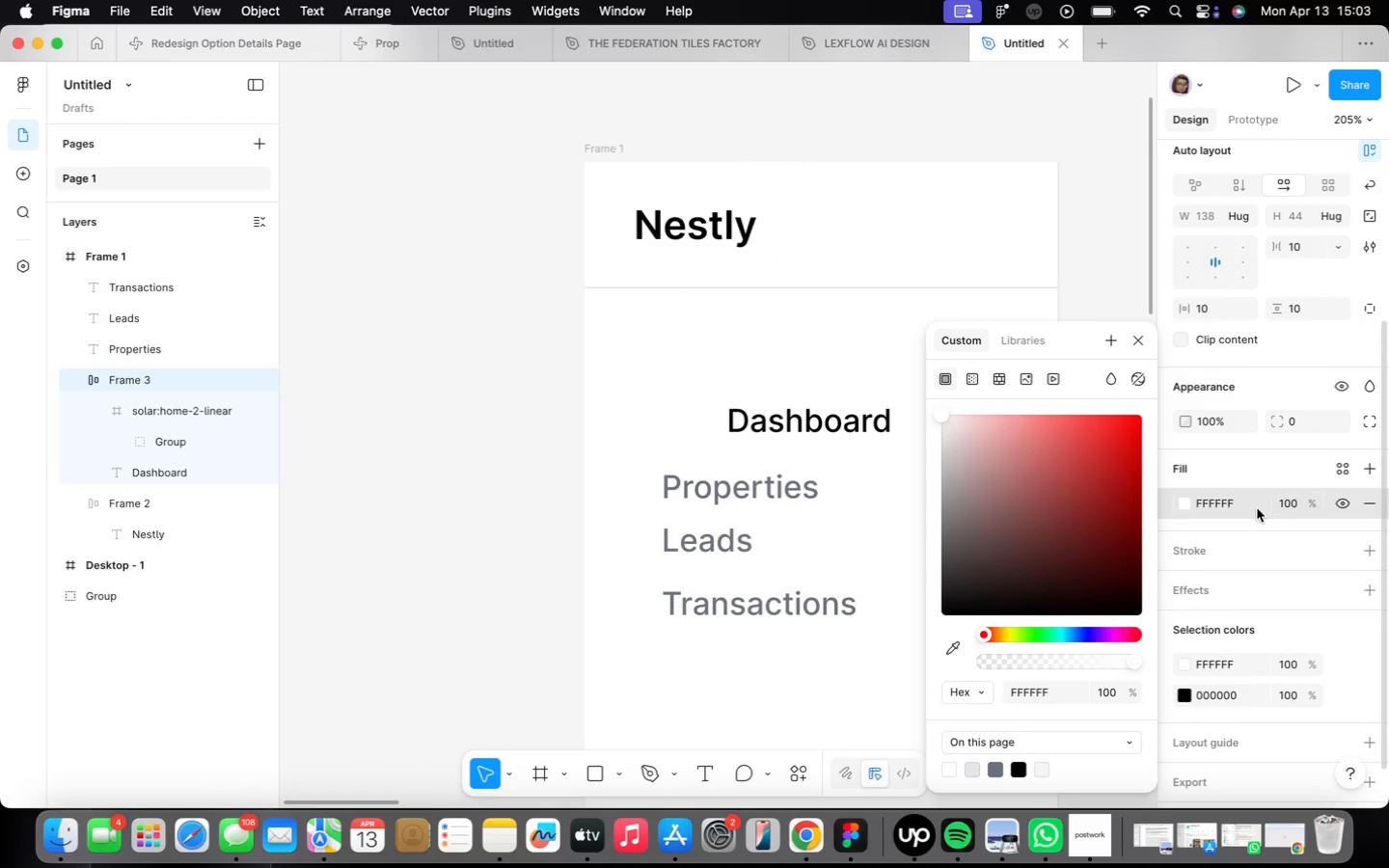 
left_click([1258, 508])
 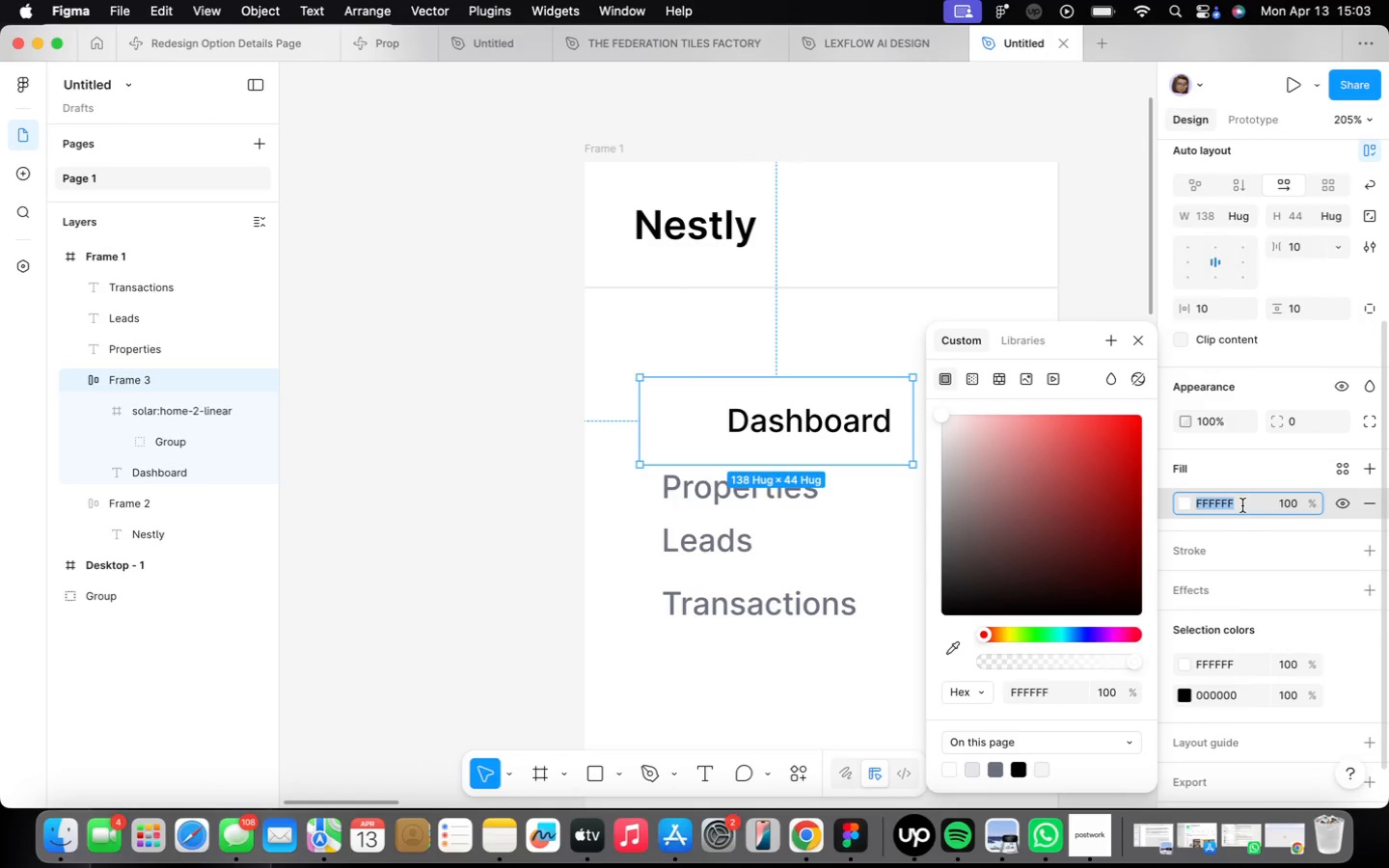 
type(10b)
 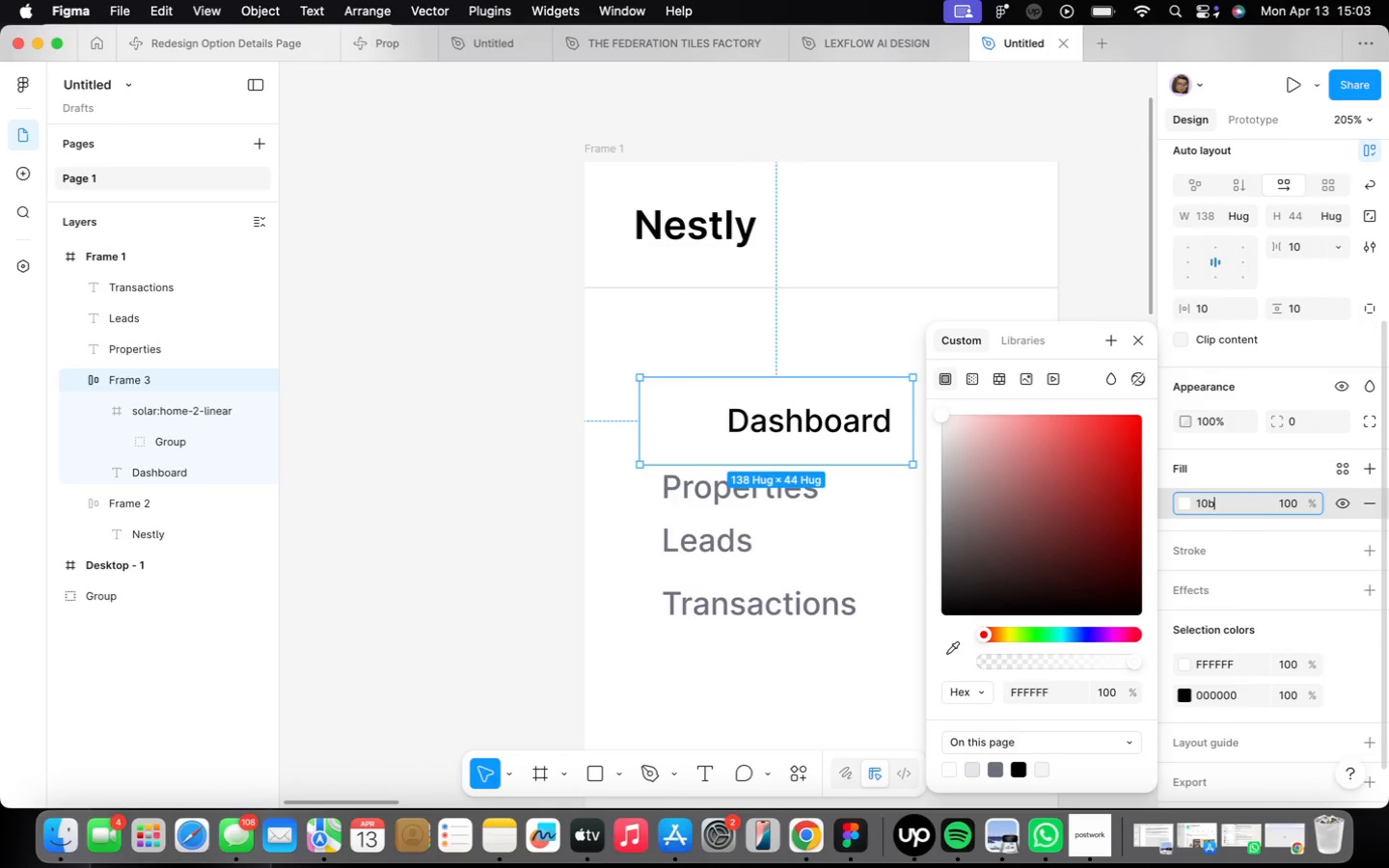 
type(981)
 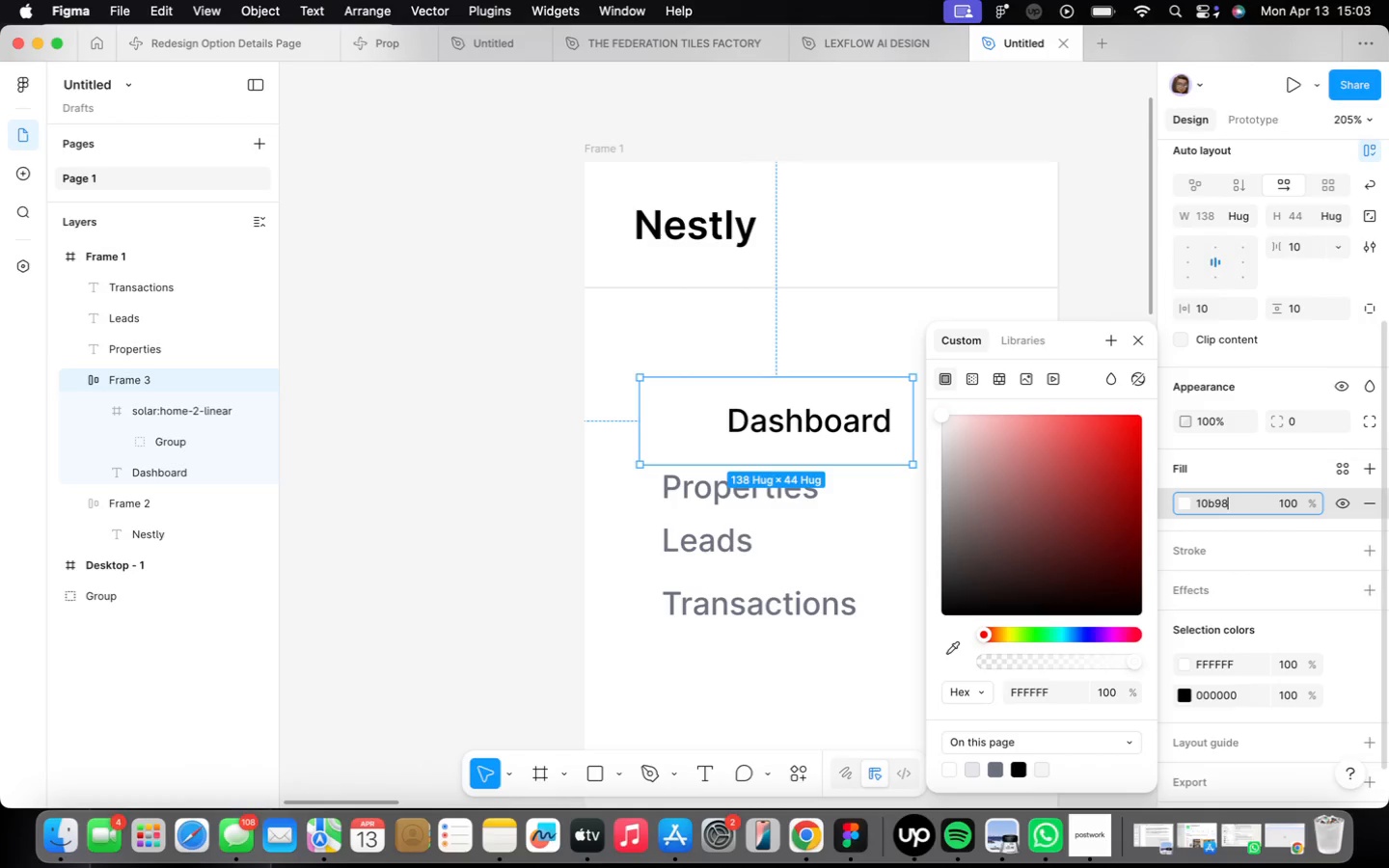 
key(Enter)
 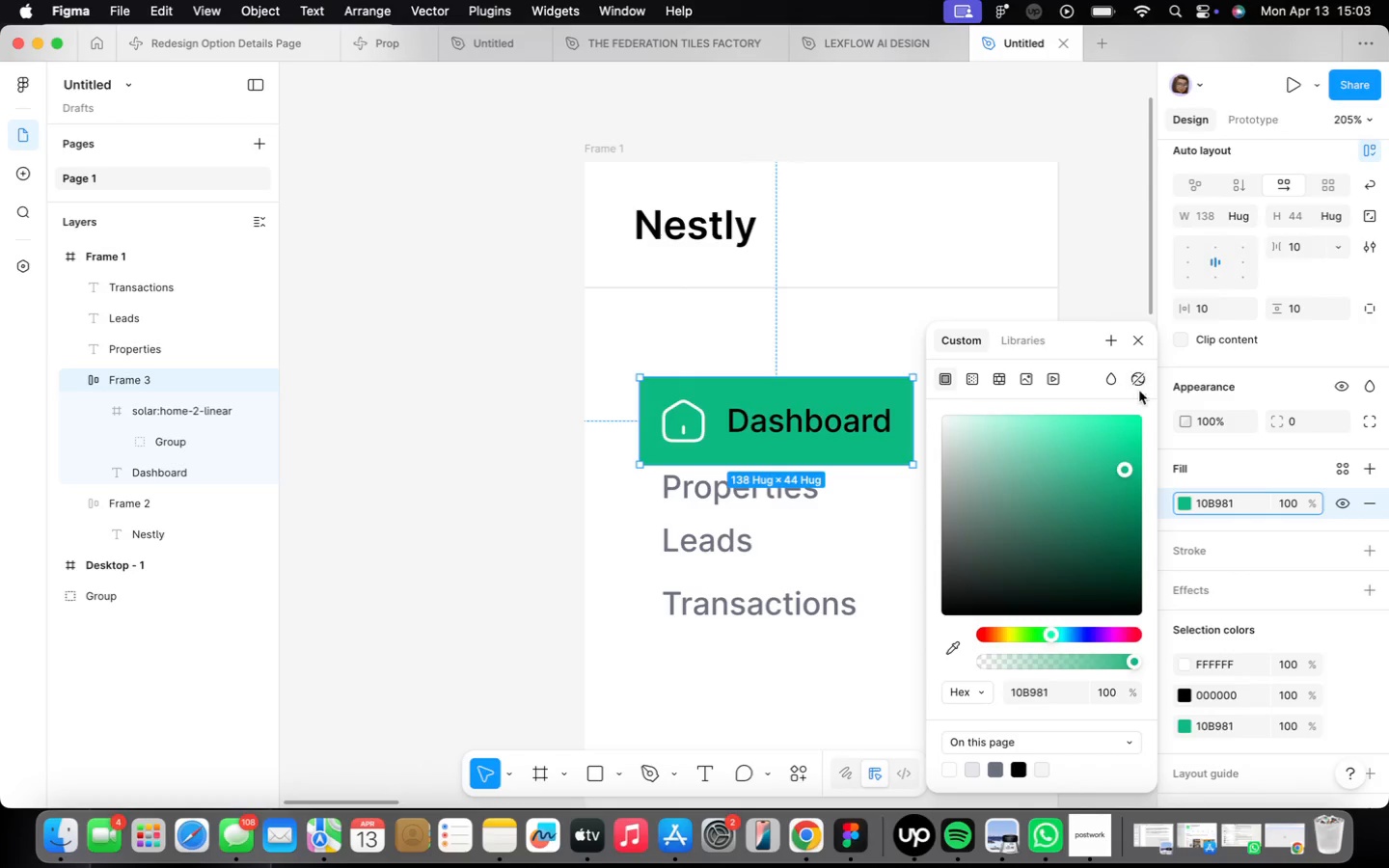 
left_click([1145, 345])
 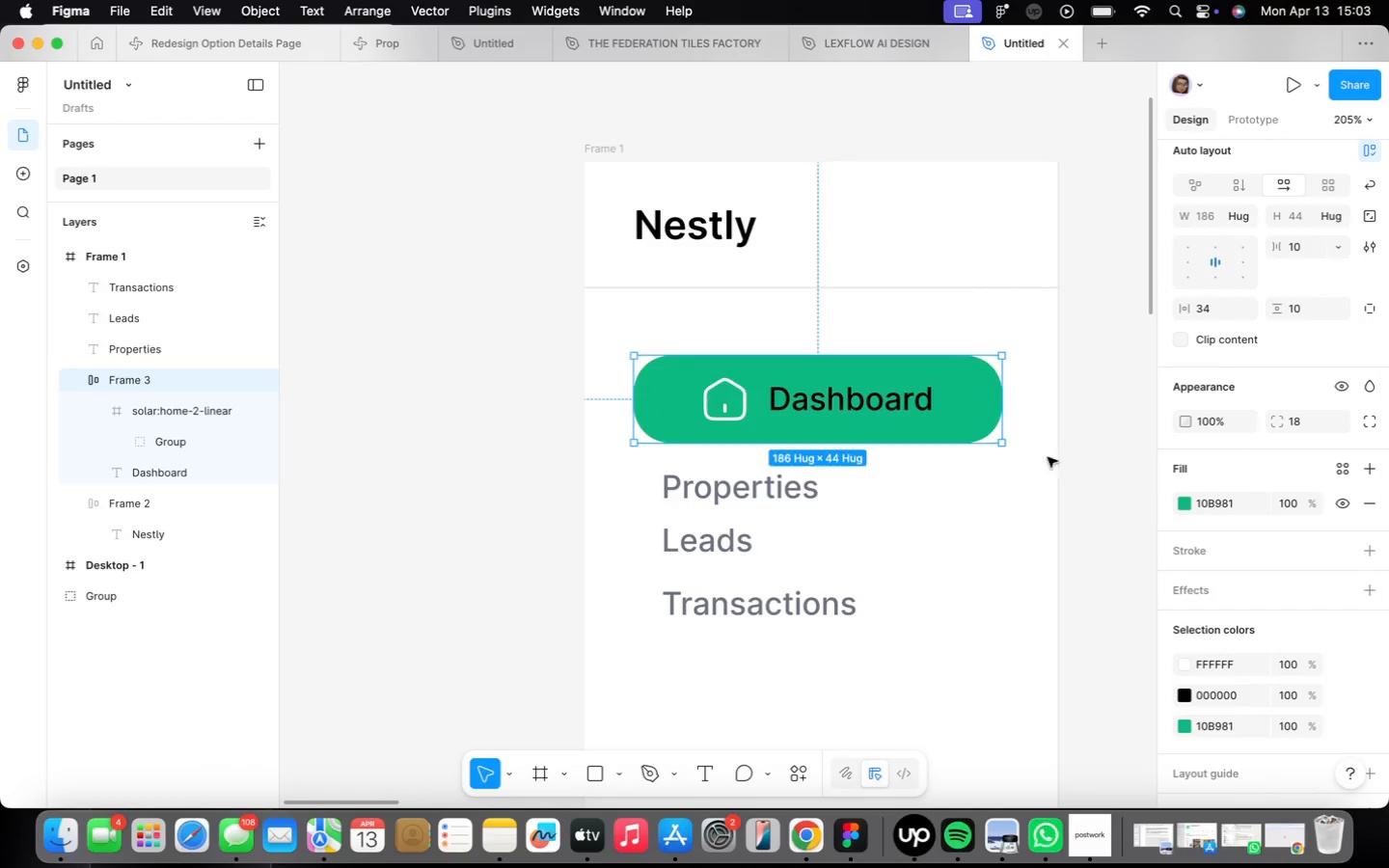 
left_click_drag(start_coordinate=[820, 411], to_coordinate=[818, 388])
 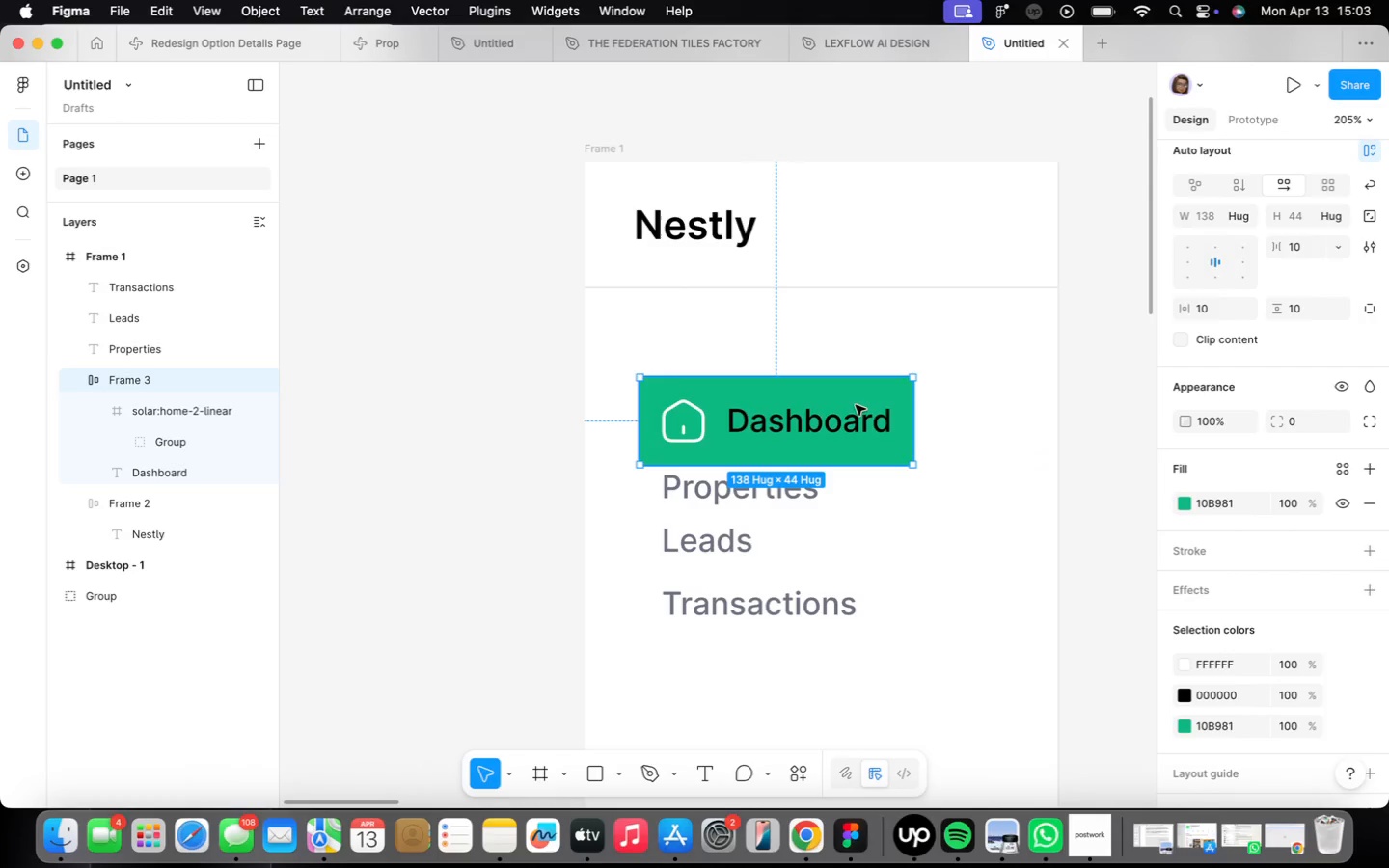 
wait(12.69)
 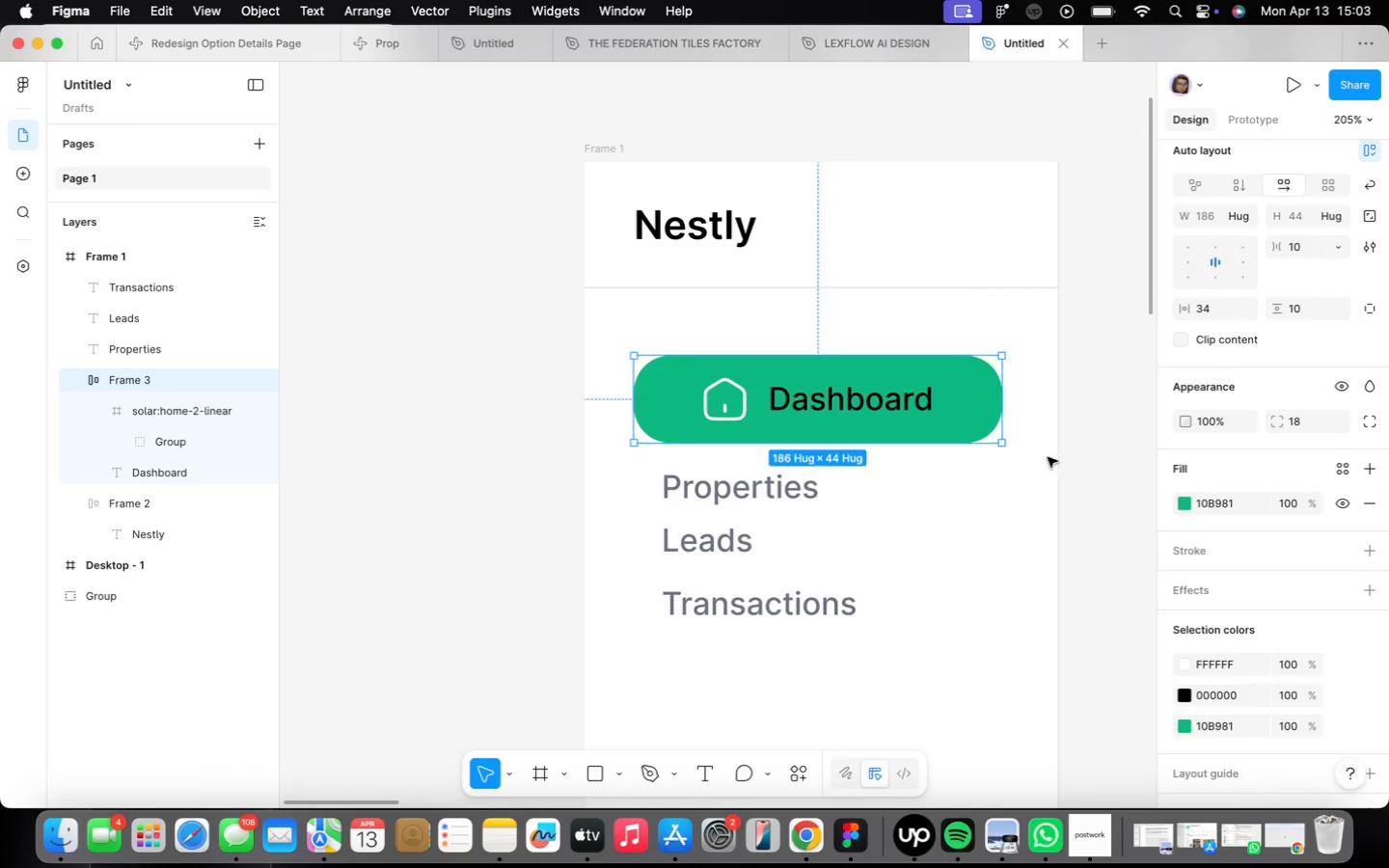 
left_click([681, 498])
 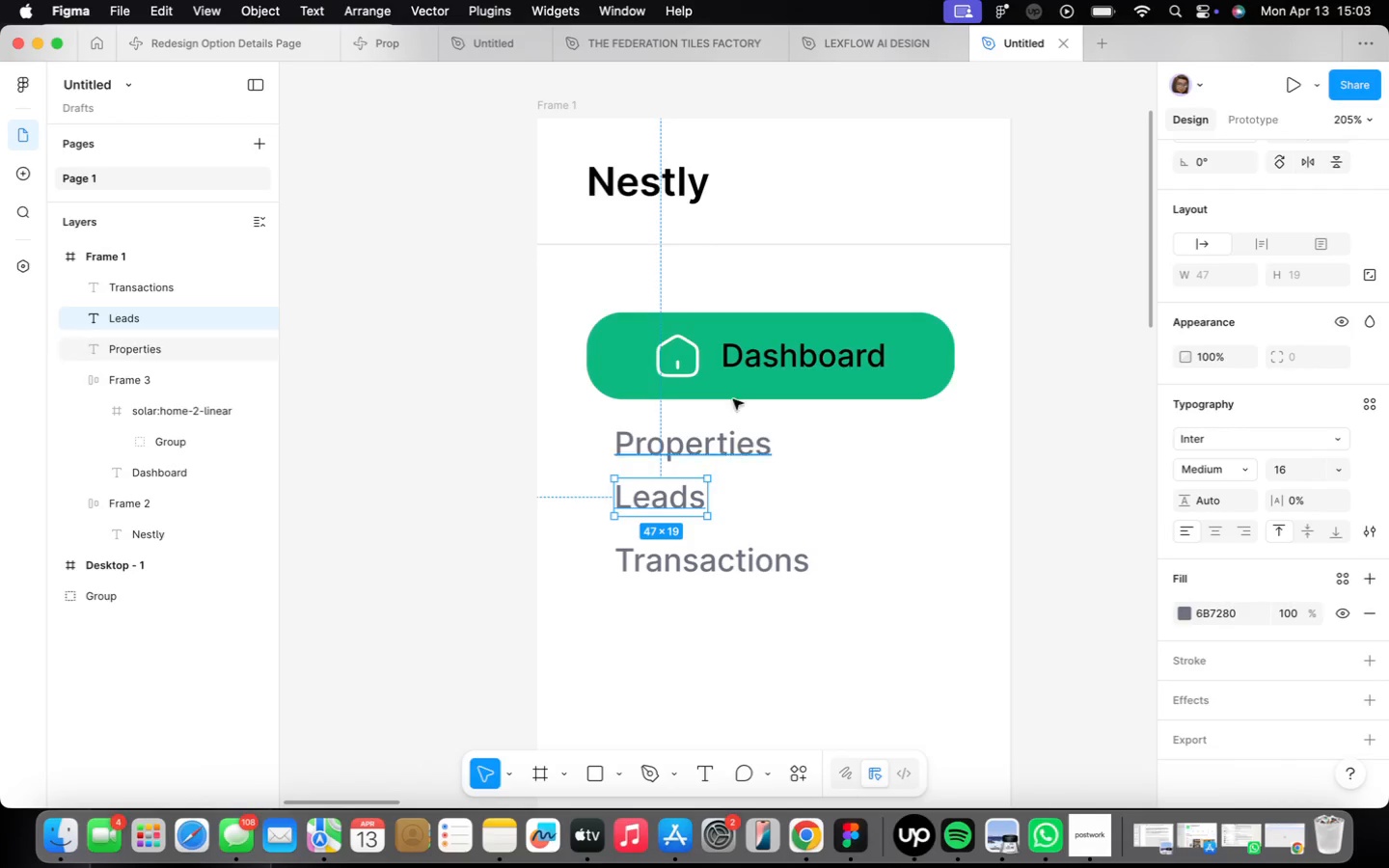 
left_click([741, 369])
 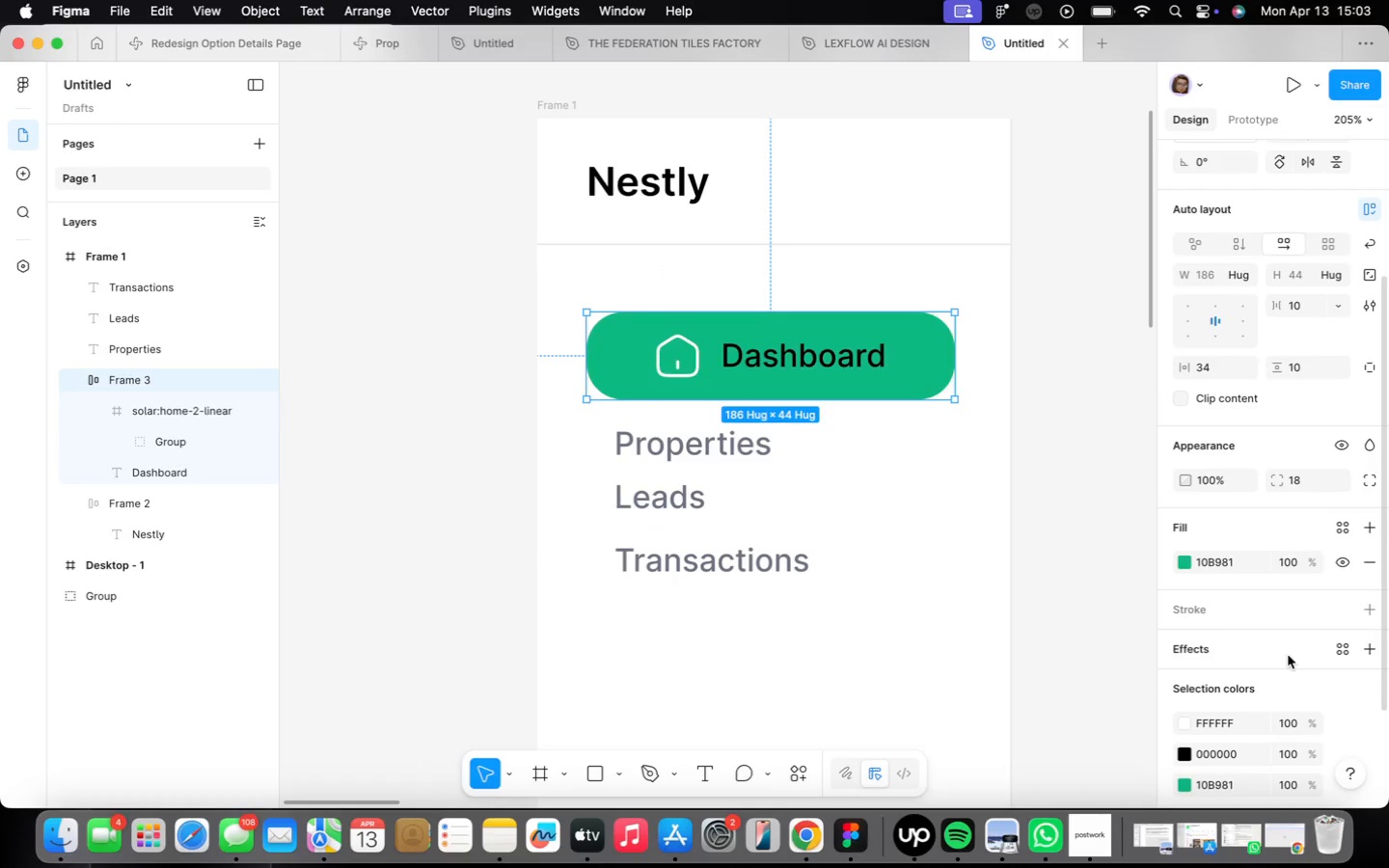 
type(ffffff)
 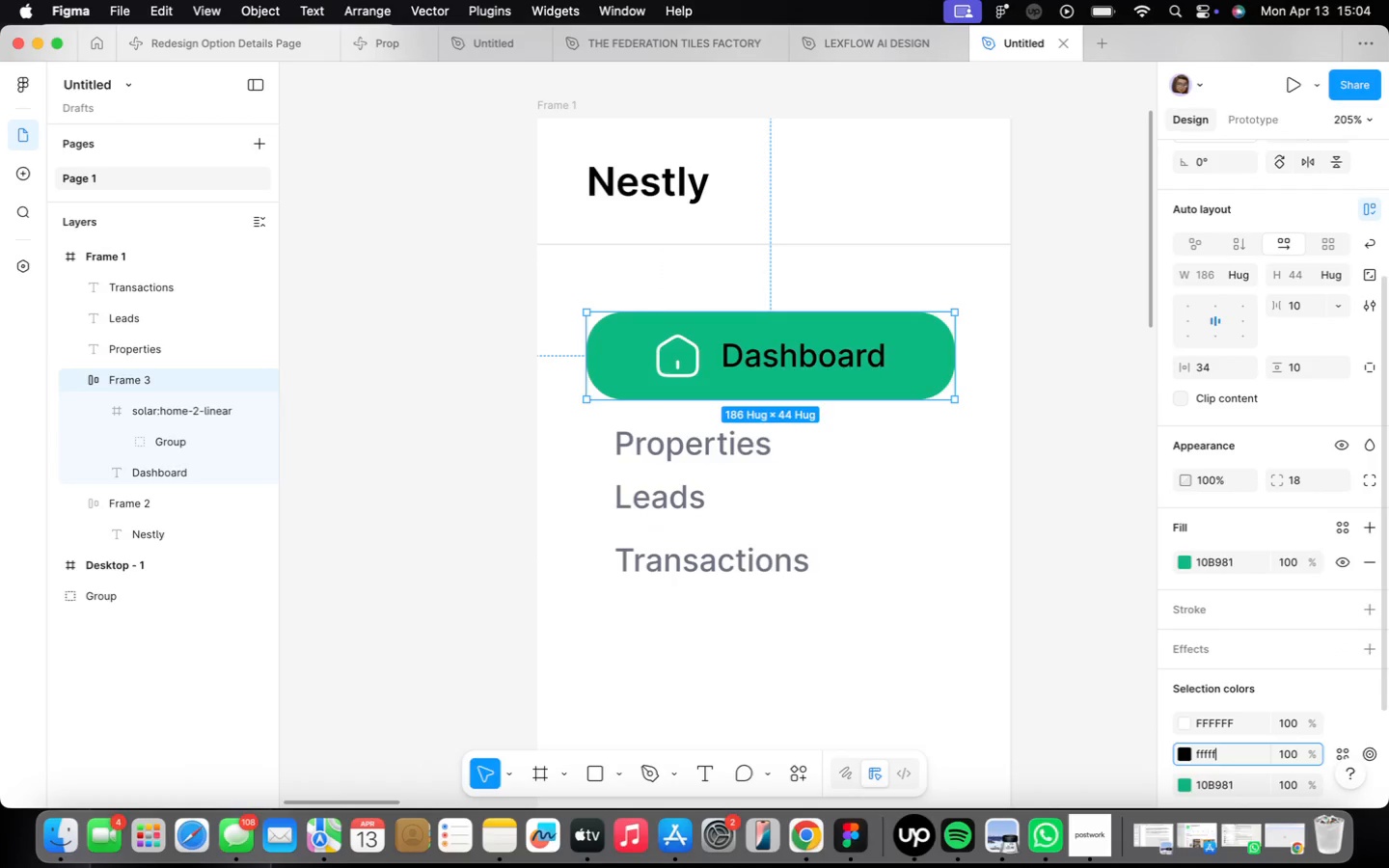 
key(Enter)
 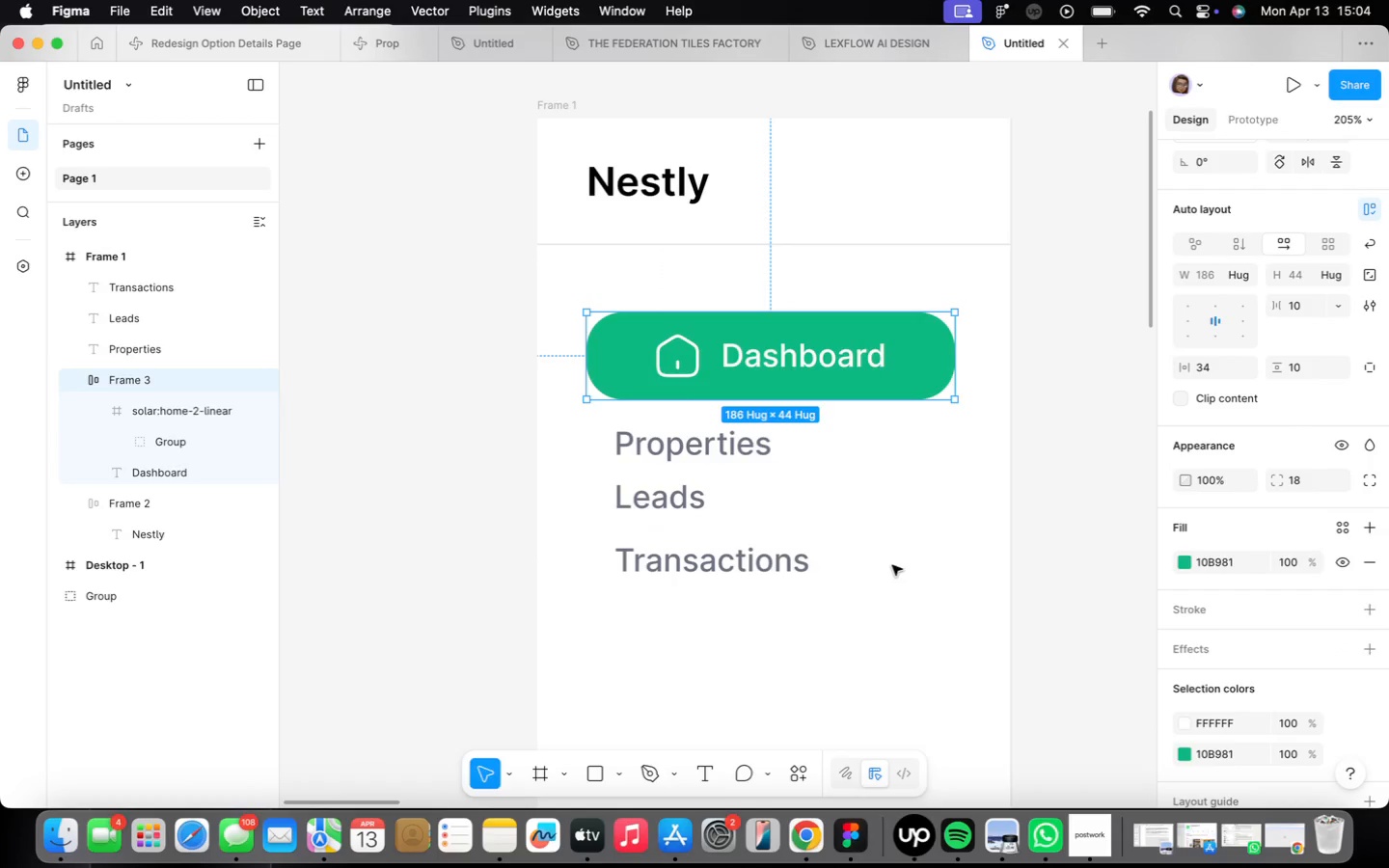 
left_click([650, 420])
 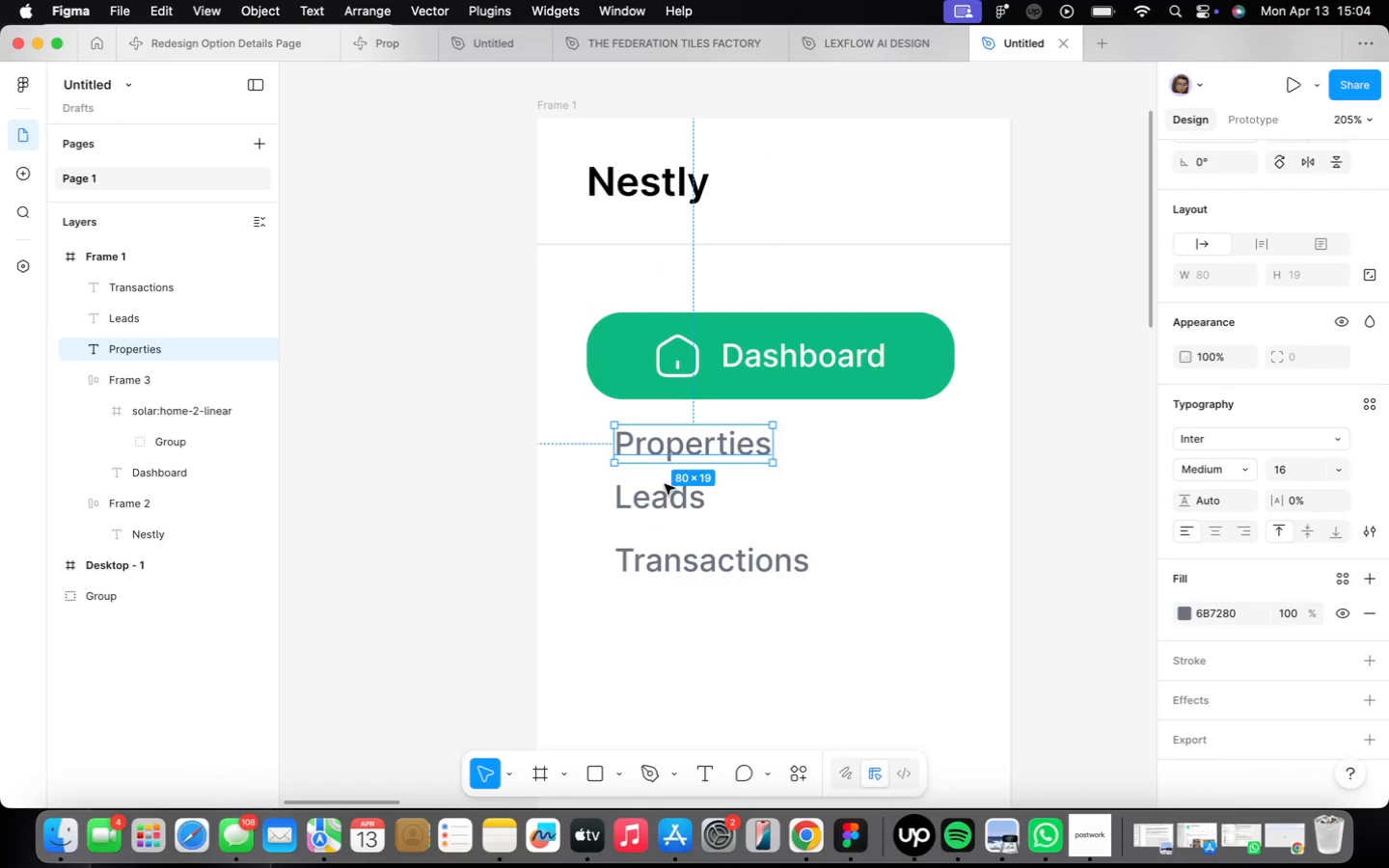 
hold_key(key=ShiftLeft, duration=1.09)
left_click([665, 499])
 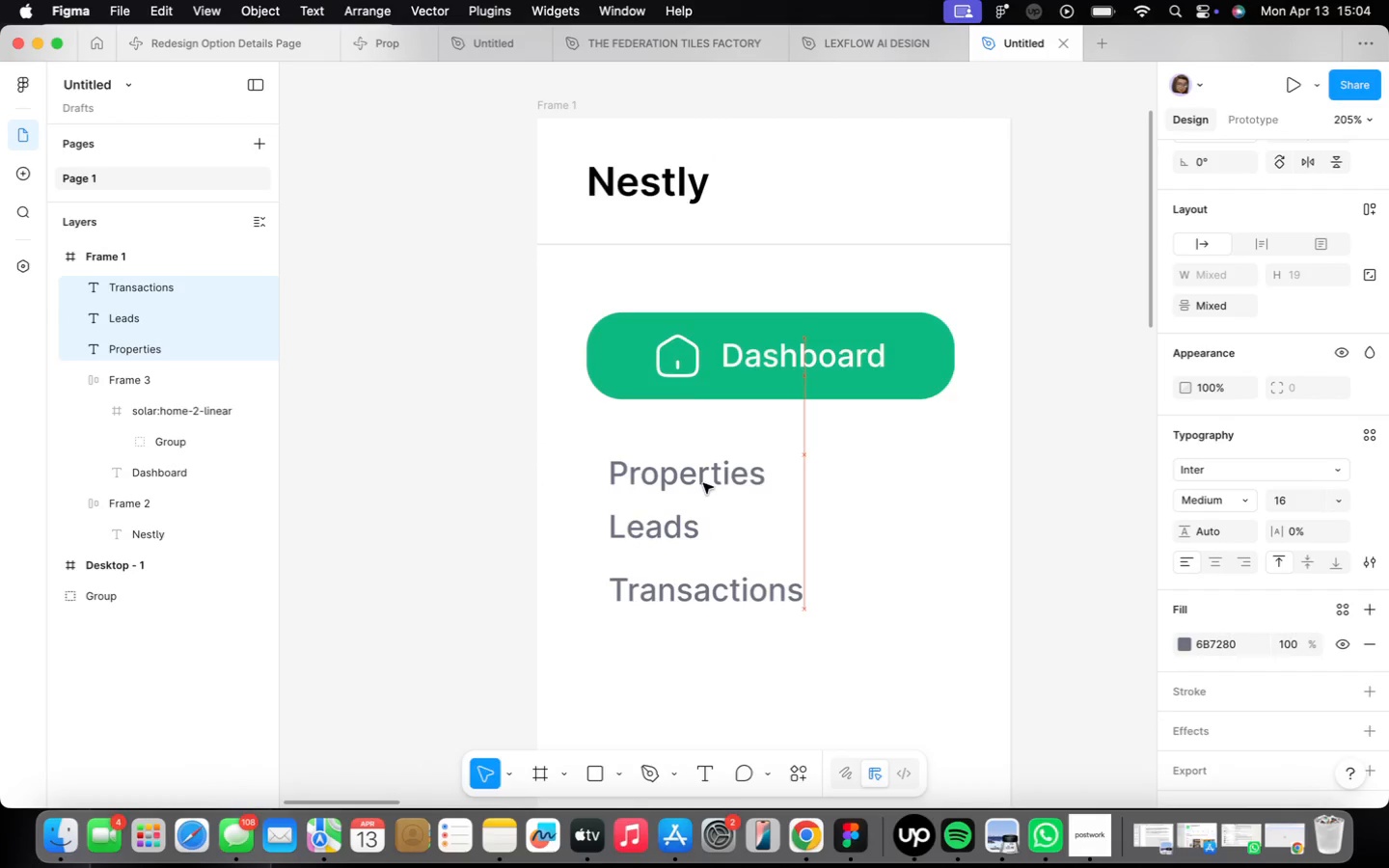 
left_click_drag(start_coordinate=[711, 455], to_coordinate=[703, 480])
 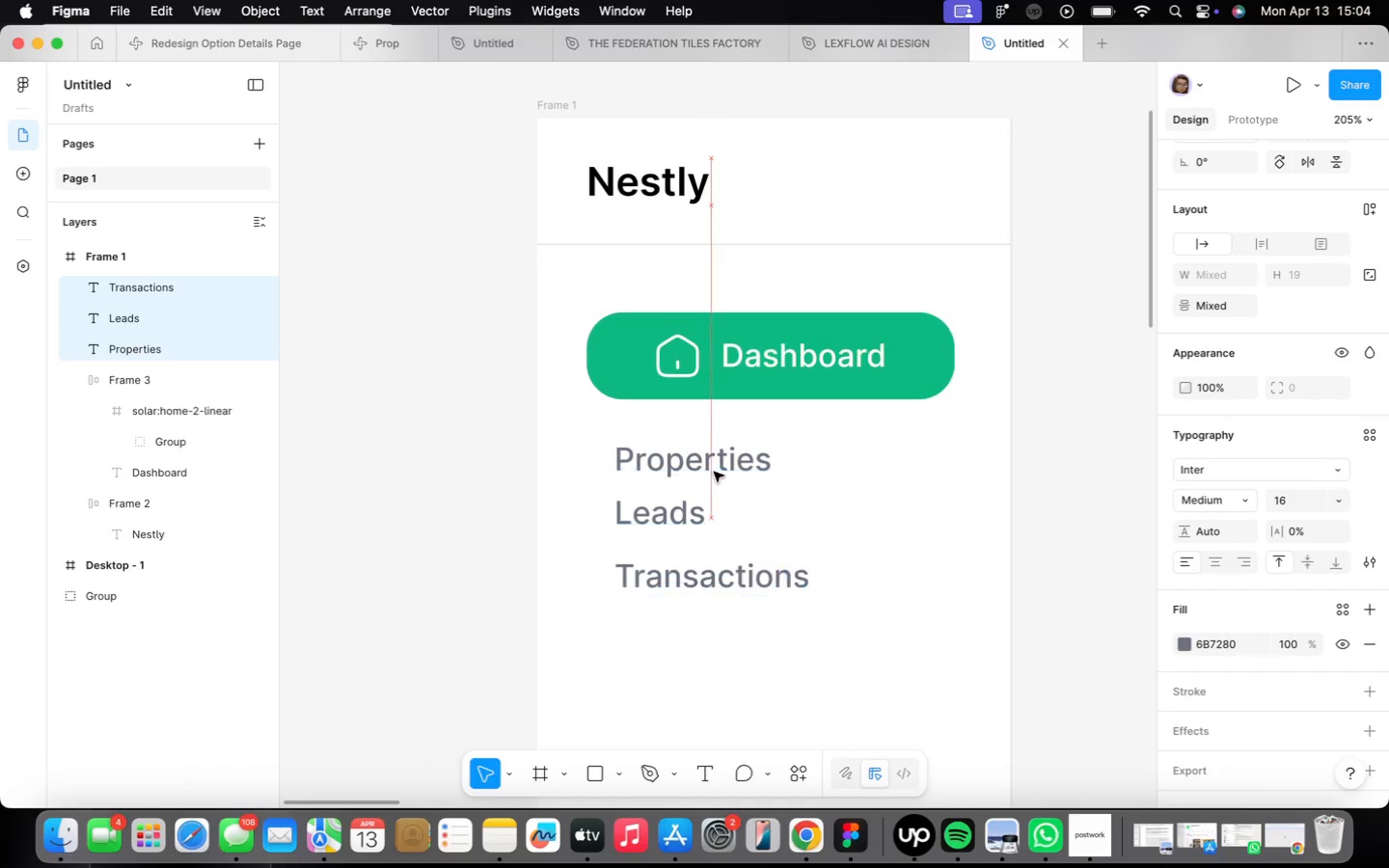 
left_click([699, 471])
 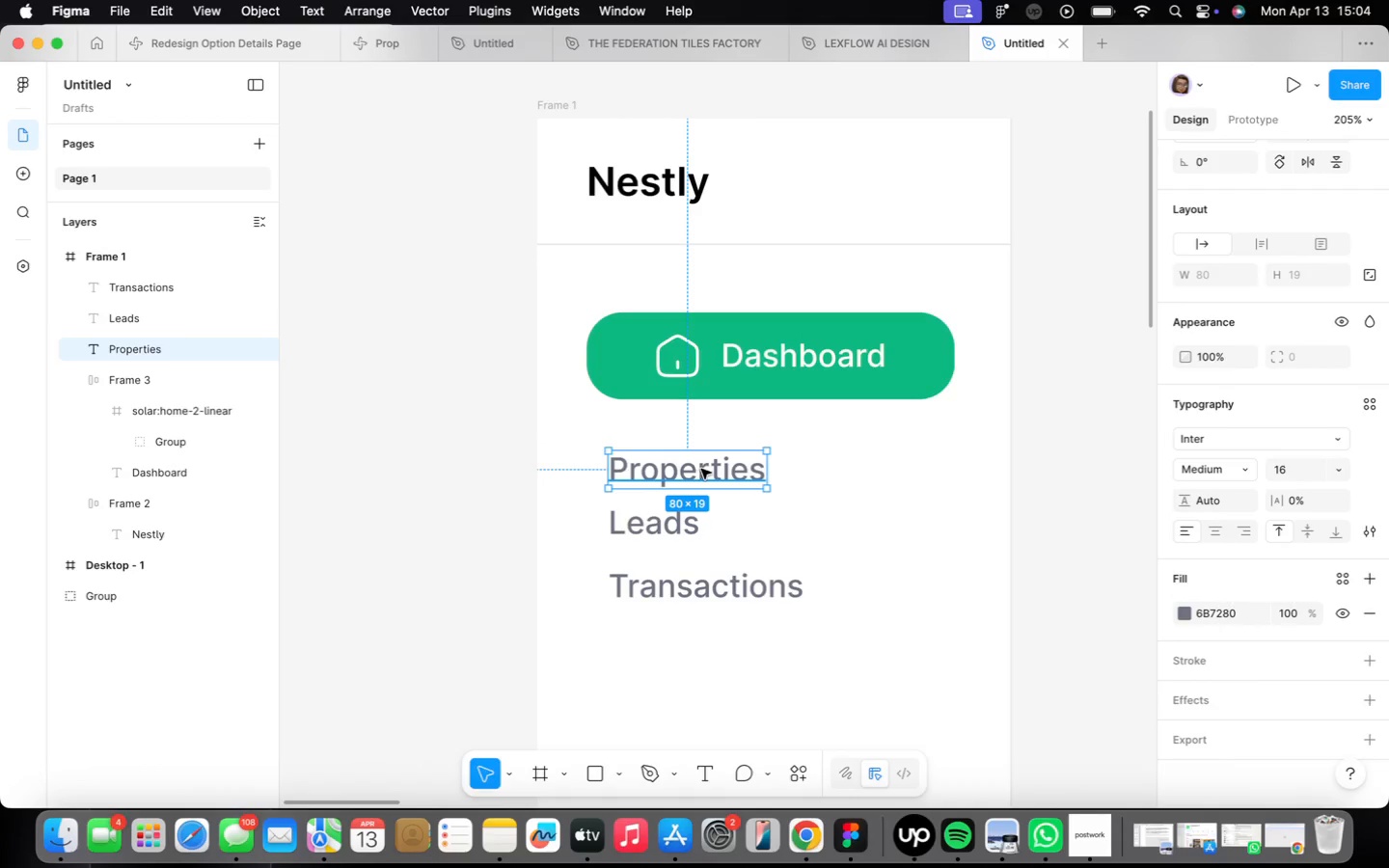 
left_click_drag(start_coordinate=[699, 469], to_coordinate=[960, 581])
 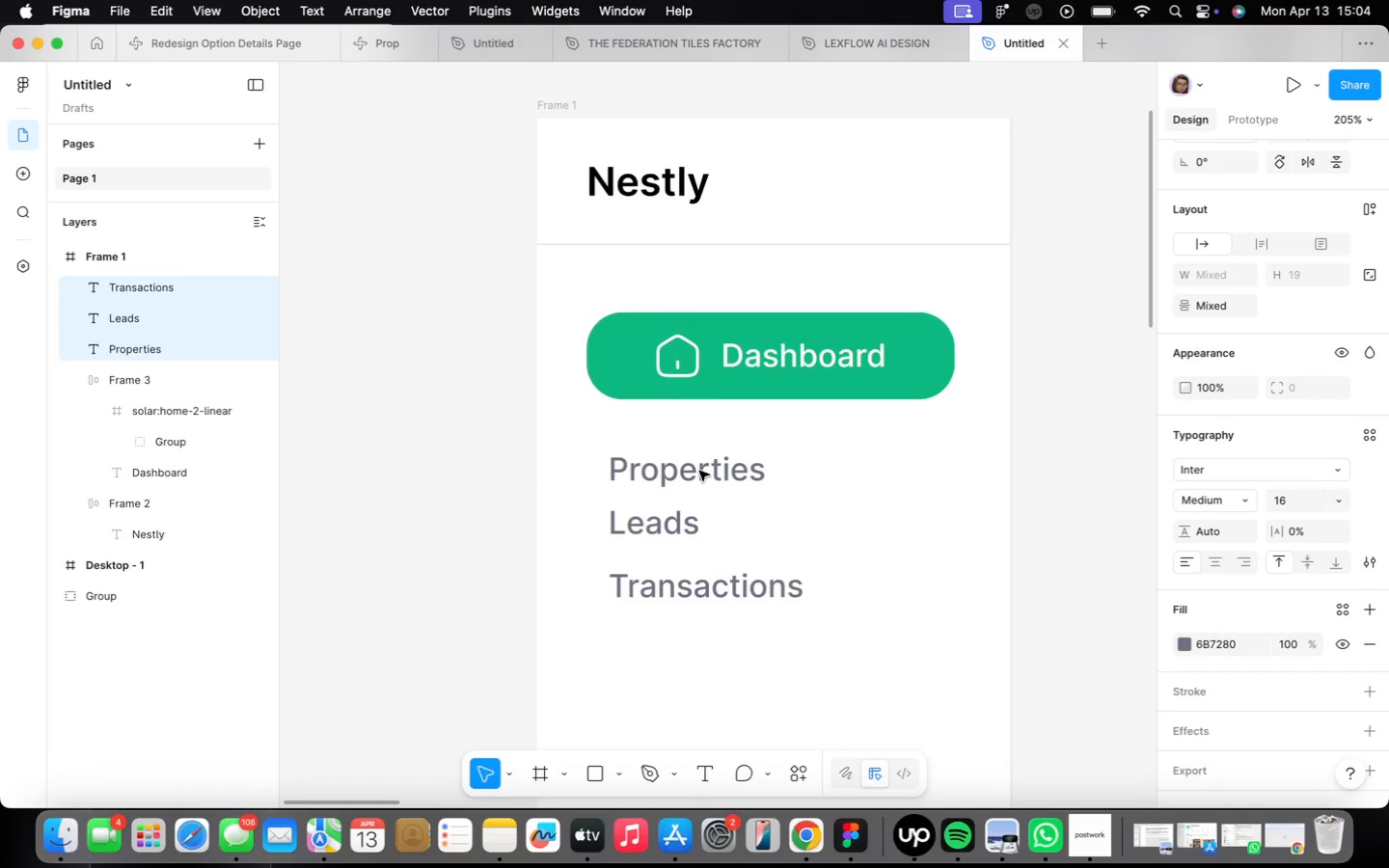 
left_click([743, 340])
 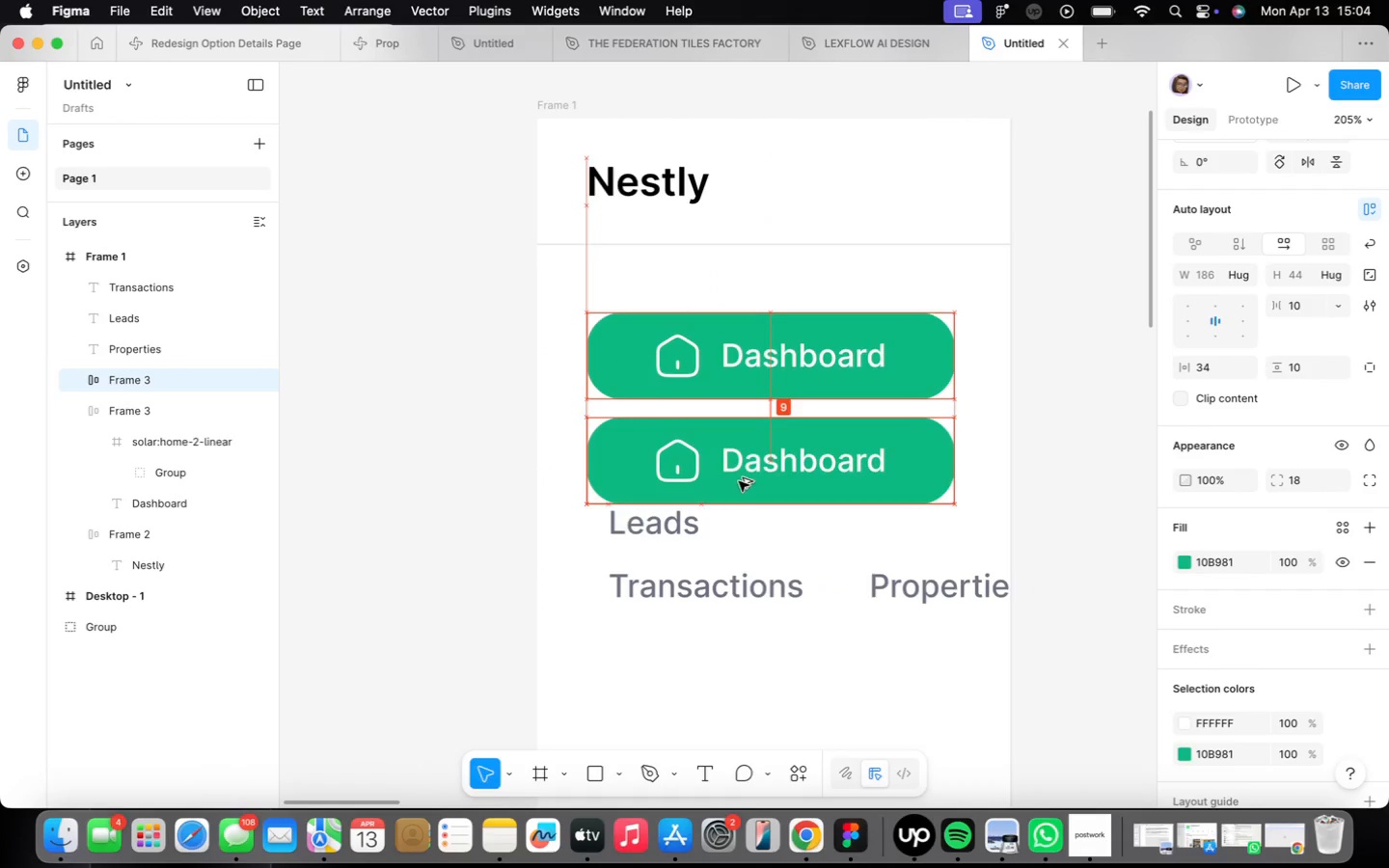 
hold_key(key=OptionLeft, duration=1.69)
left_click_drag(start_coordinate=[738, 382], to_coordinate=[739, 481])
 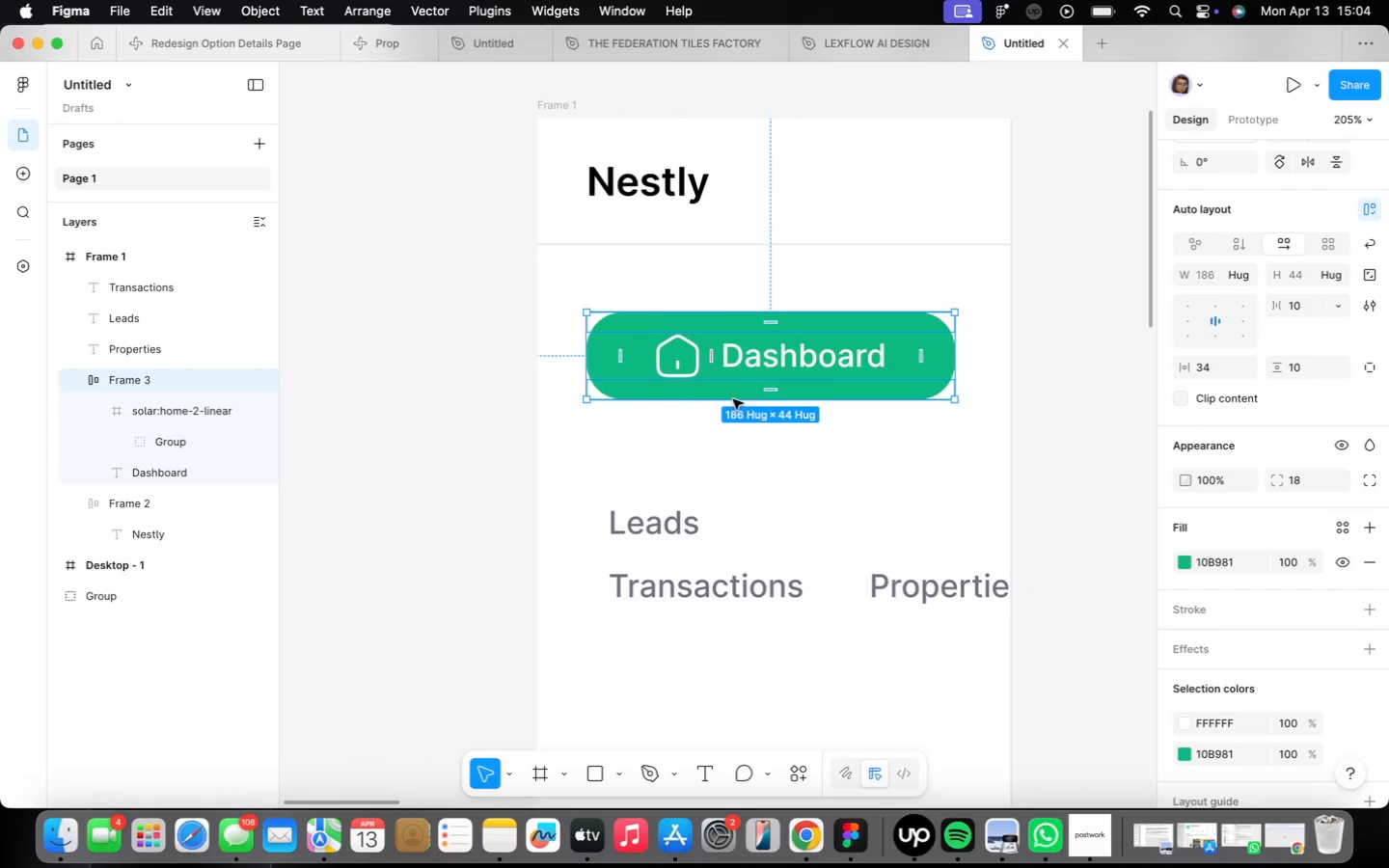 
left_click([935, 599])
 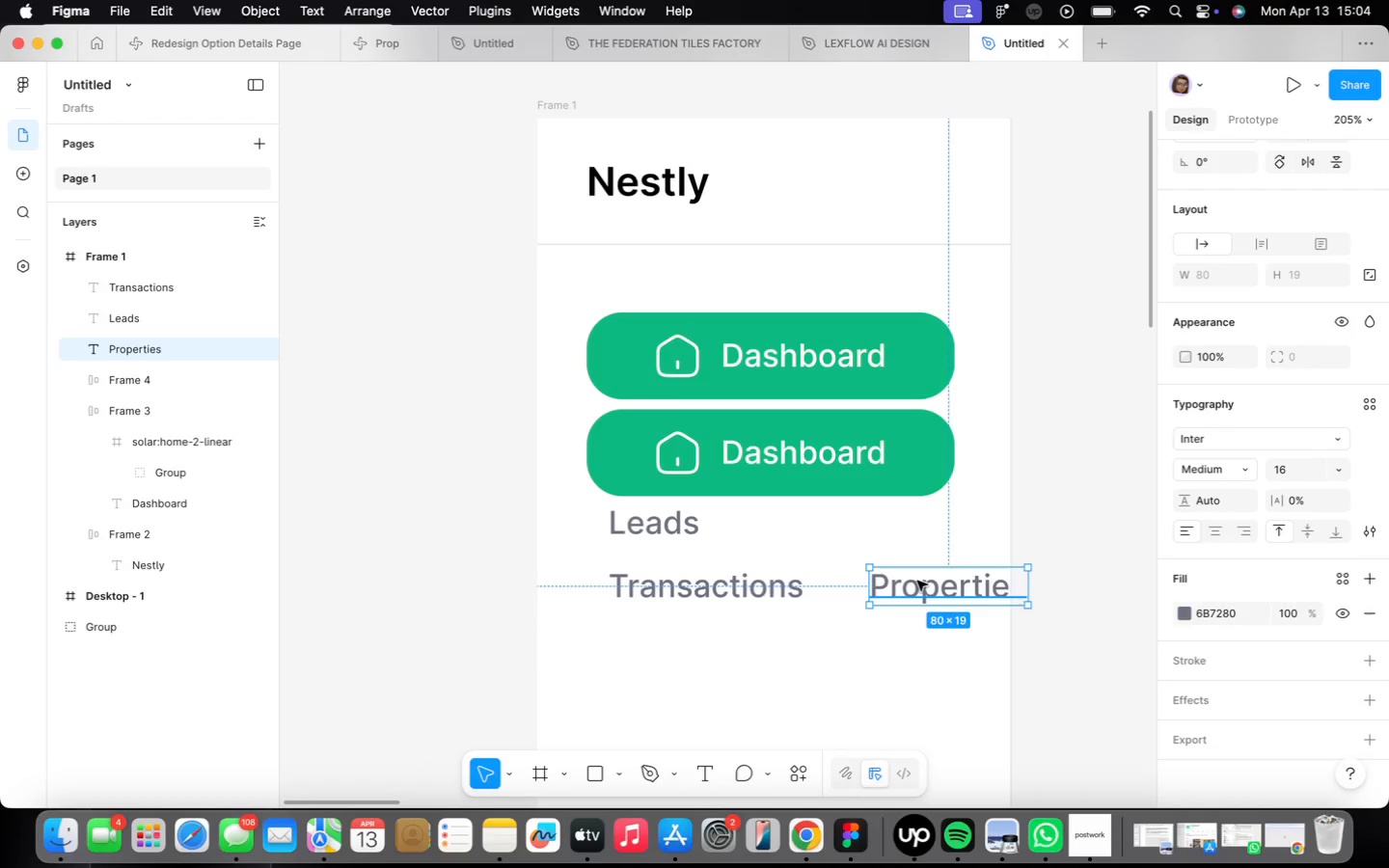 
key(Meta+X)
 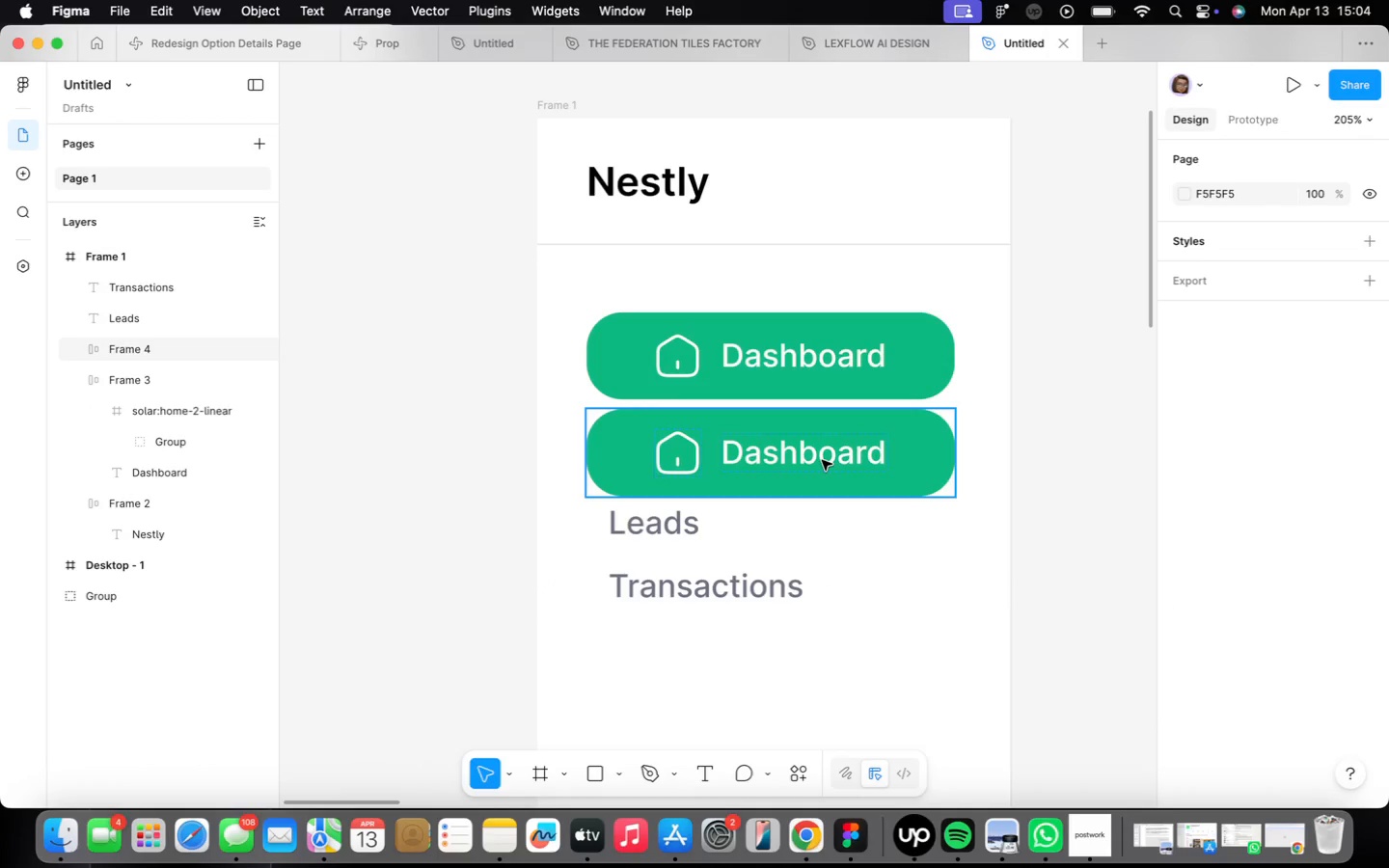 
double_click([822, 460])
 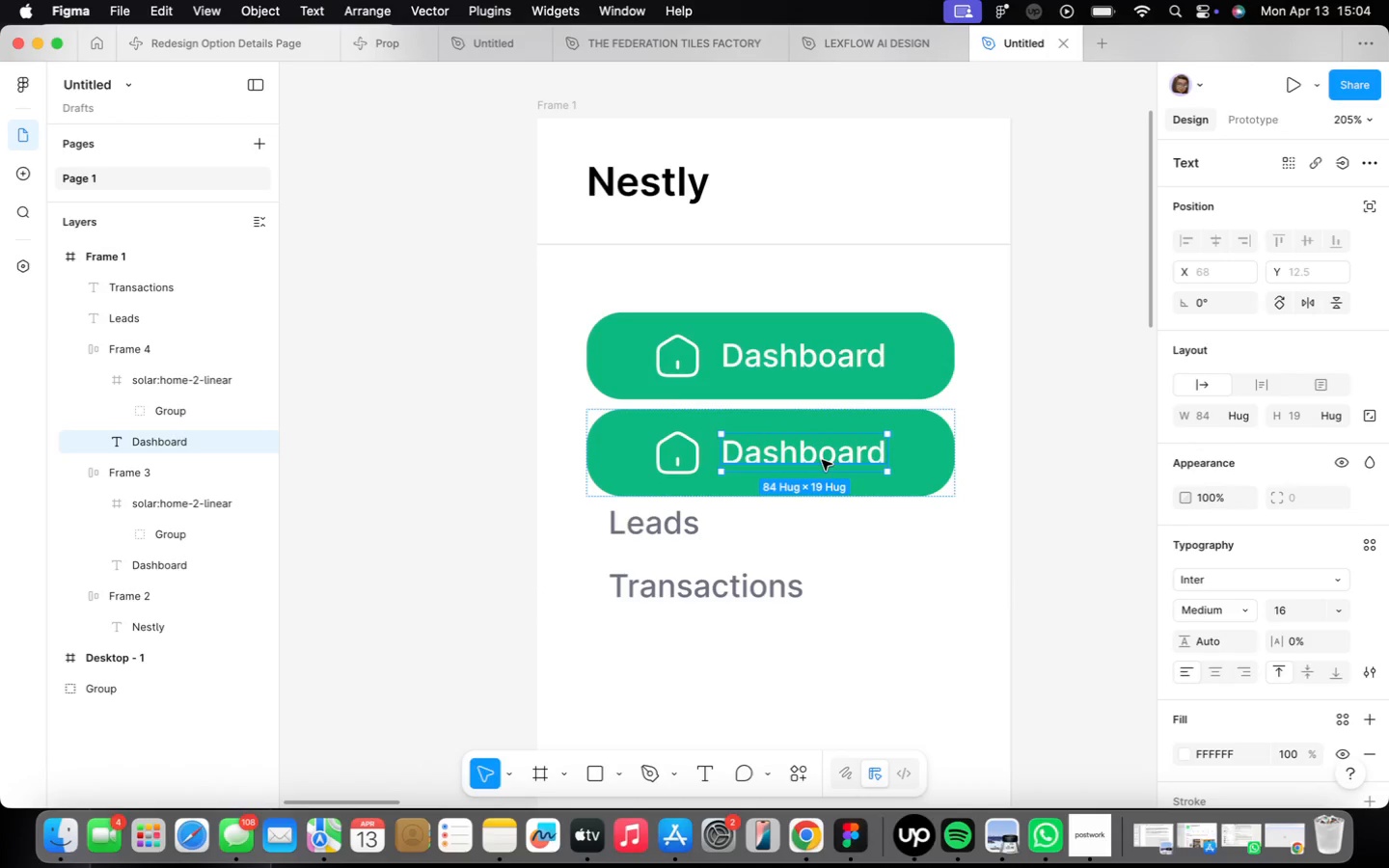 
right_click([822, 461])
 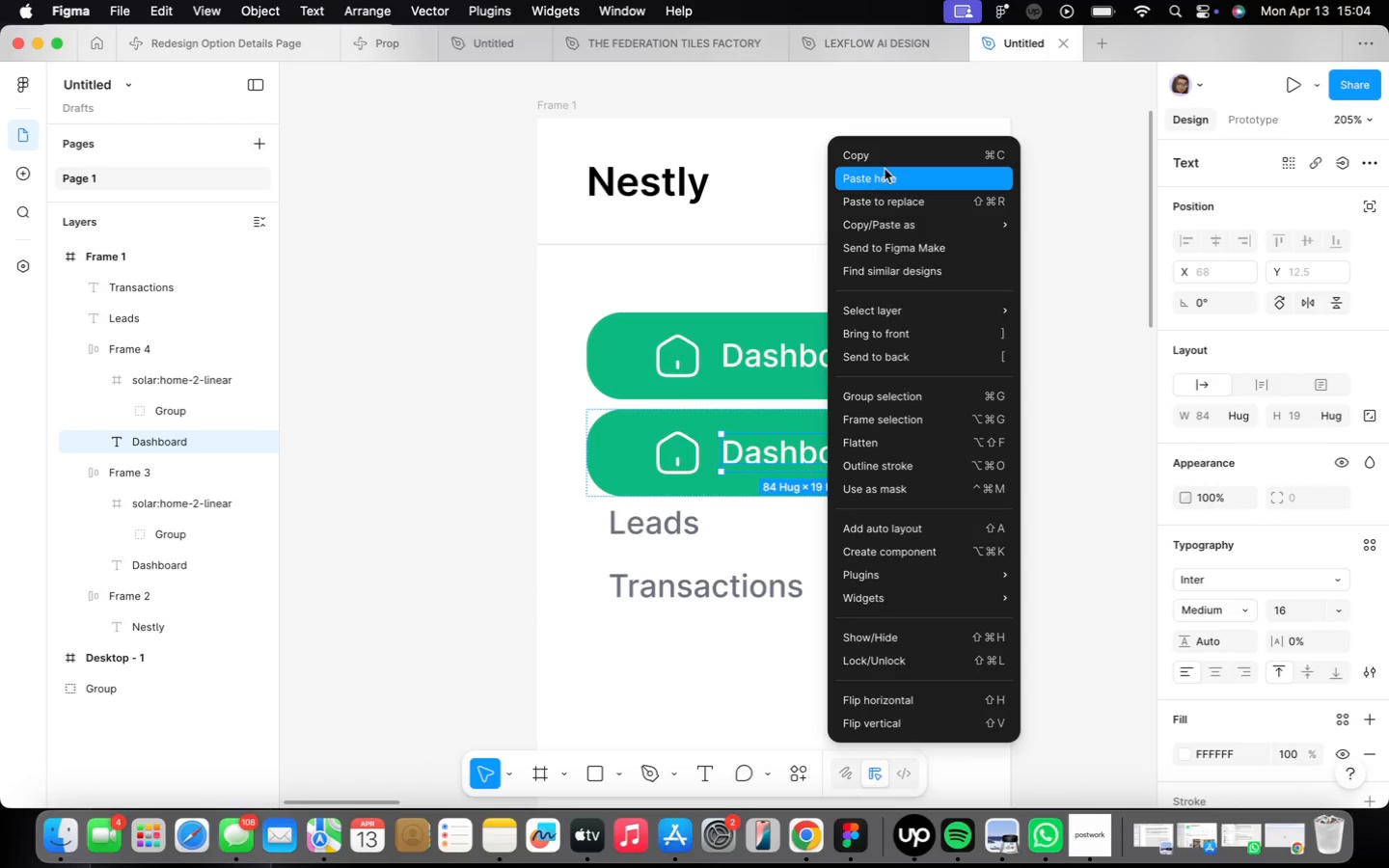 
left_click([895, 209])
 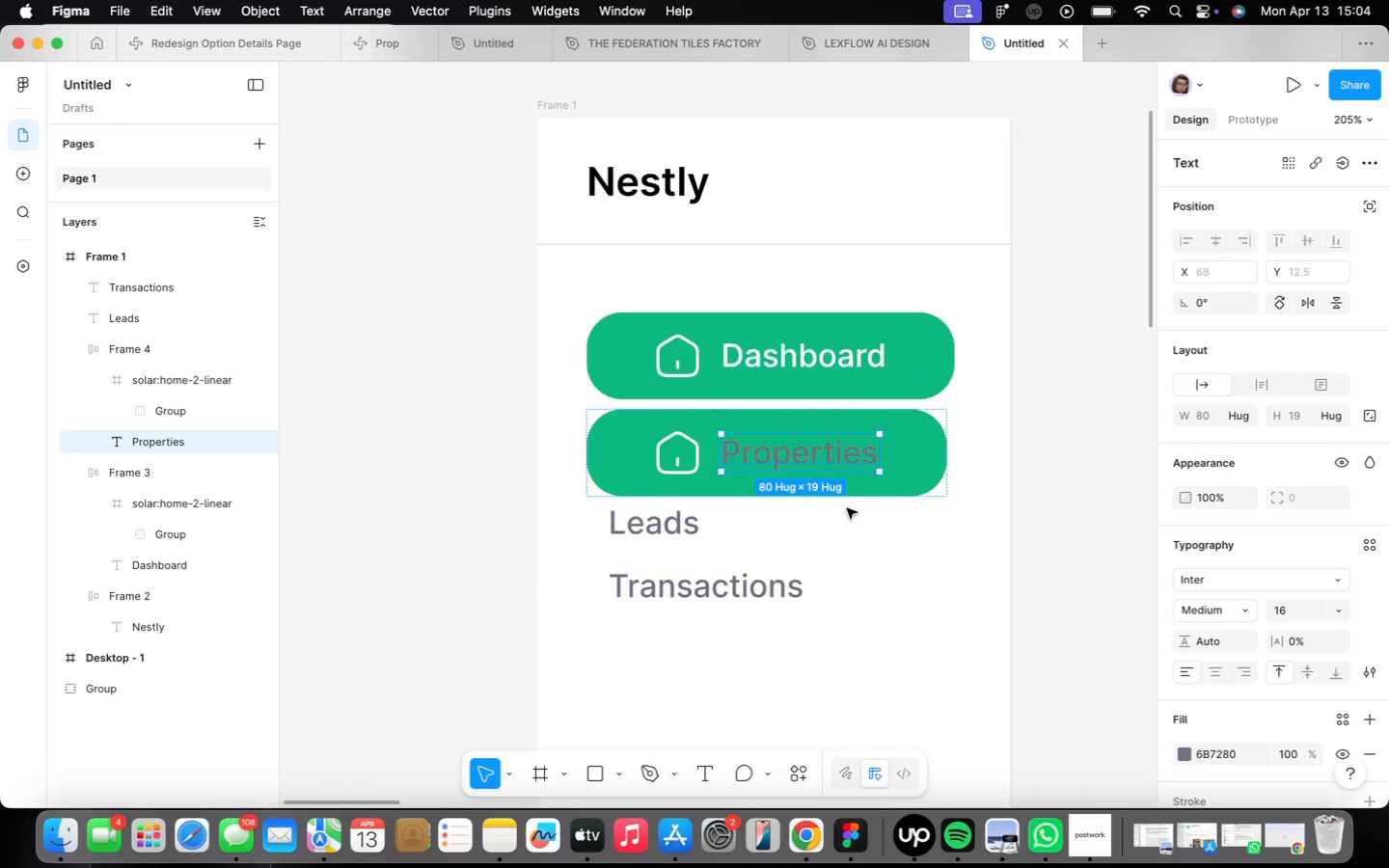 
left_click([929, 446])
 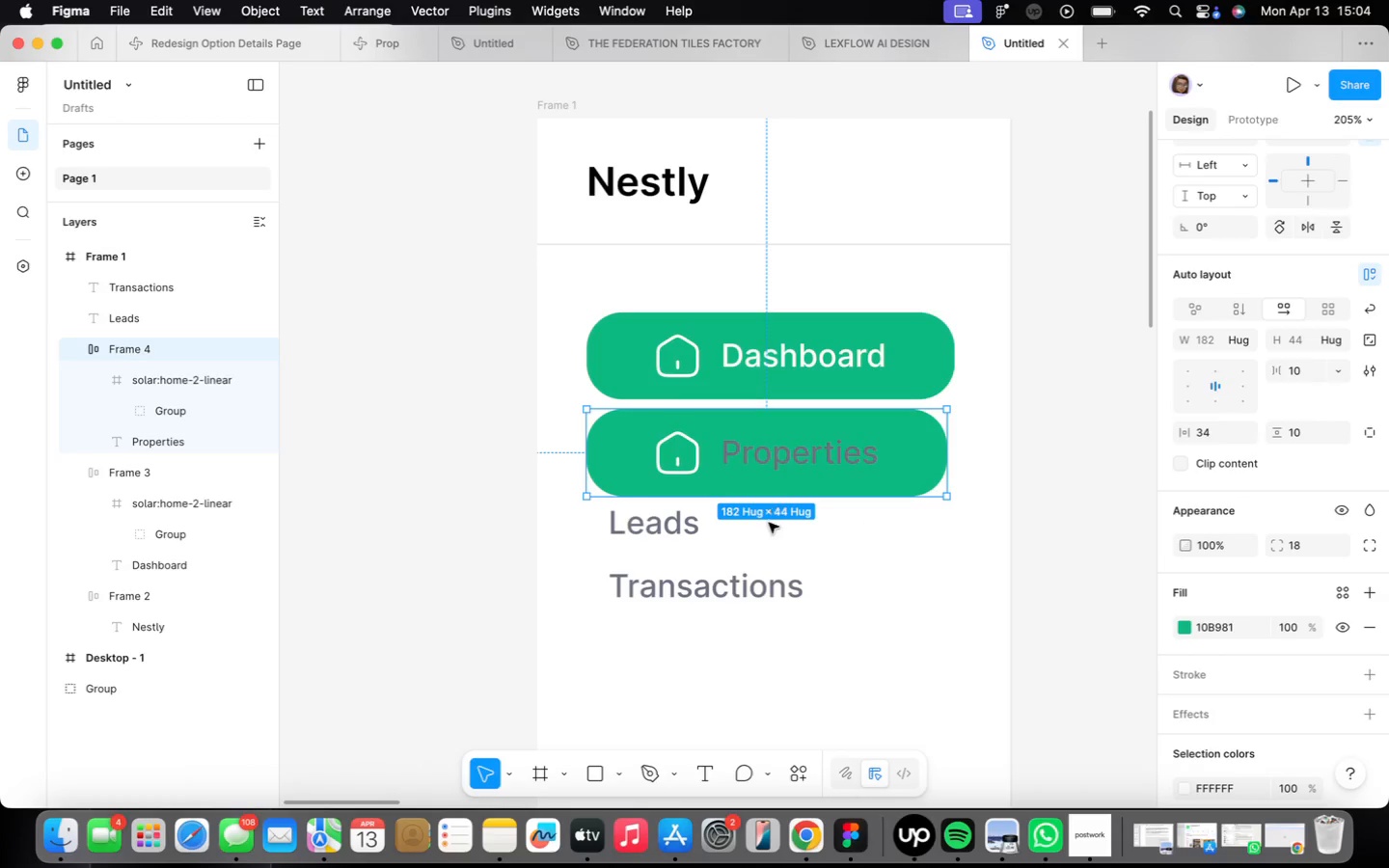 
scroll: coordinate [1274, 654], scroll_direction: down, amount: 4.0
 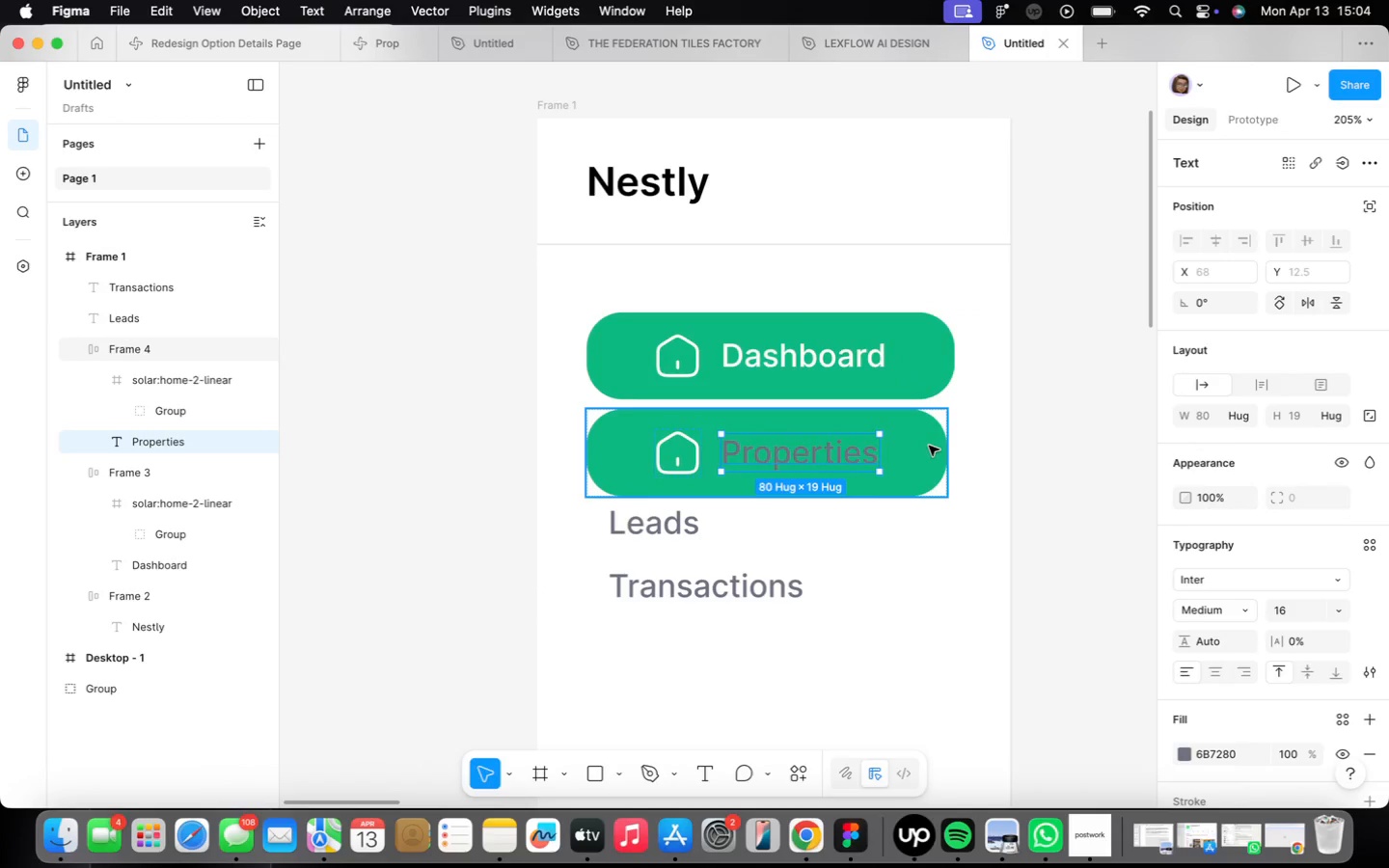 
double_click([688, 465])
 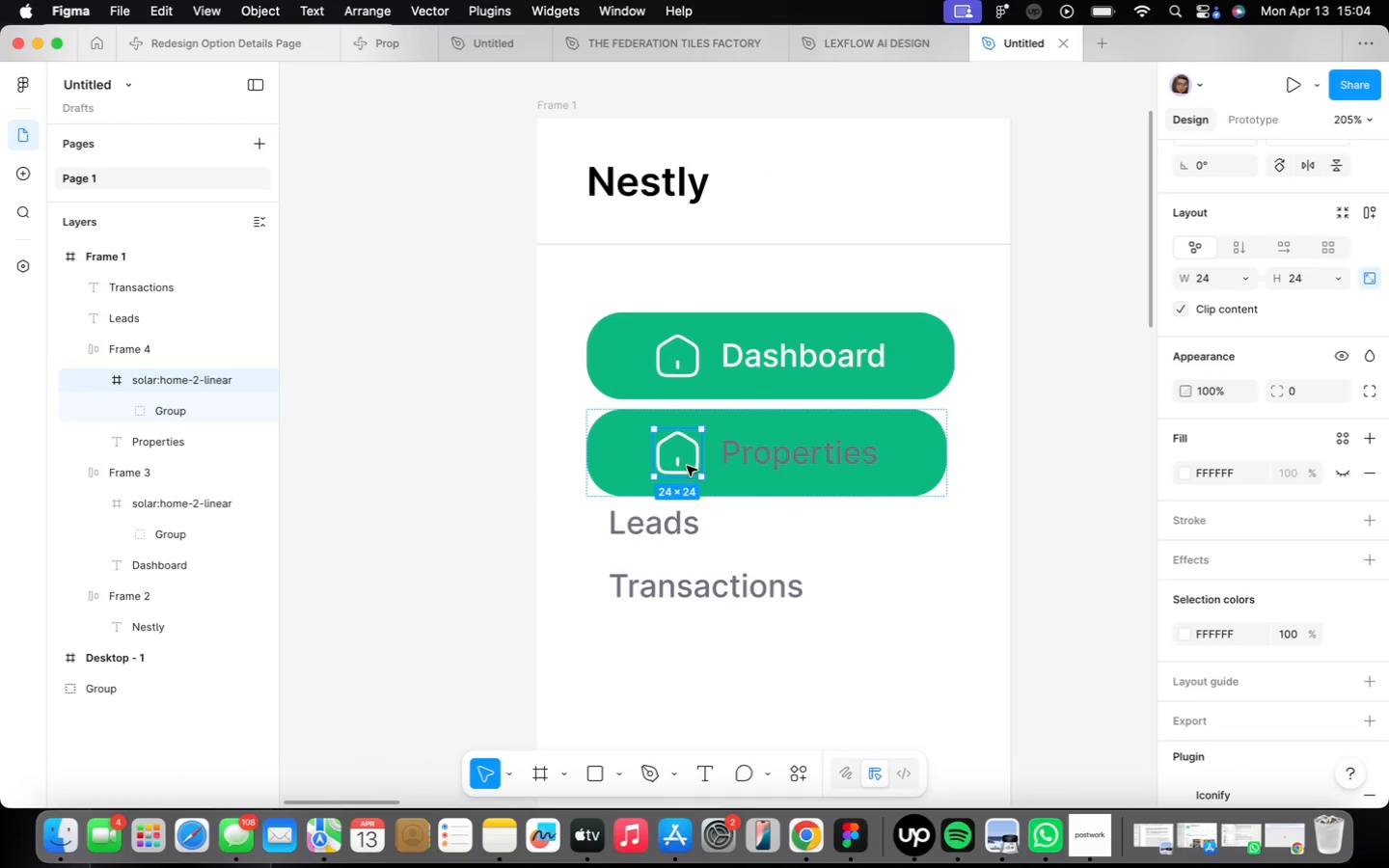 
right_click([687, 466])
 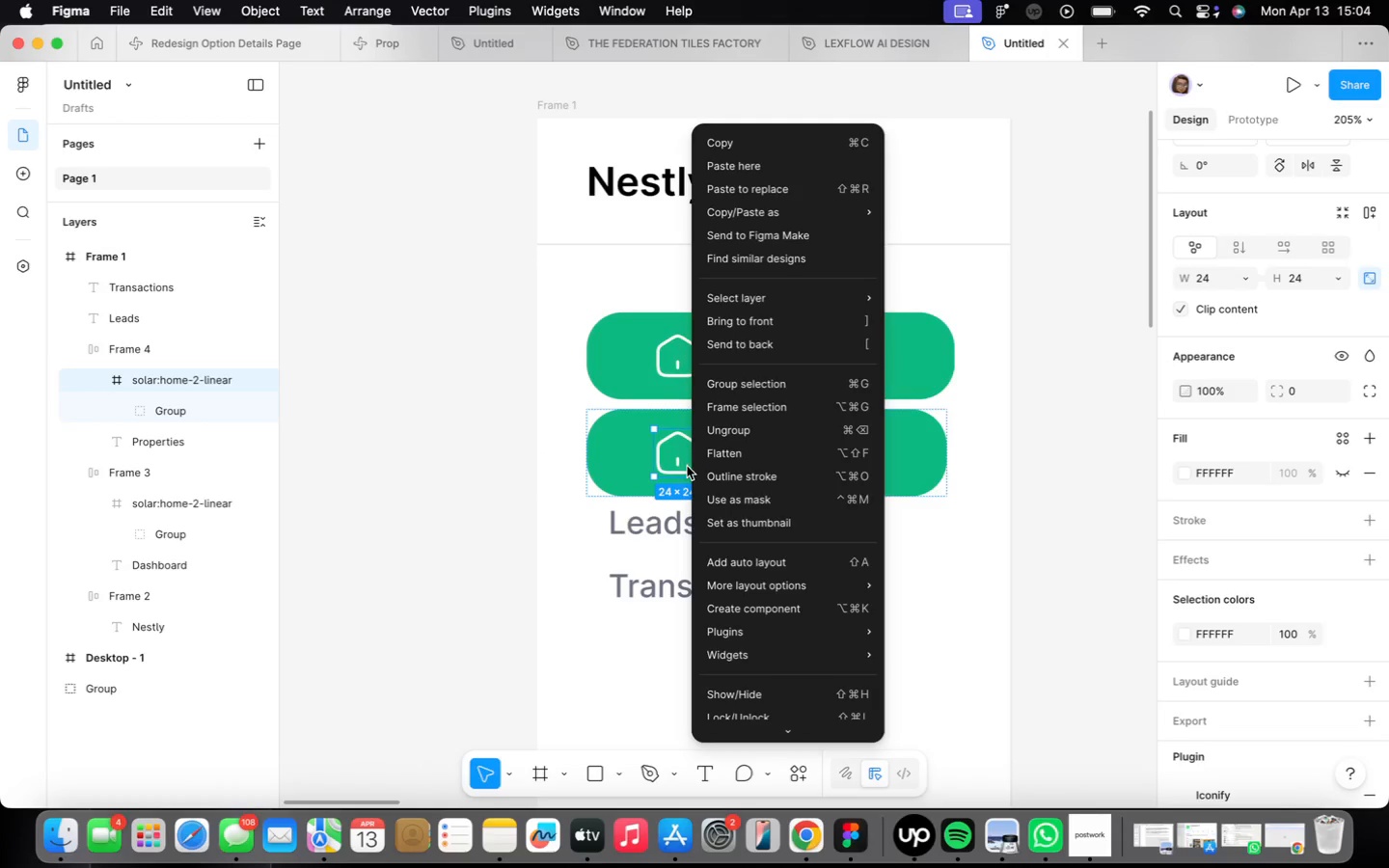 
mouse_move([835, 617])
 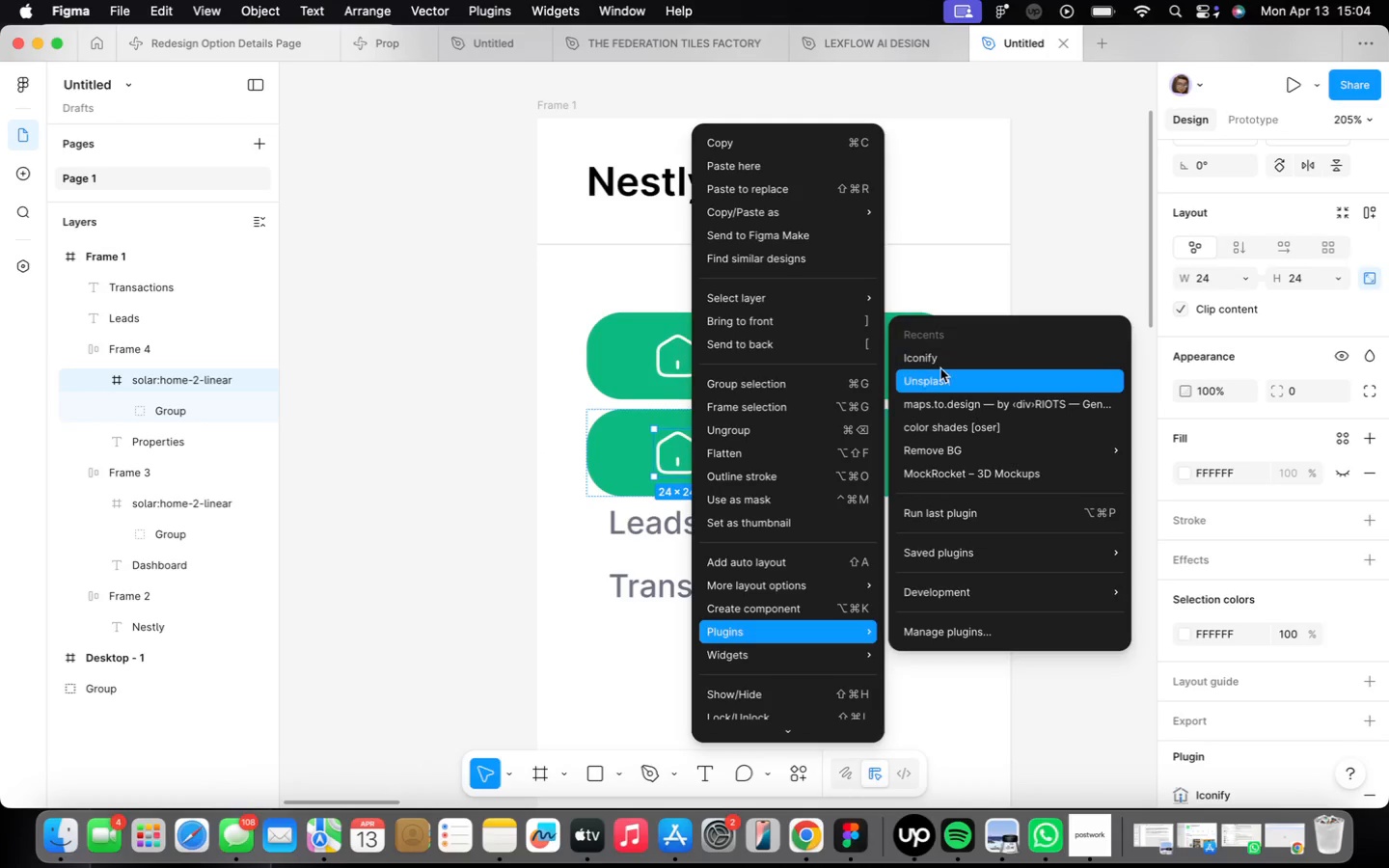 
left_click([940, 365])
 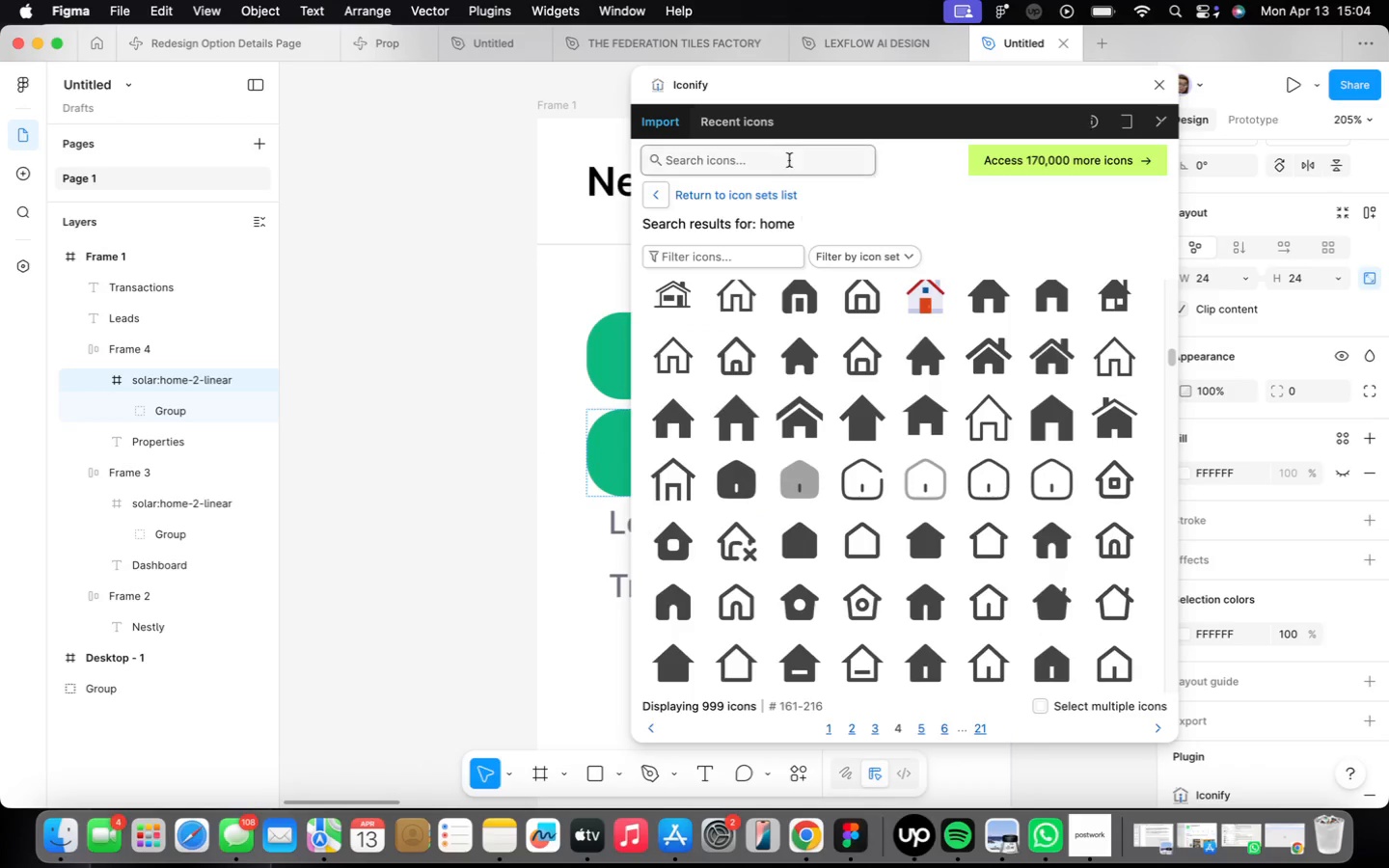 
left_click([783, 158])
 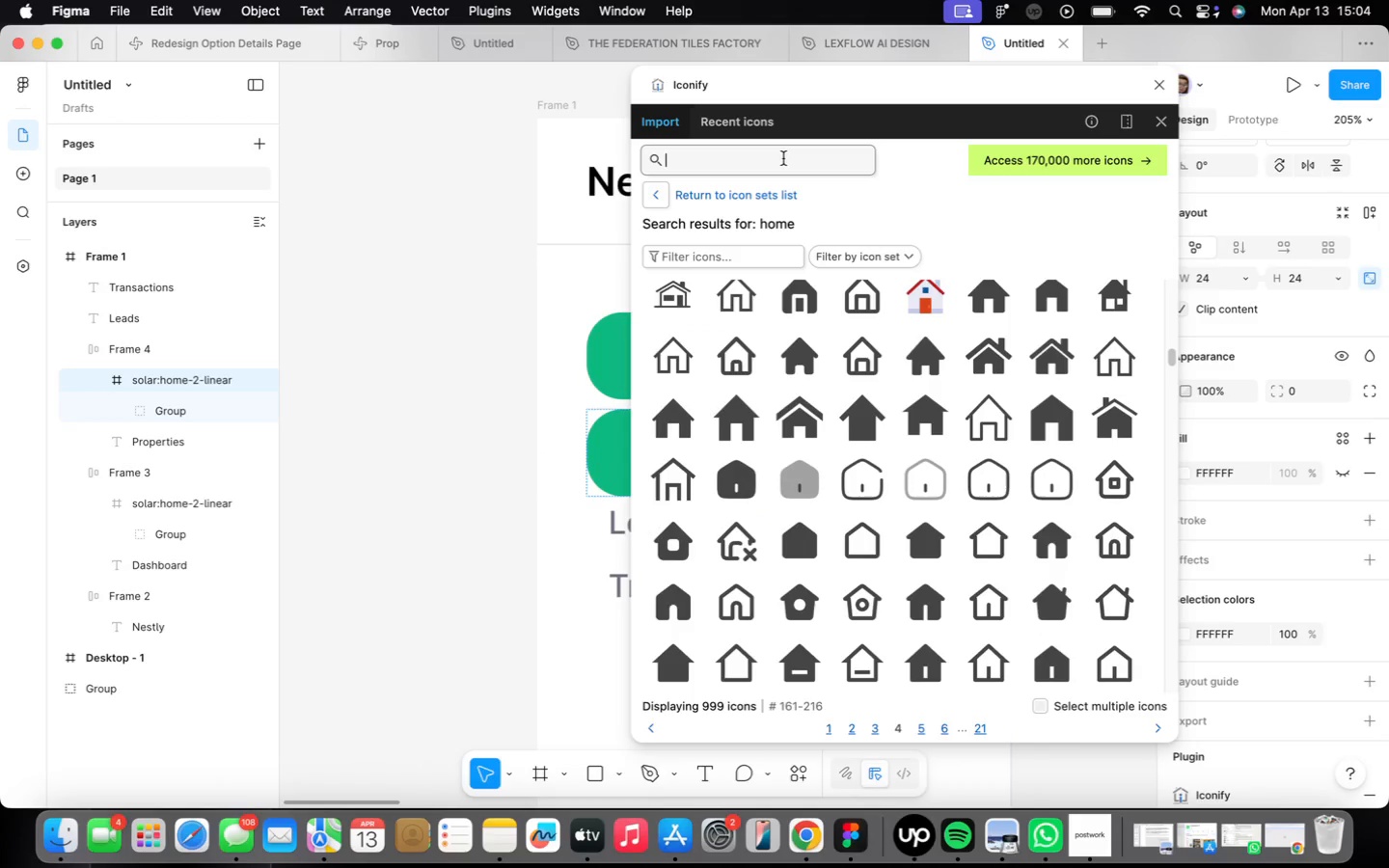 
type(propr)
key(Backspace)
type(erties)
 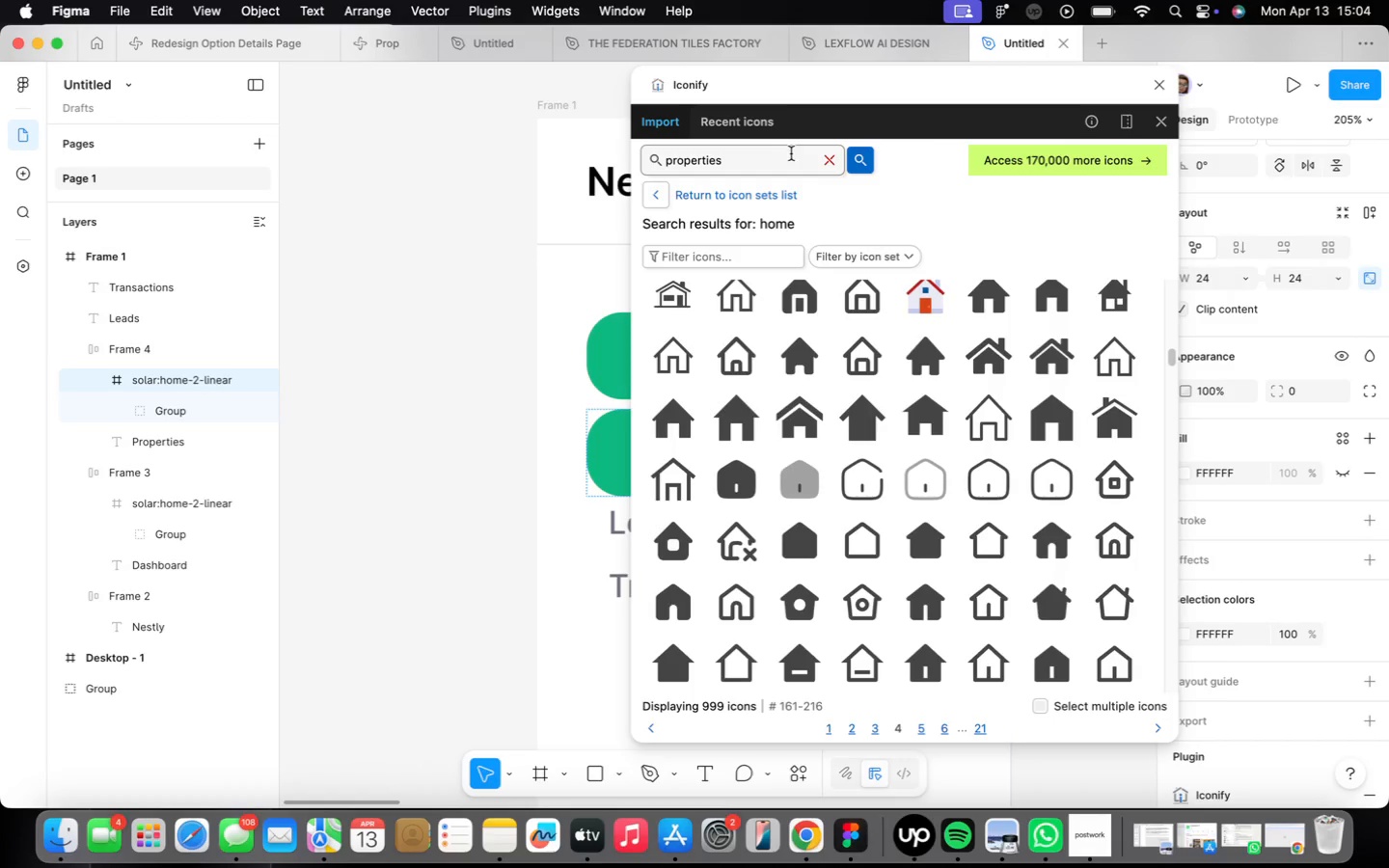 
key(Enter)
 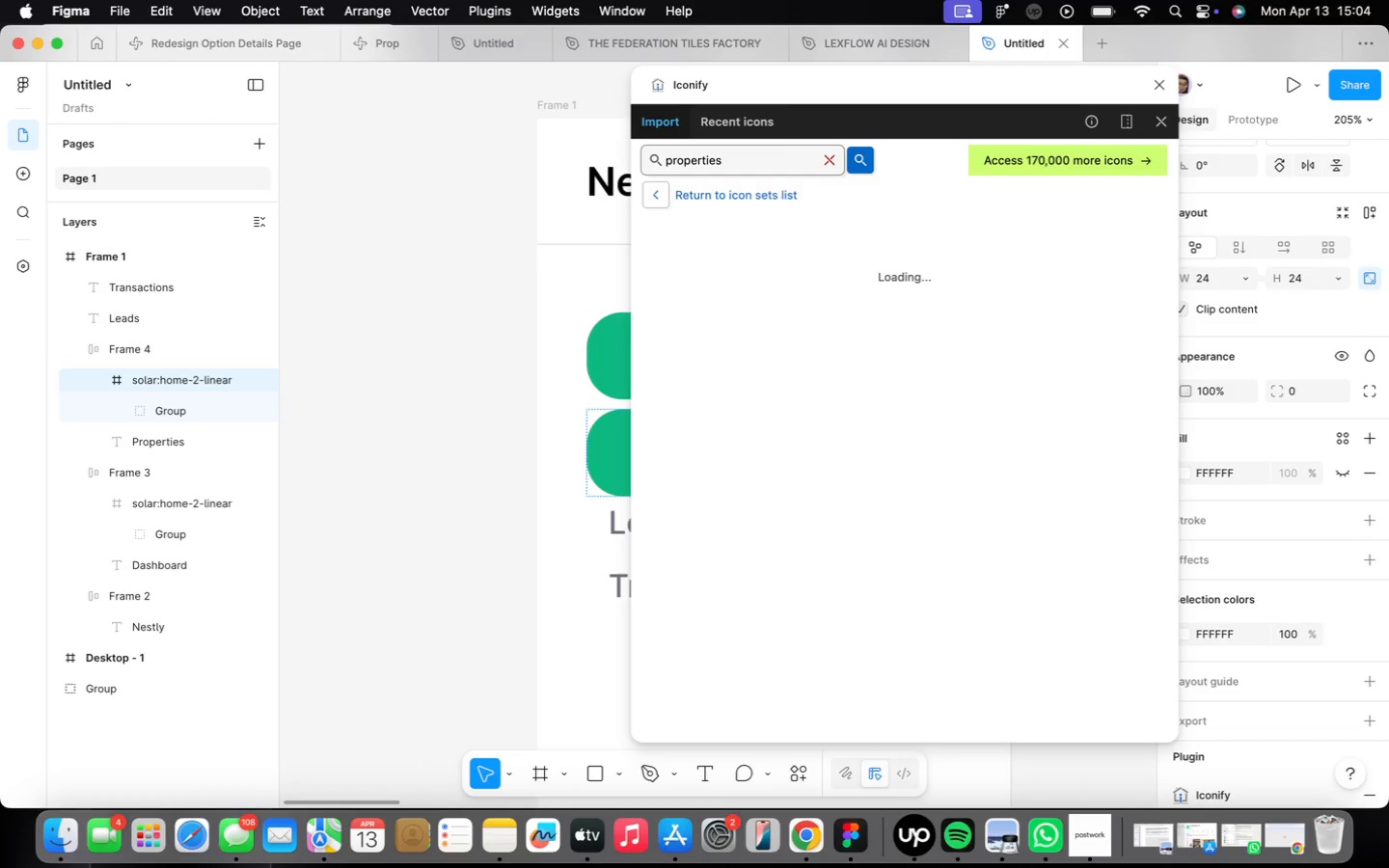 
key(Backspace)
key(Backspace)
key(Backspace)
type(building)
 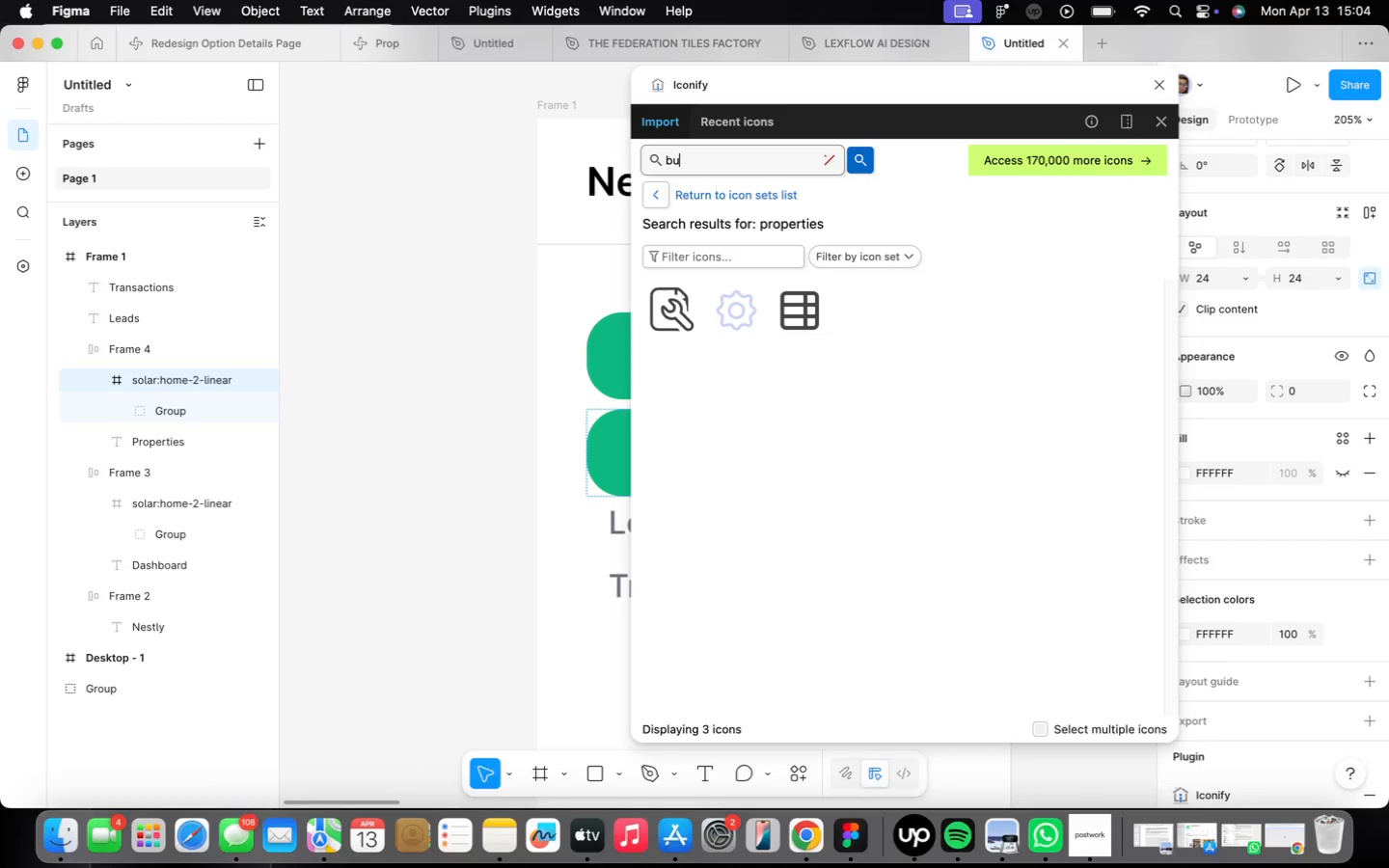 
key(Enter)
 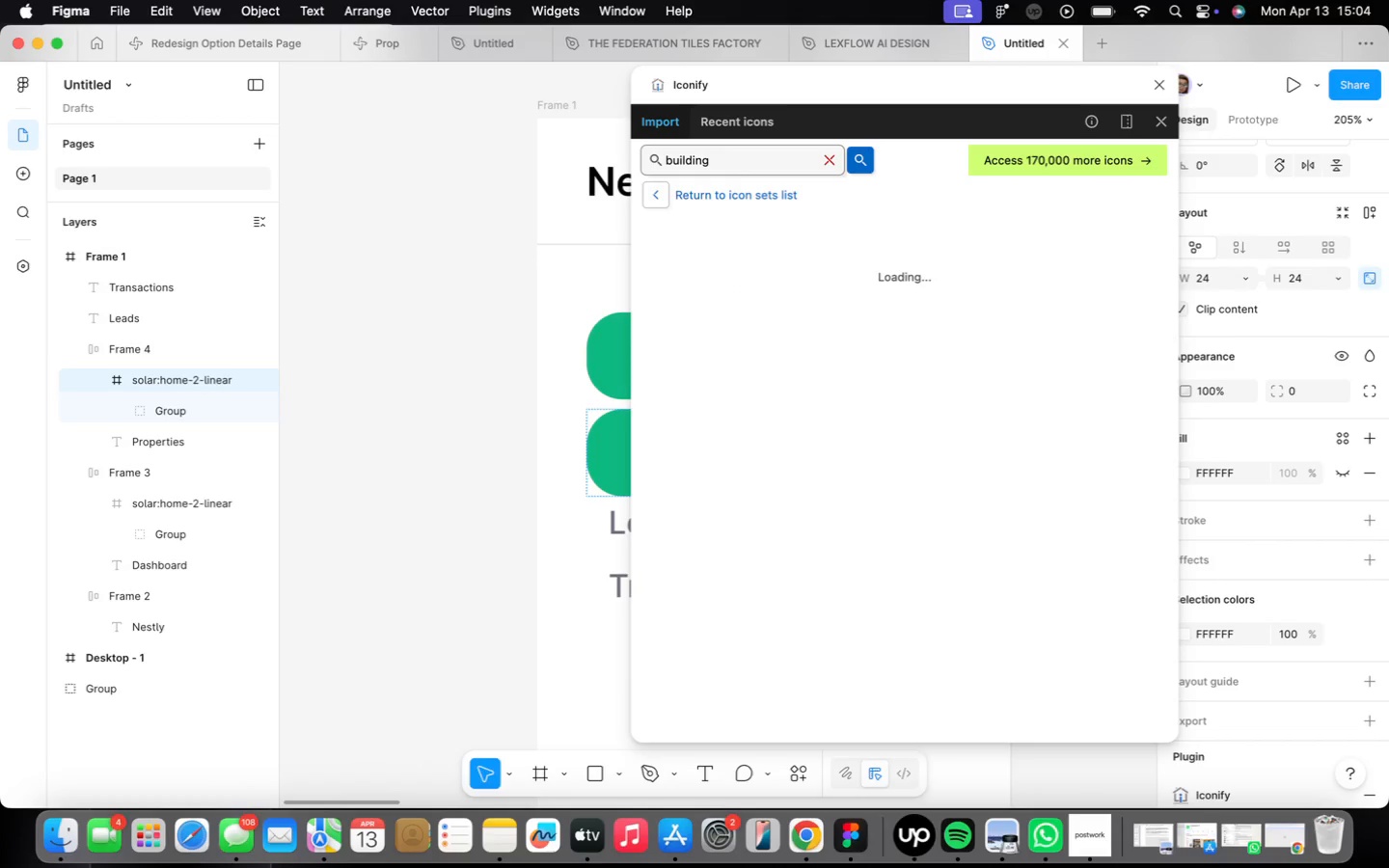 
scroll: coordinate [921, 577], scroll_direction: down, amount: 60.0
 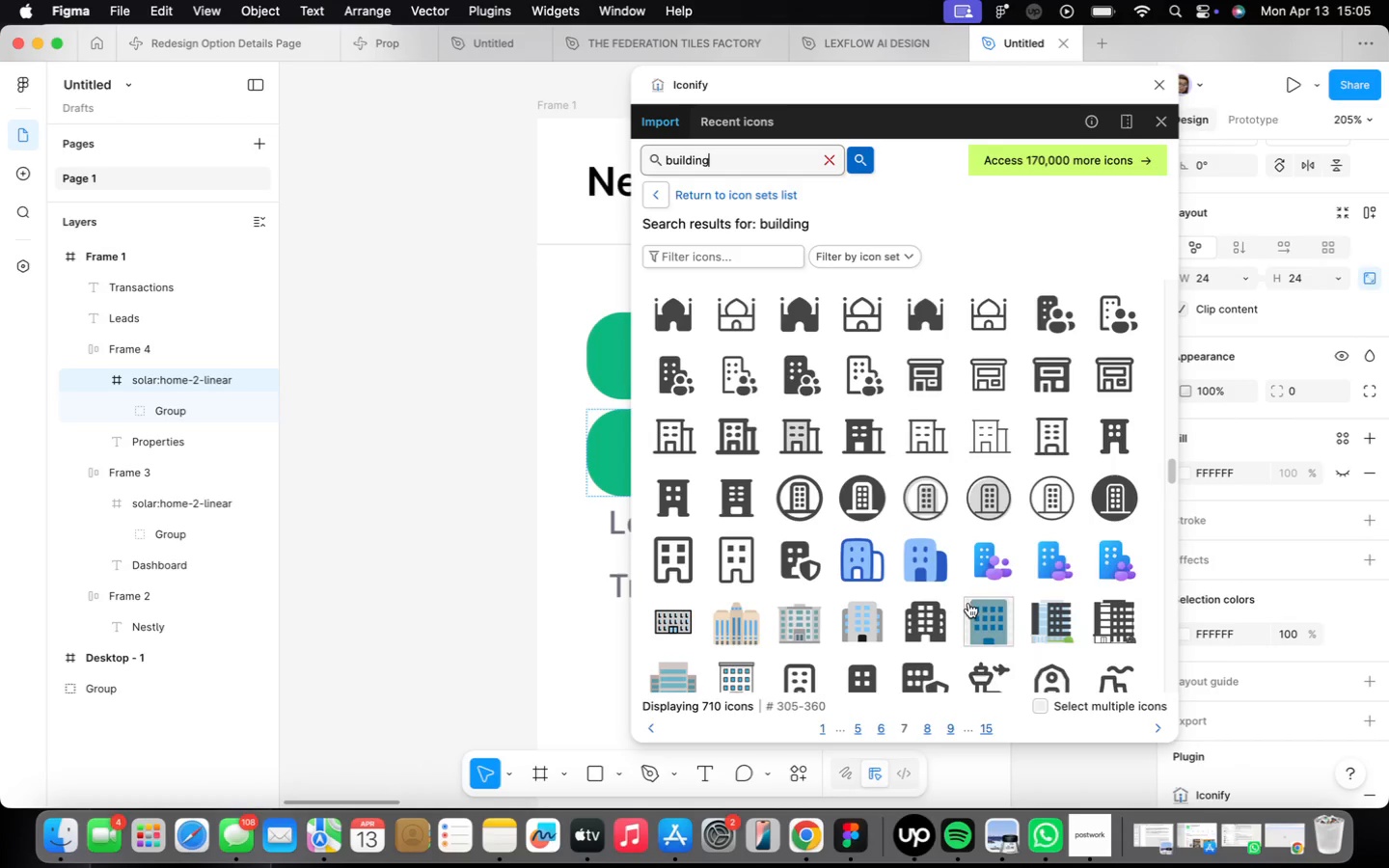 
scroll: coordinate [921, 585], scroll_direction: down, amount: 16.0
 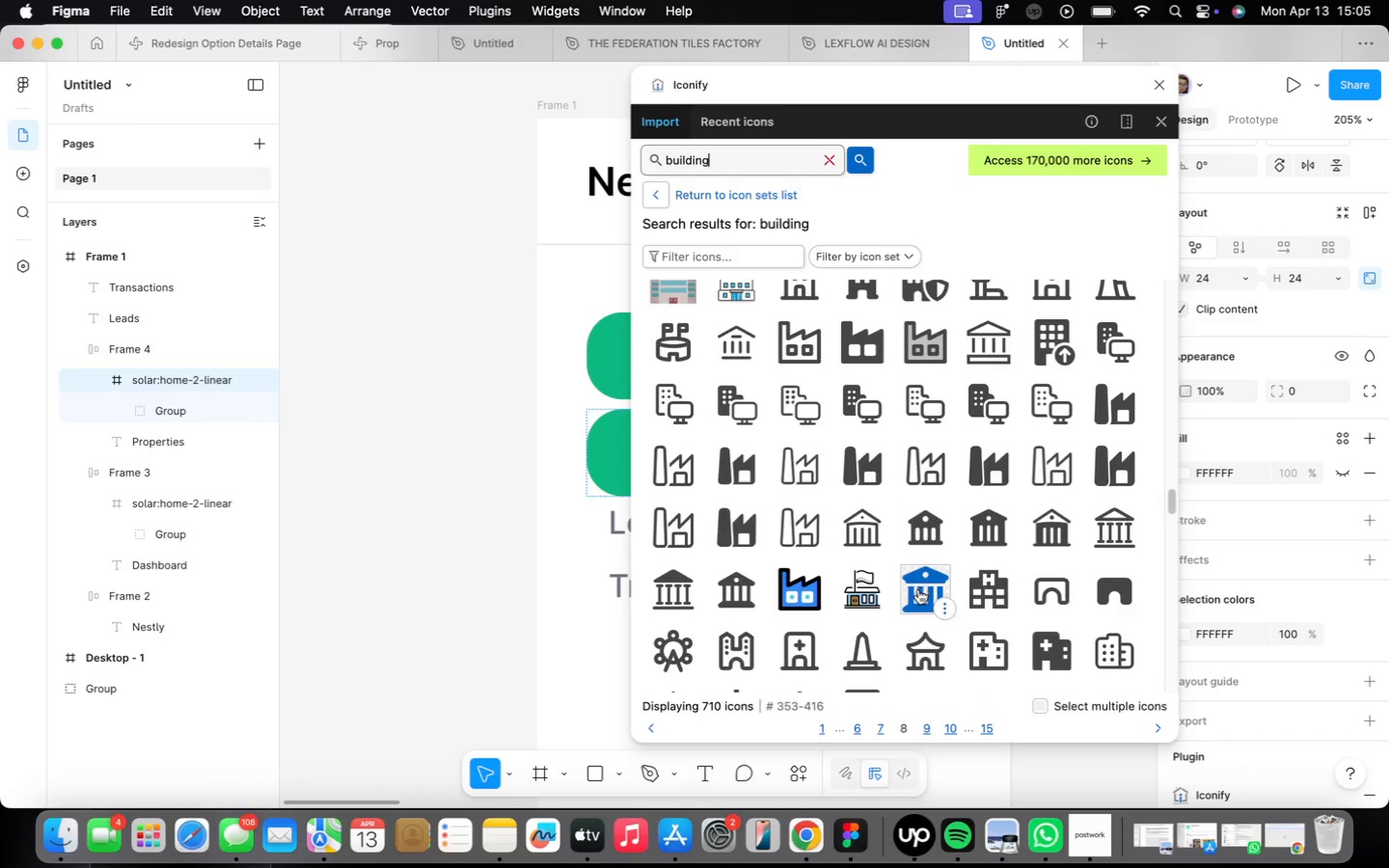 
mouse_move([921, 571])
 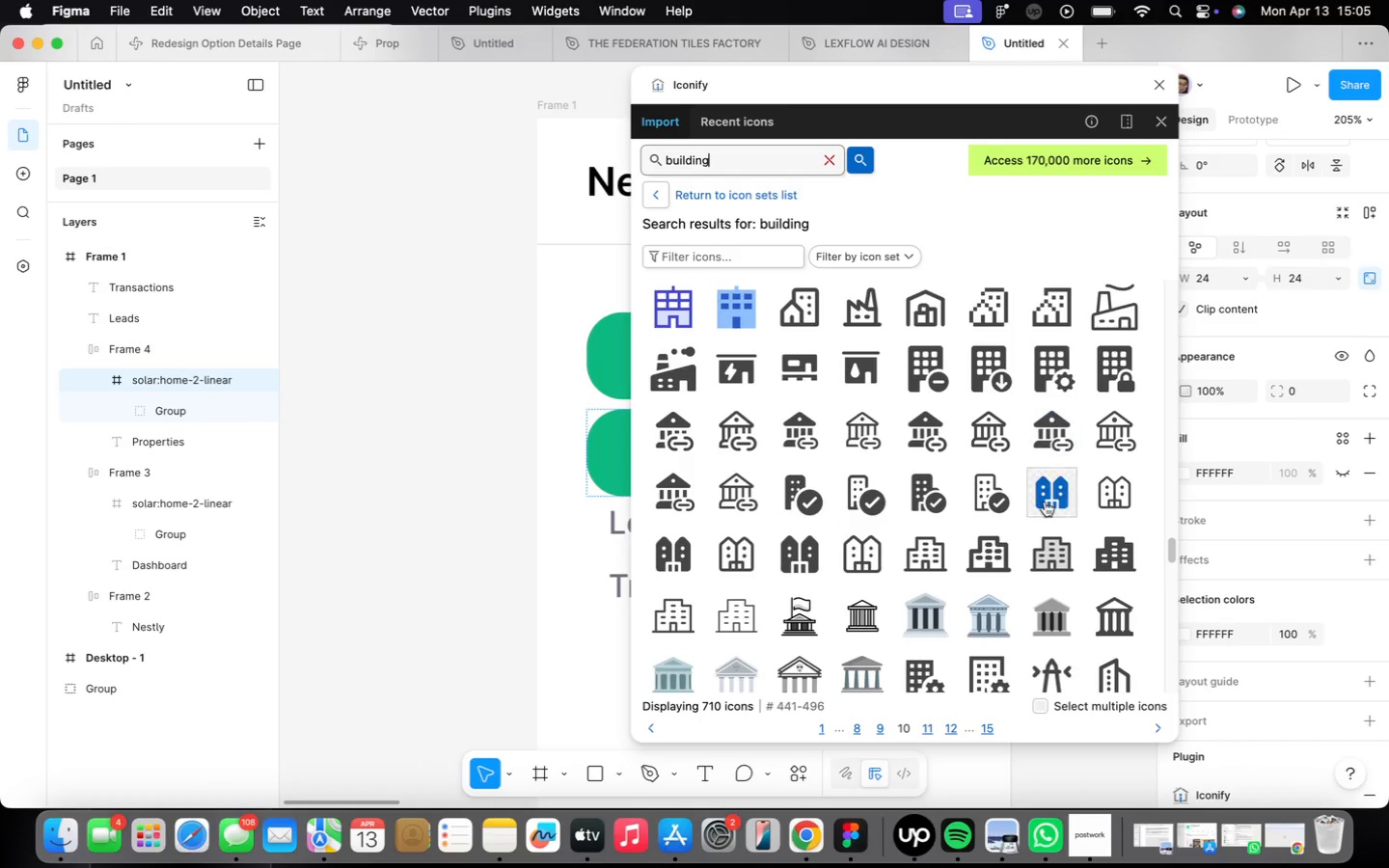 
scroll: coordinate [1006, 584], scroll_direction: down, amount: 28.0
 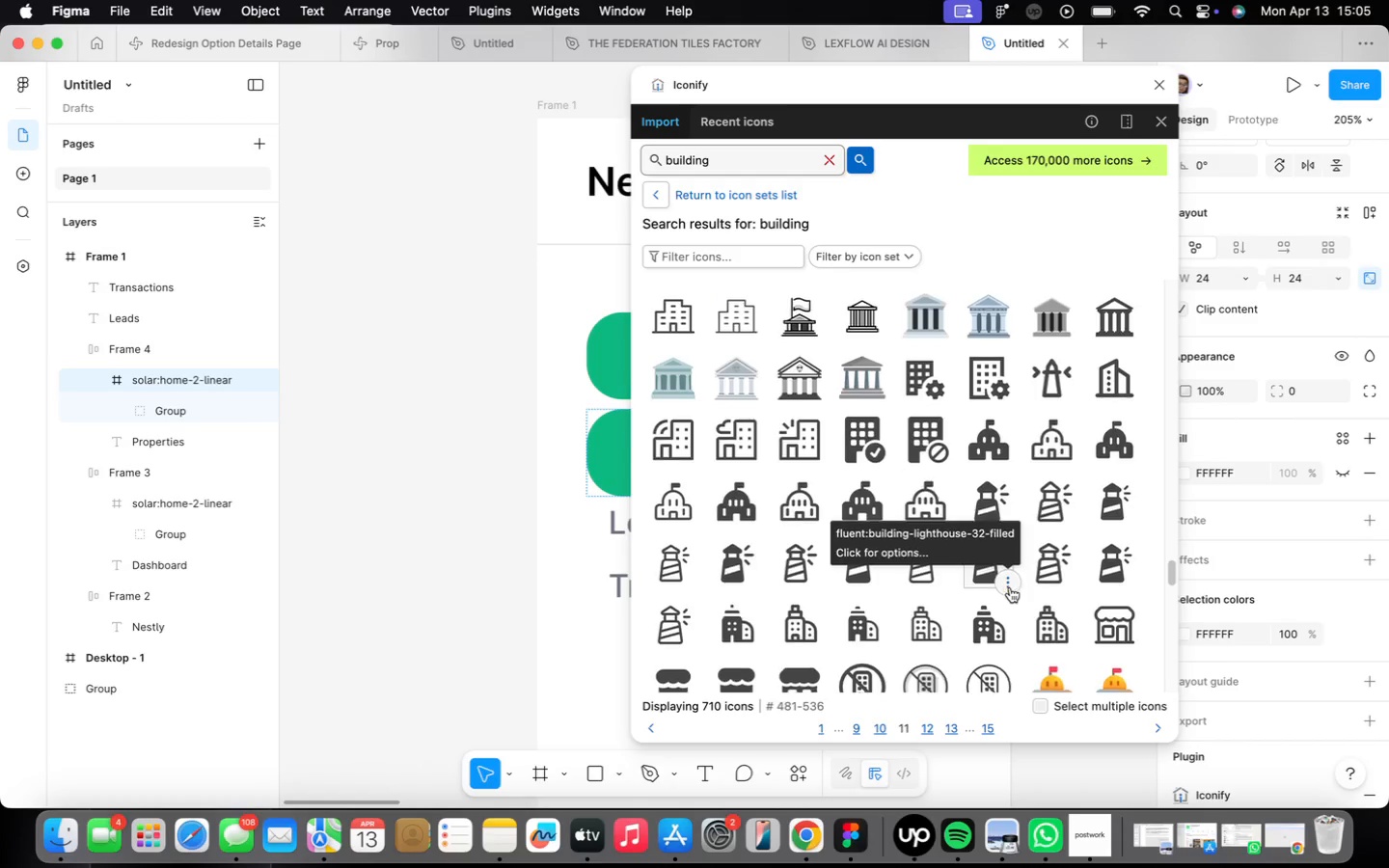 
scroll: coordinate [988, 560], scroll_direction: up, amount: 128.0
 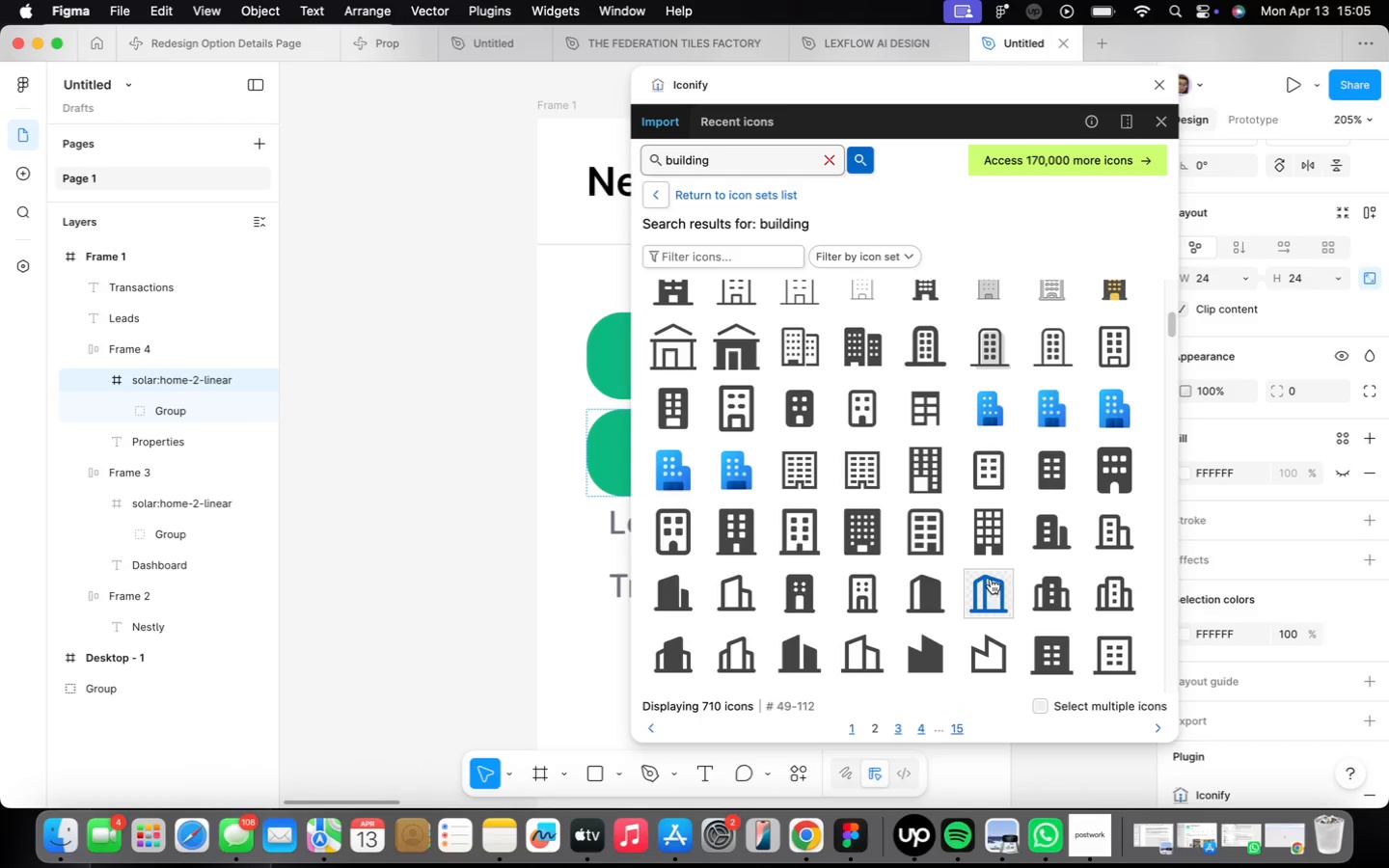 
scroll: coordinate [974, 586], scroll_direction: down, amount: 24.0
 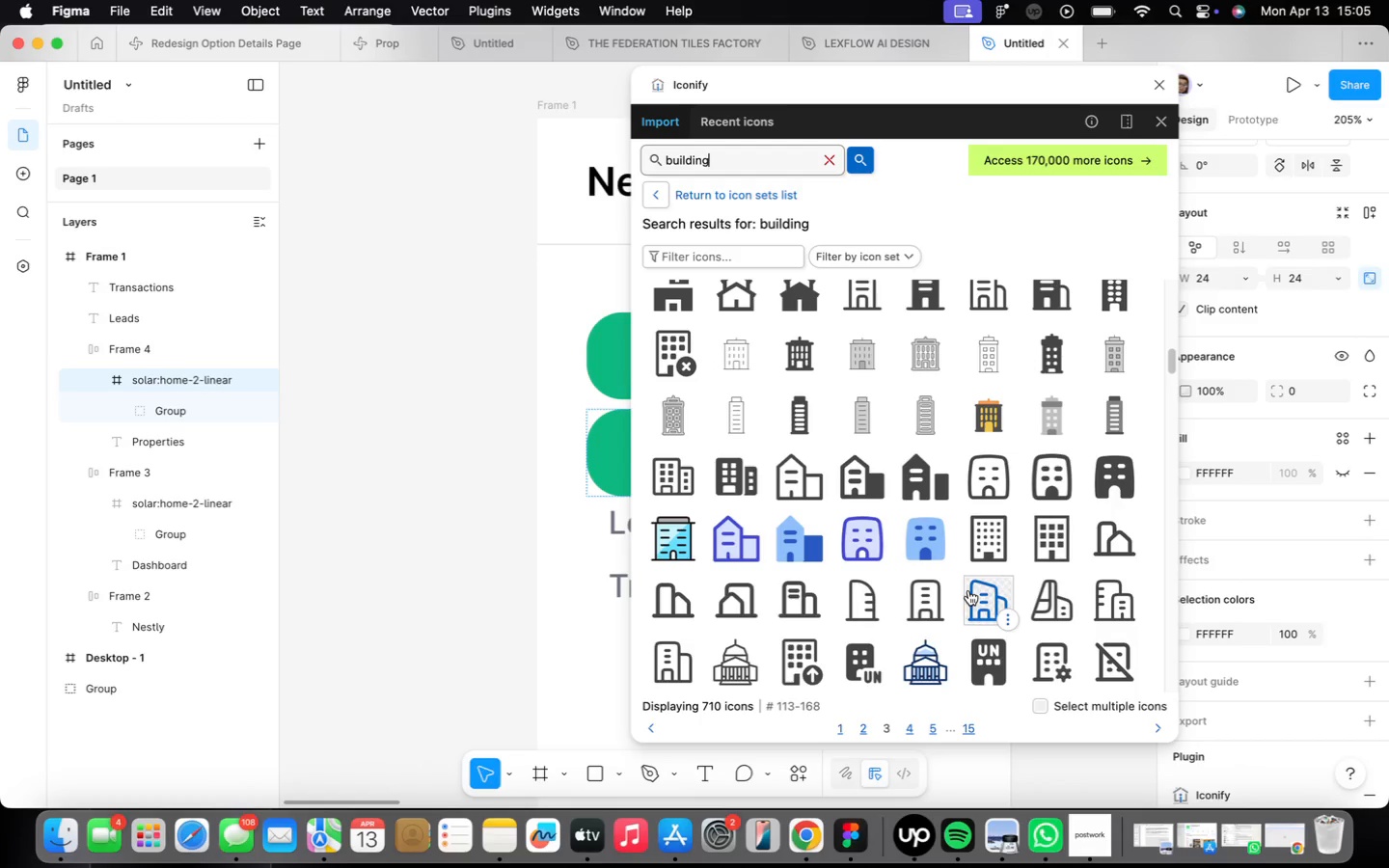 
wait(5.22)
 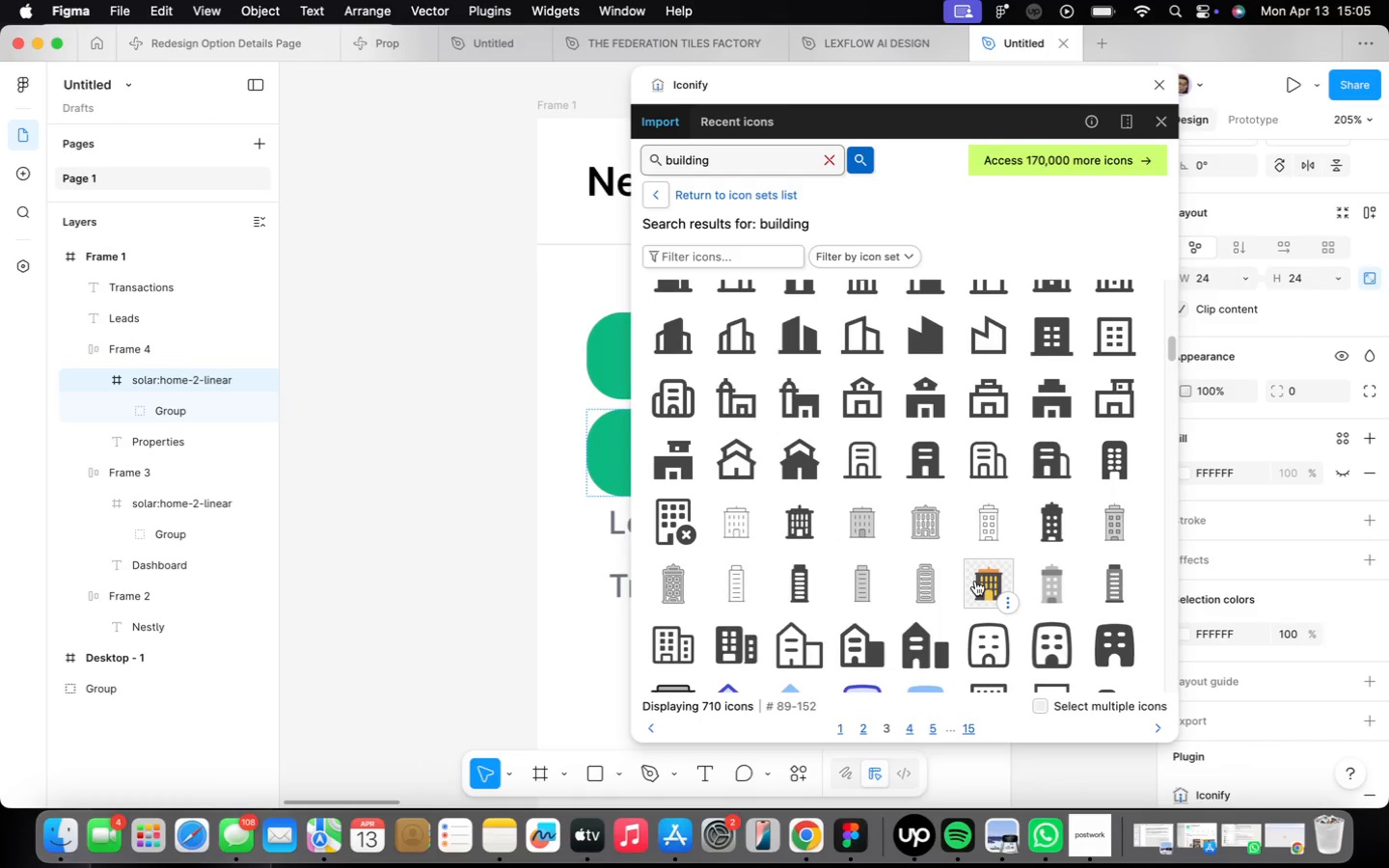 
scroll: coordinate [907, 596], scroll_direction: down, amount: 9.0
 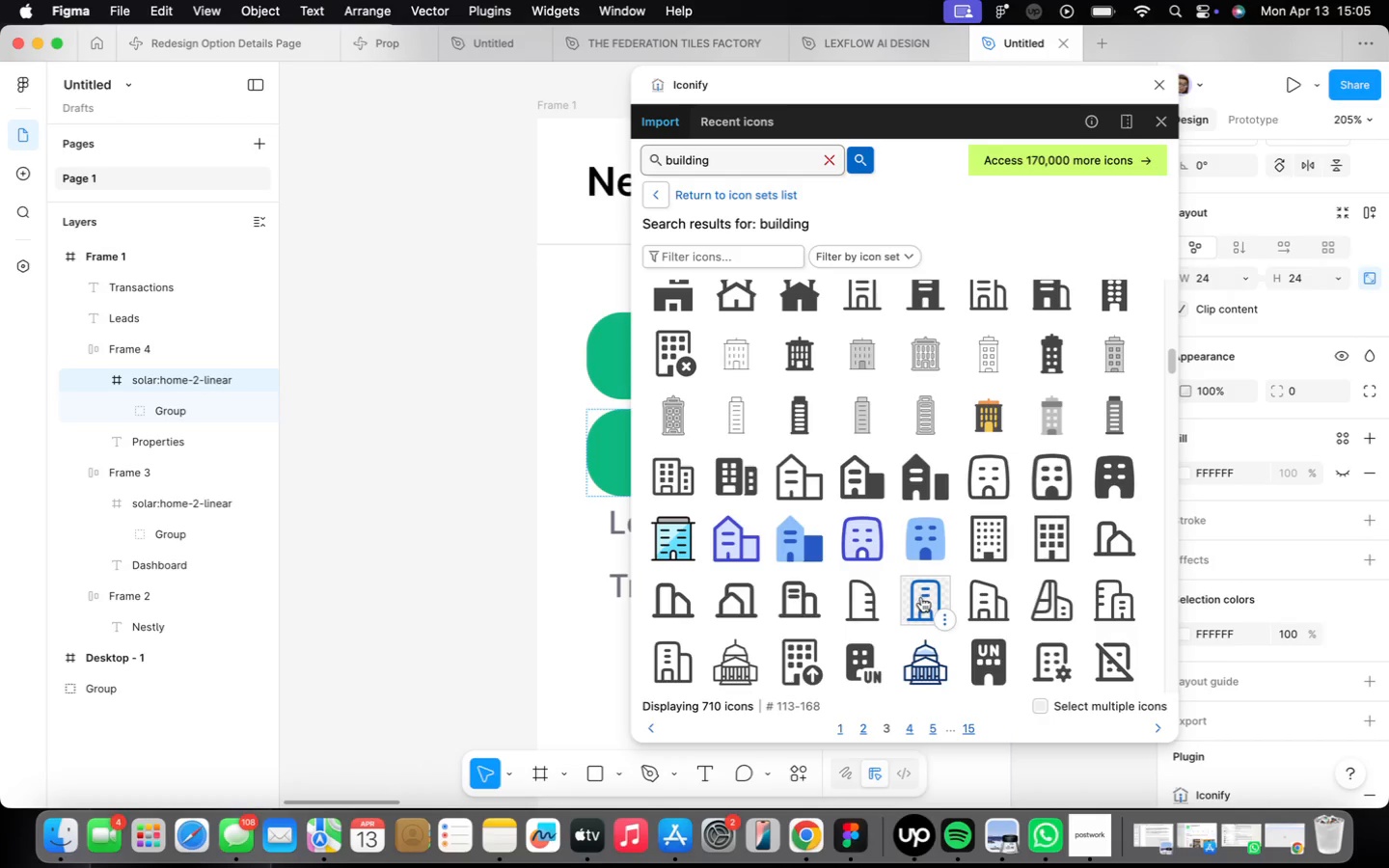 
scroll: coordinate [945, 527], scroll_direction: up, amount: 31.0
 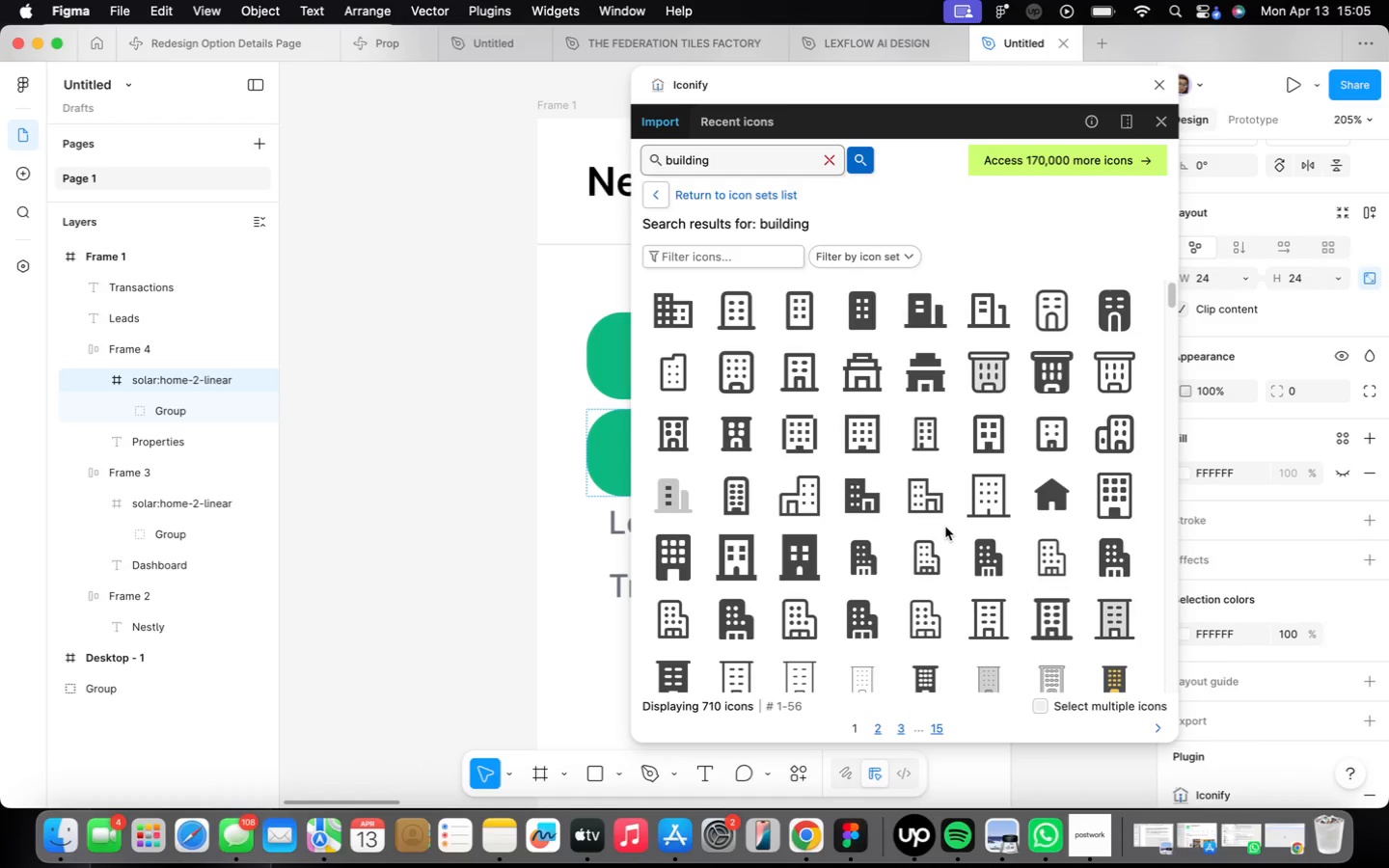 
scroll: coordinate [950, 540], scroll_direction: down, amount: 21.0
 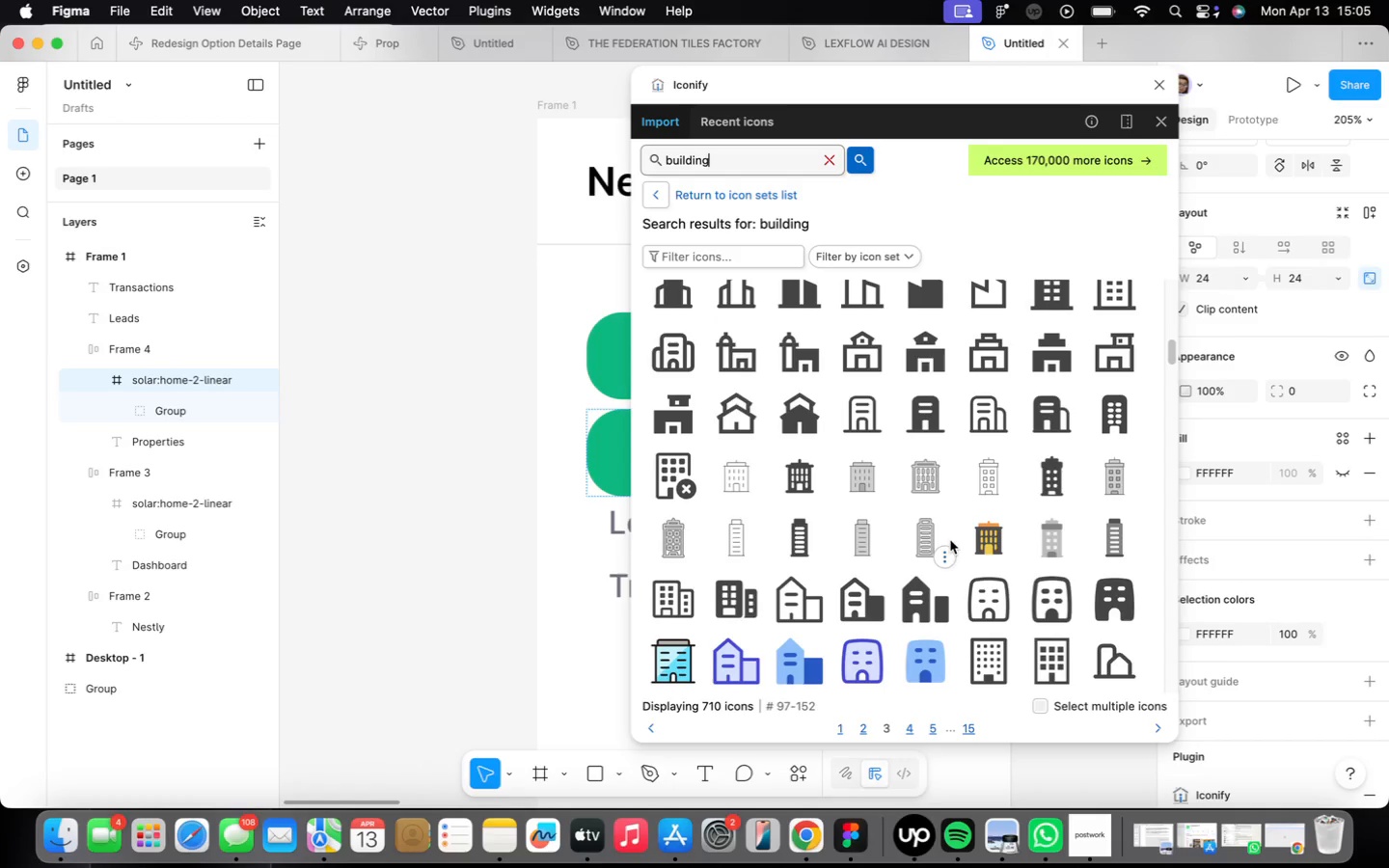 
left_click([984, 414])
 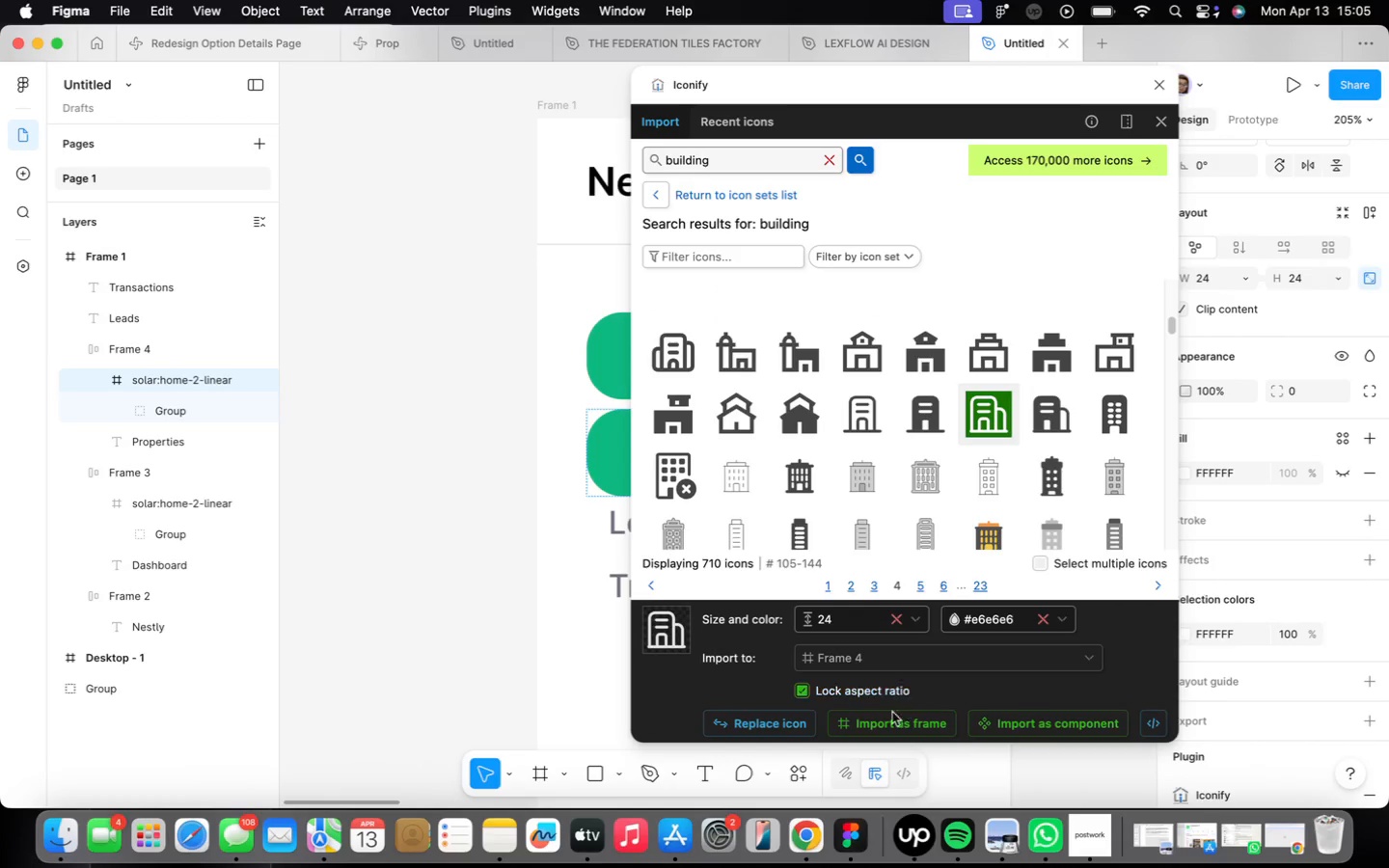 
left_click([773, 731])
 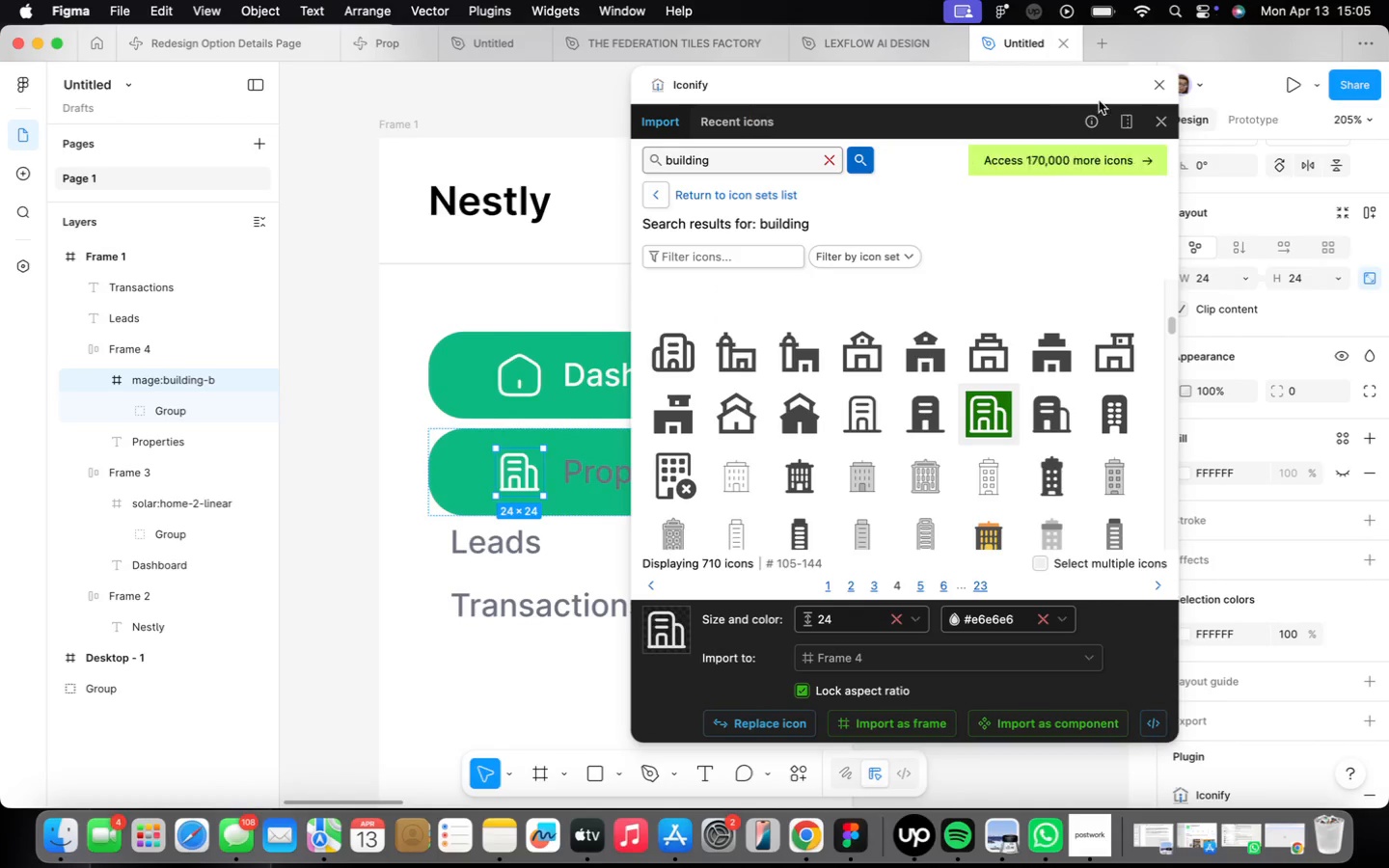 
left_click([1152, 124])
 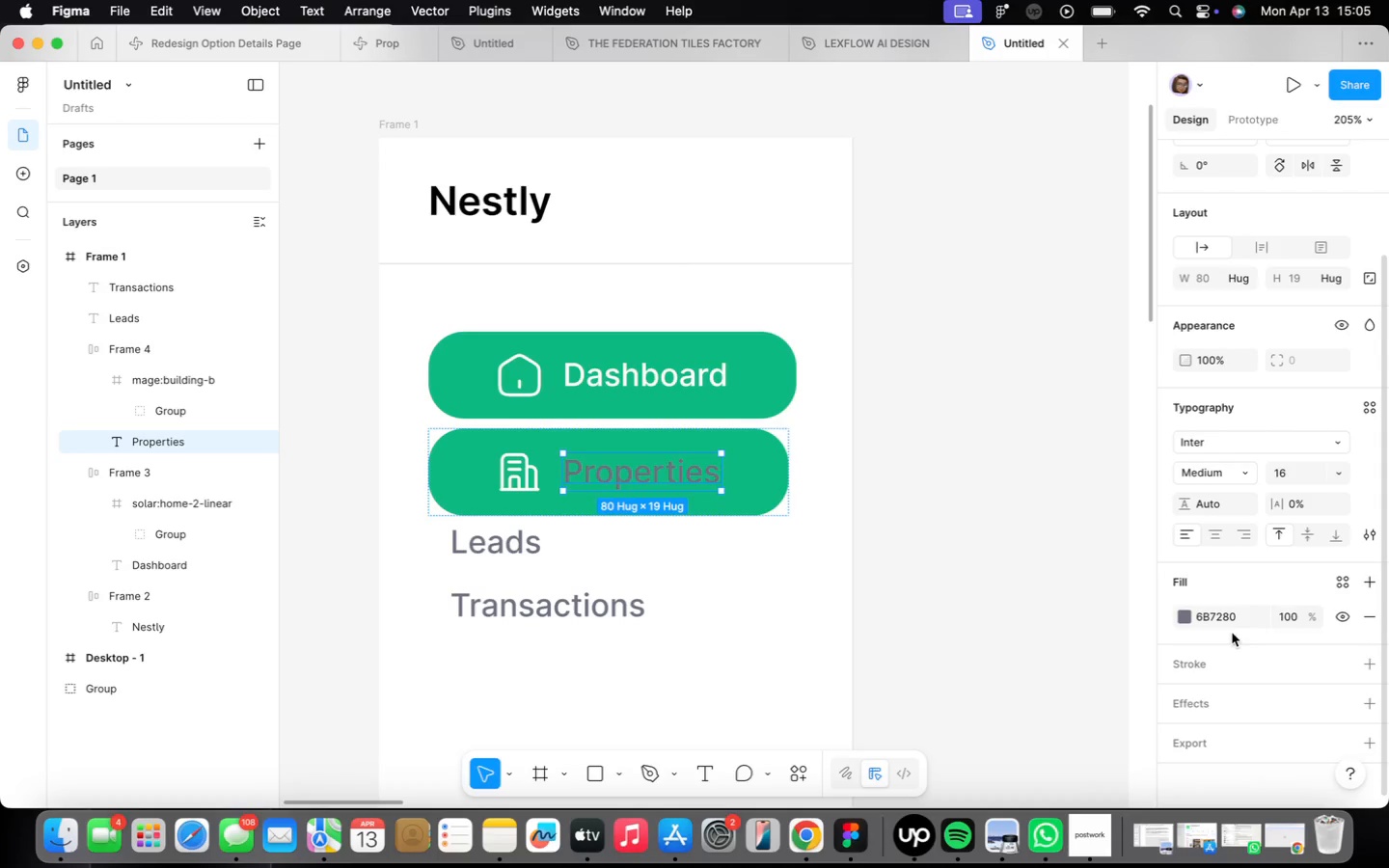 
wait(5.96)
 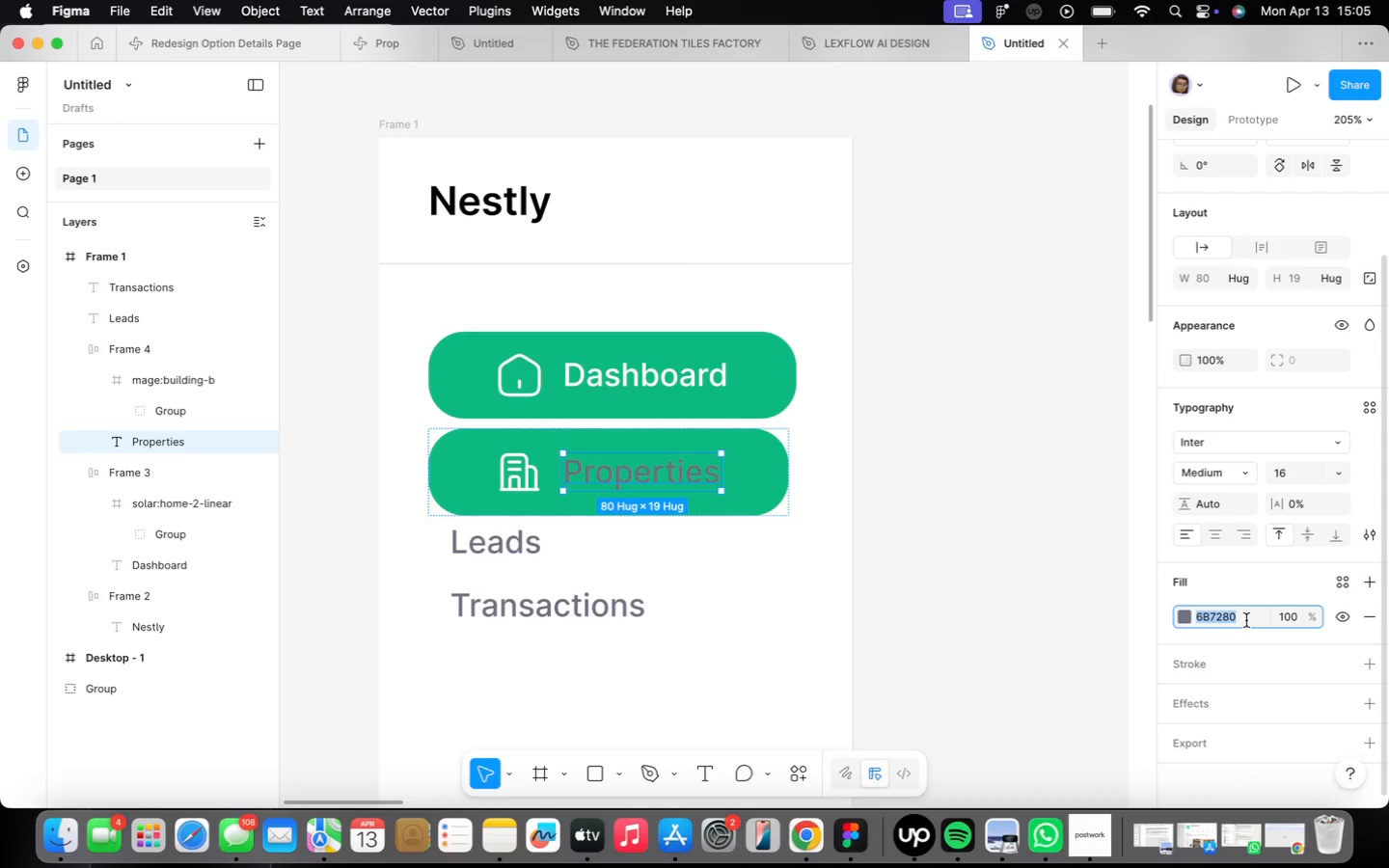 
key(Alt+Meta+OptionLeft)
 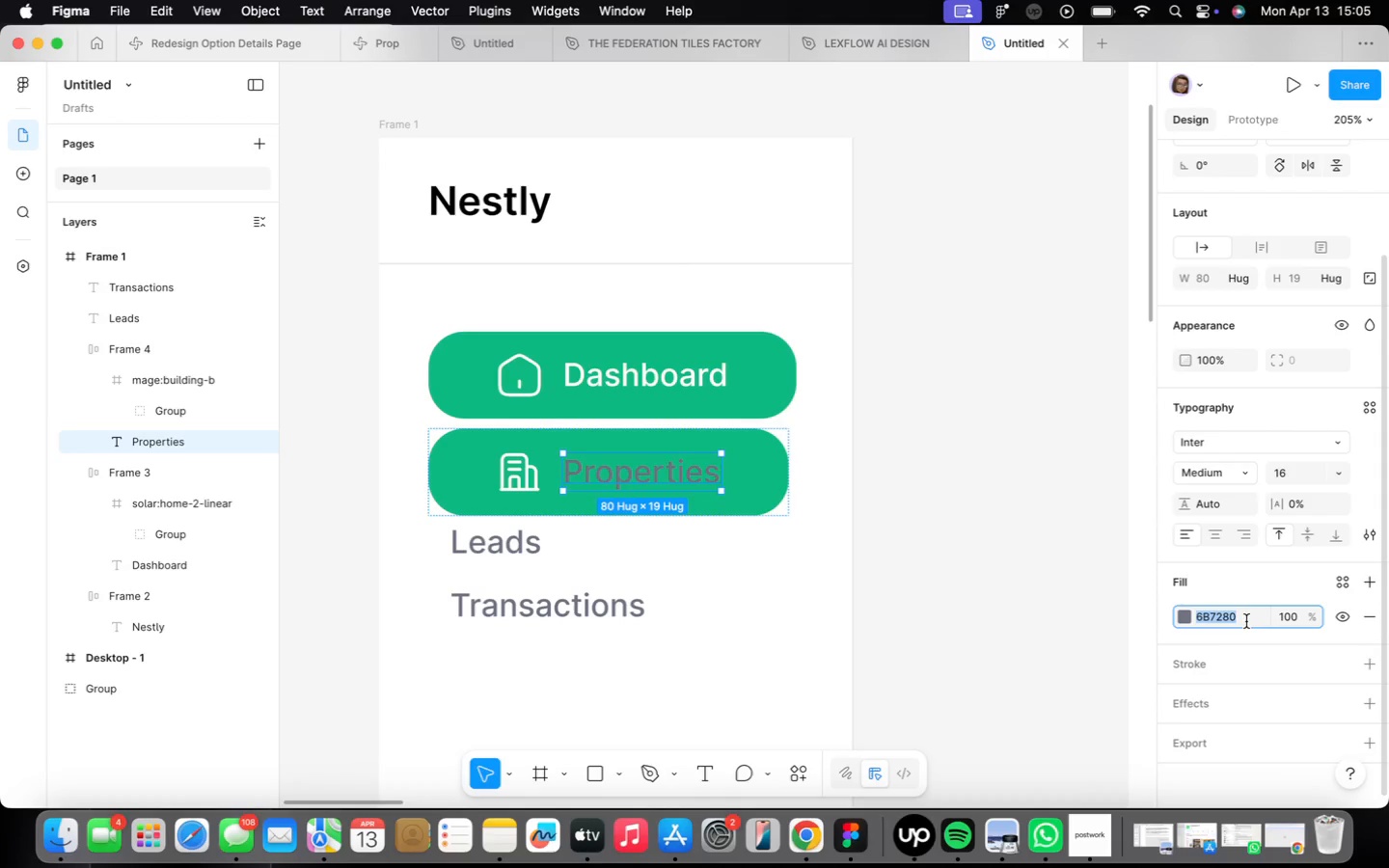 
key(Alt+Meta+C)
 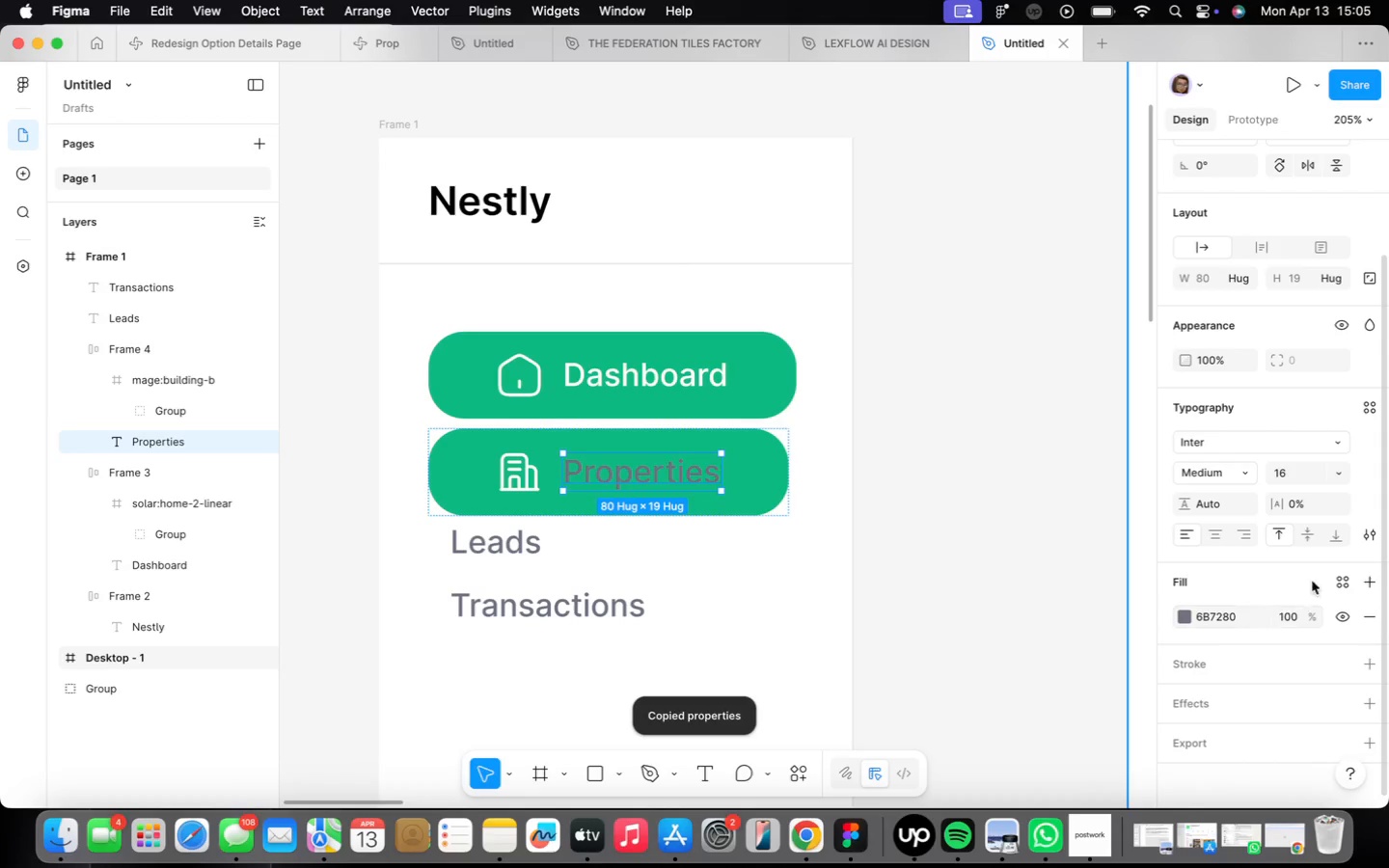 
left_click([1348, 579])
 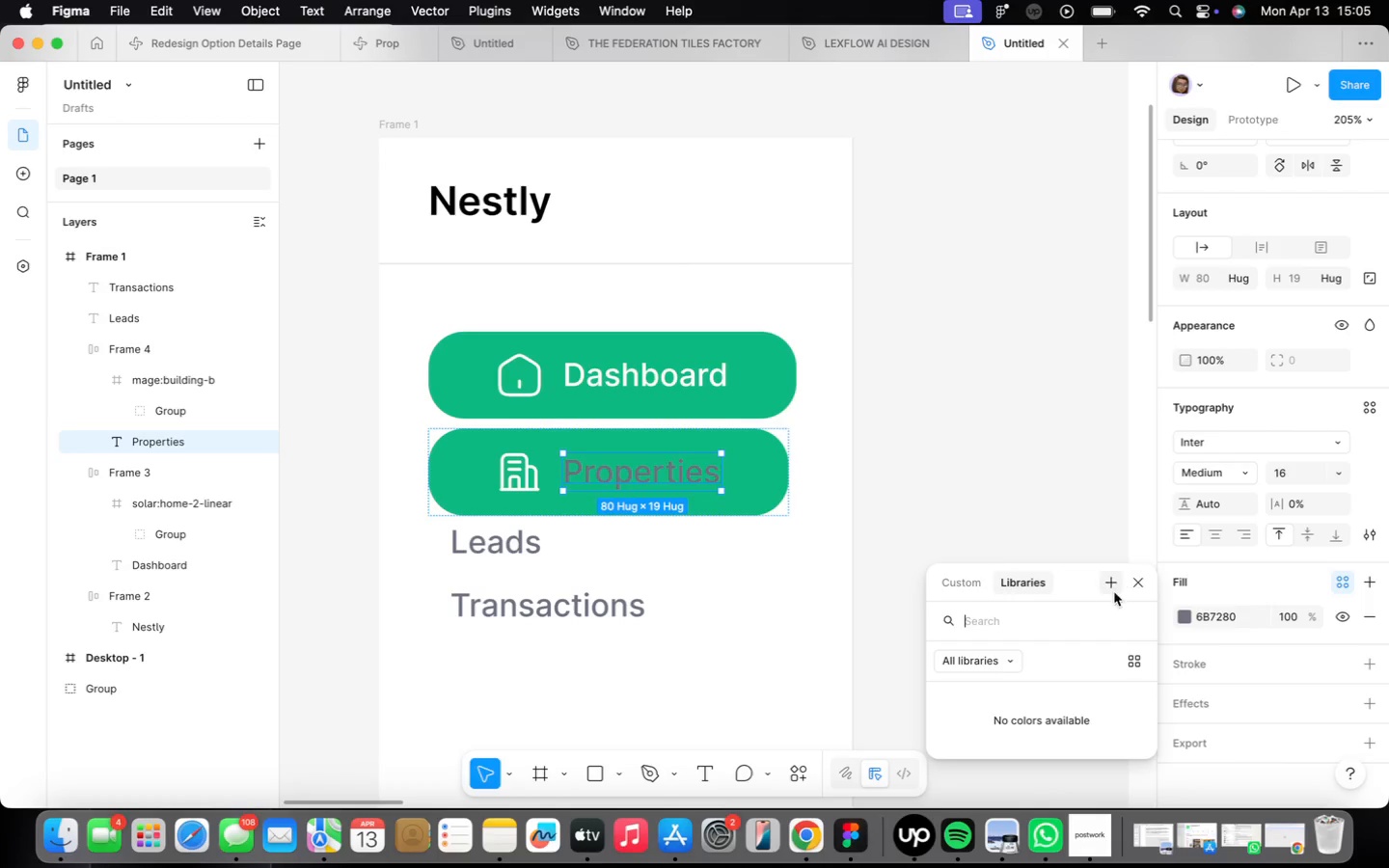 
left_click([1112, 584])
 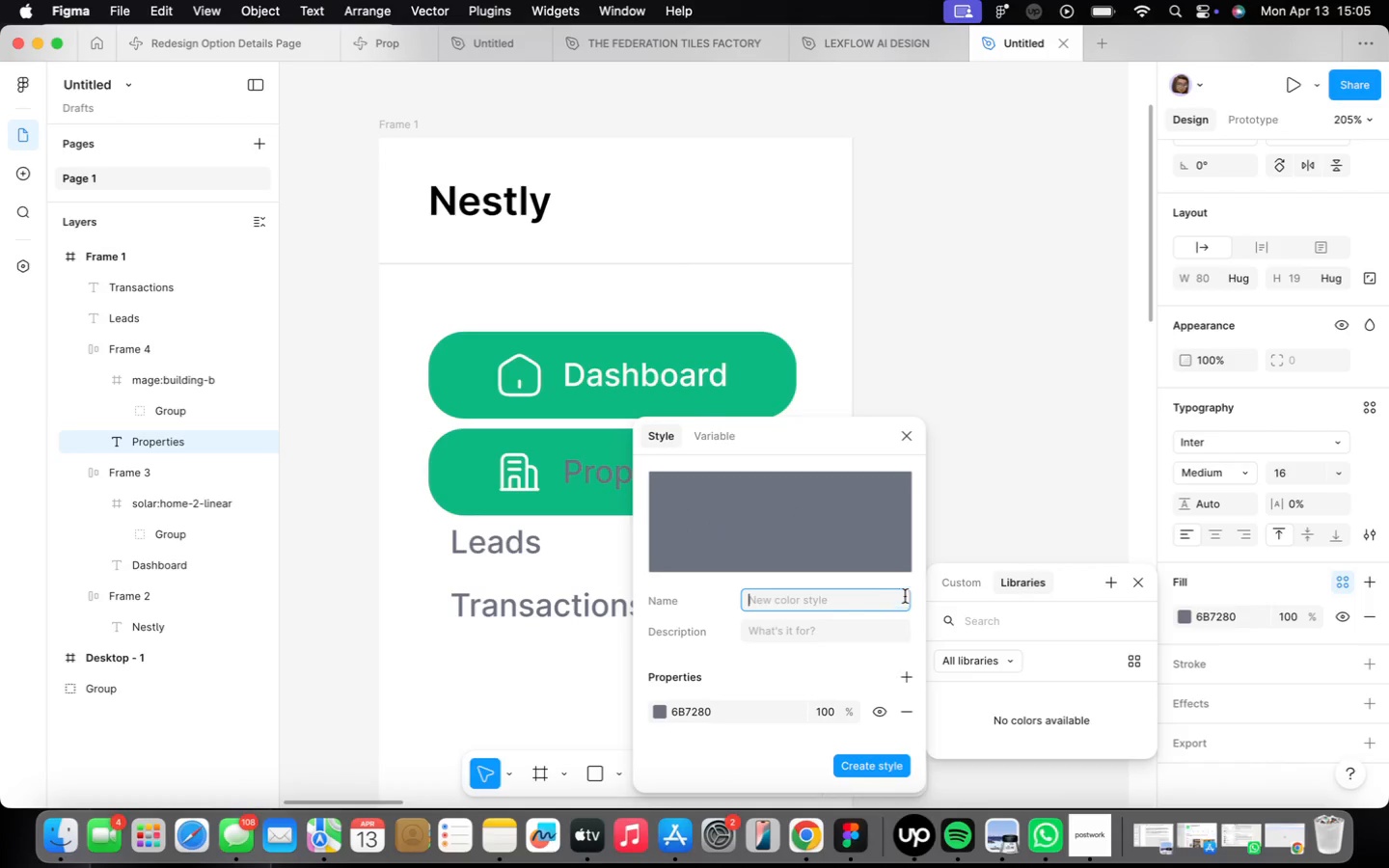 
left_click([726, 431])
 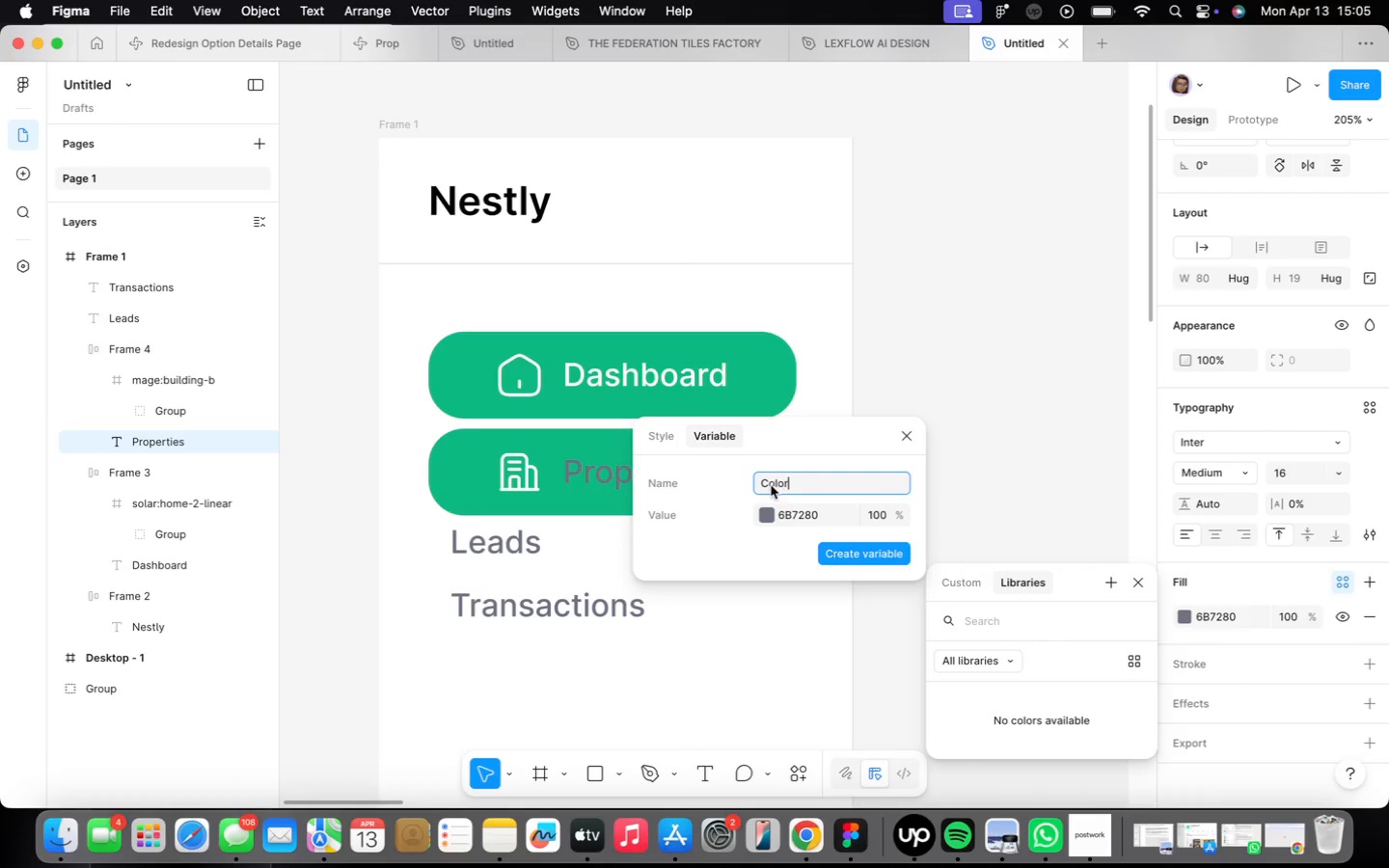 
double_click([773, 479])
 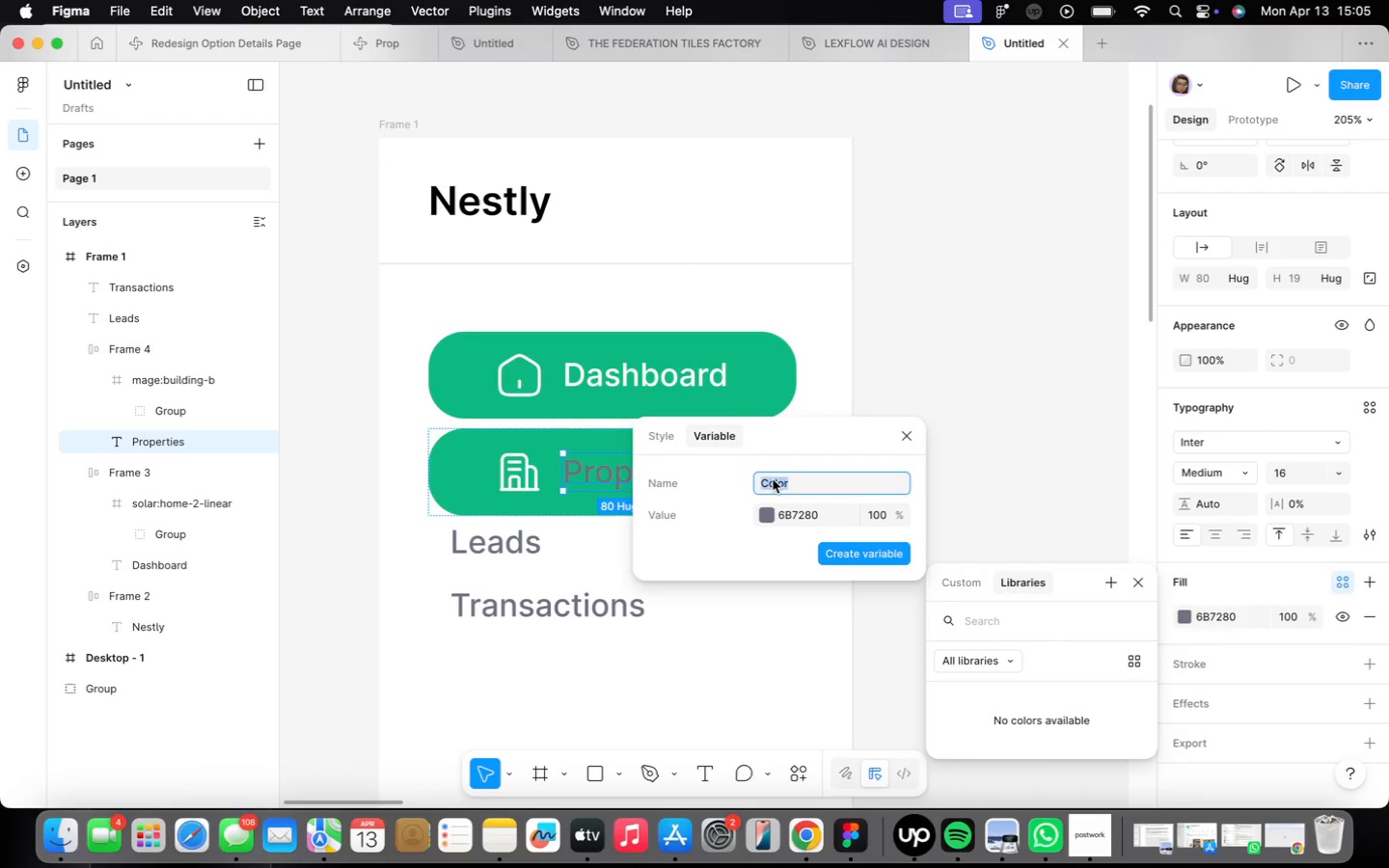 
type(Grey)
 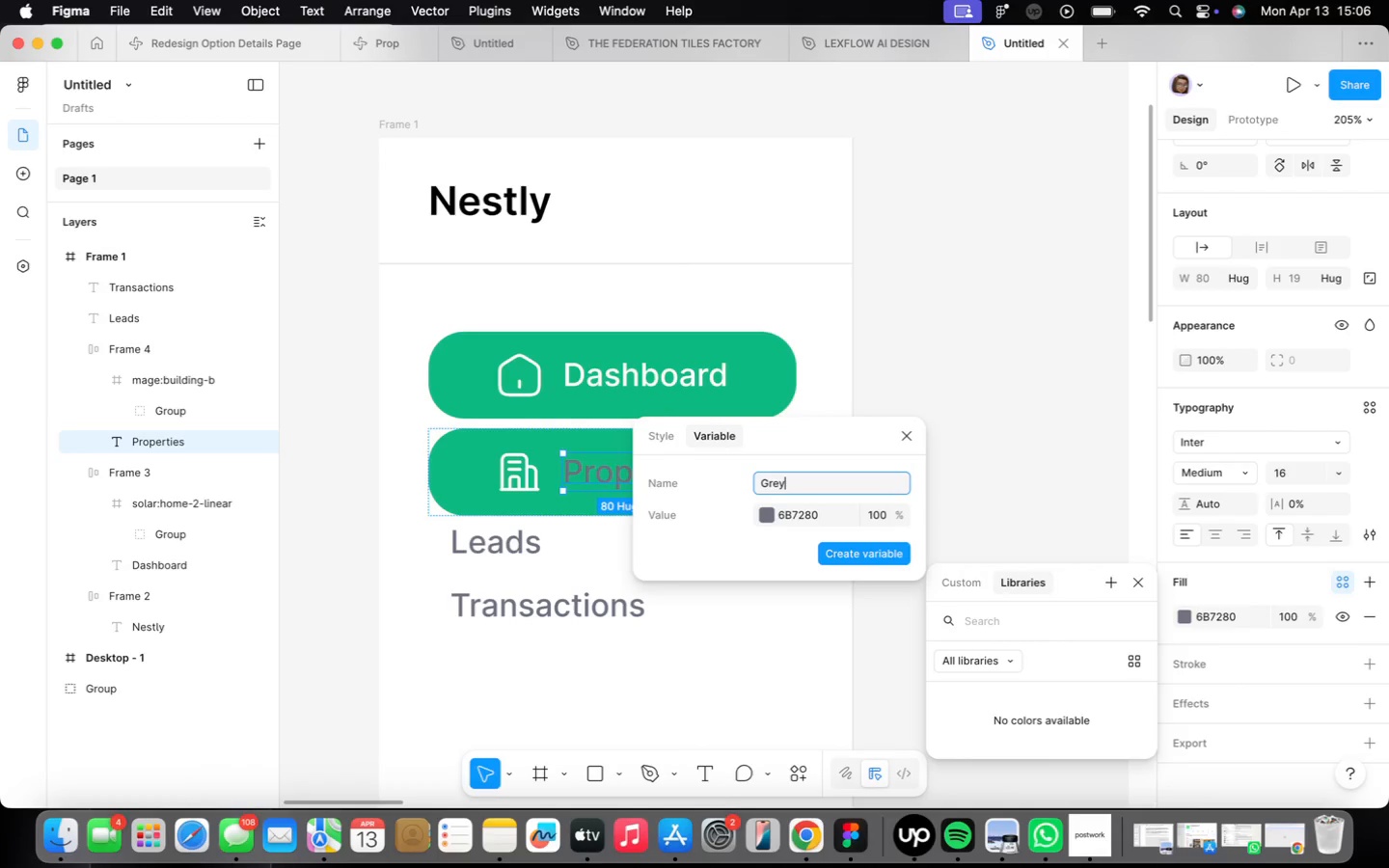 
key(Enter)
 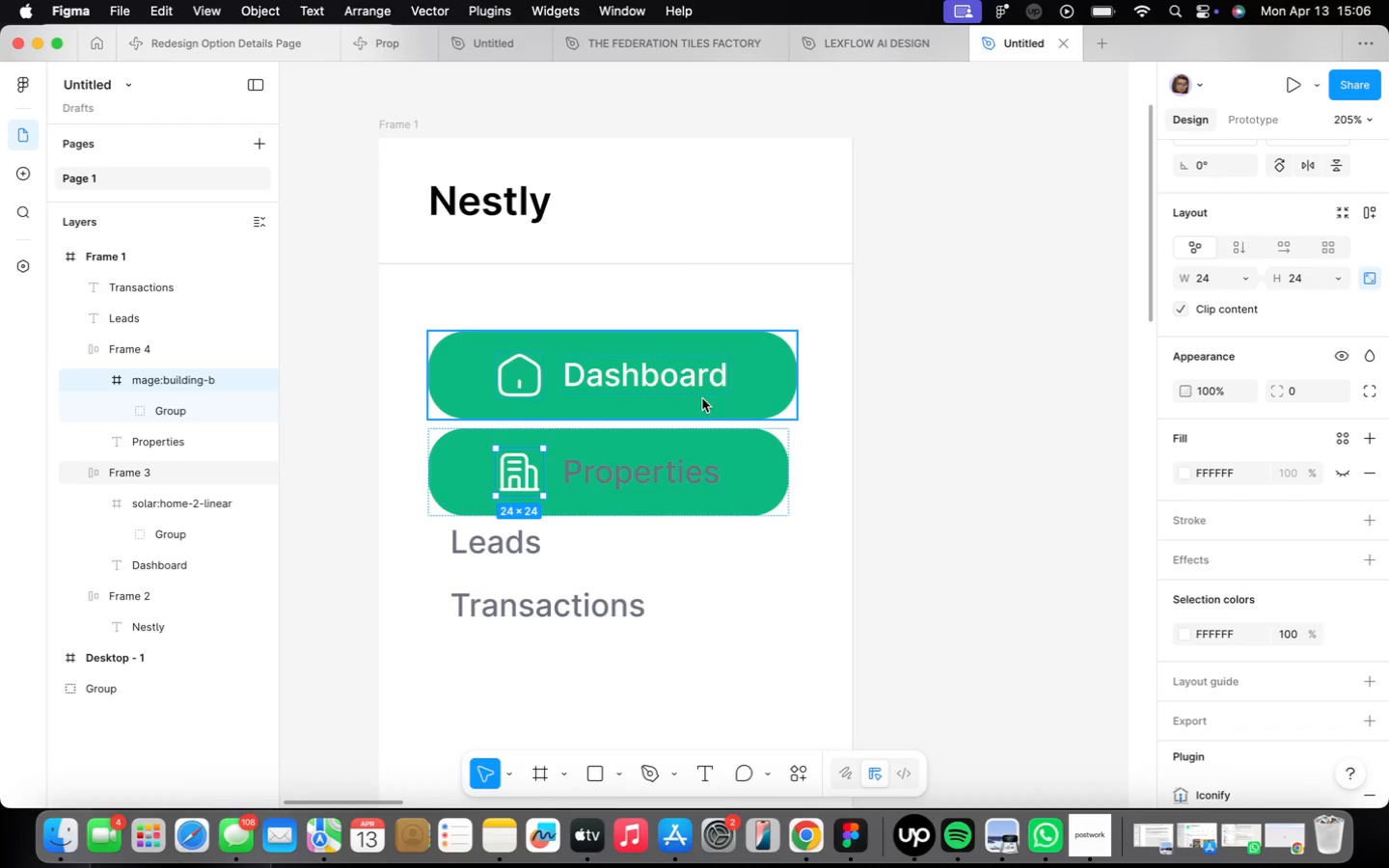 
wait(5.33)
 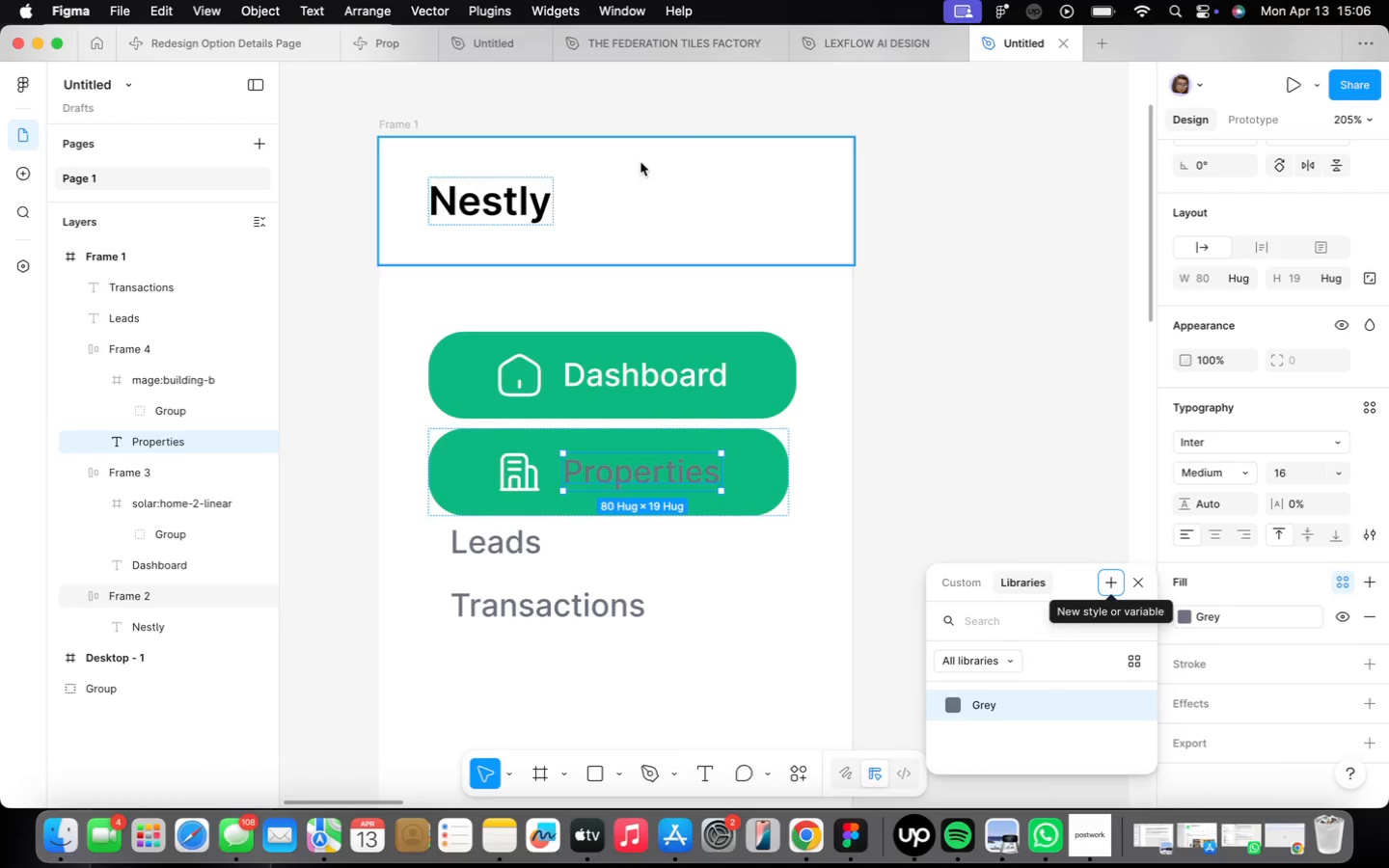 
mouse_move([1319, 568])
 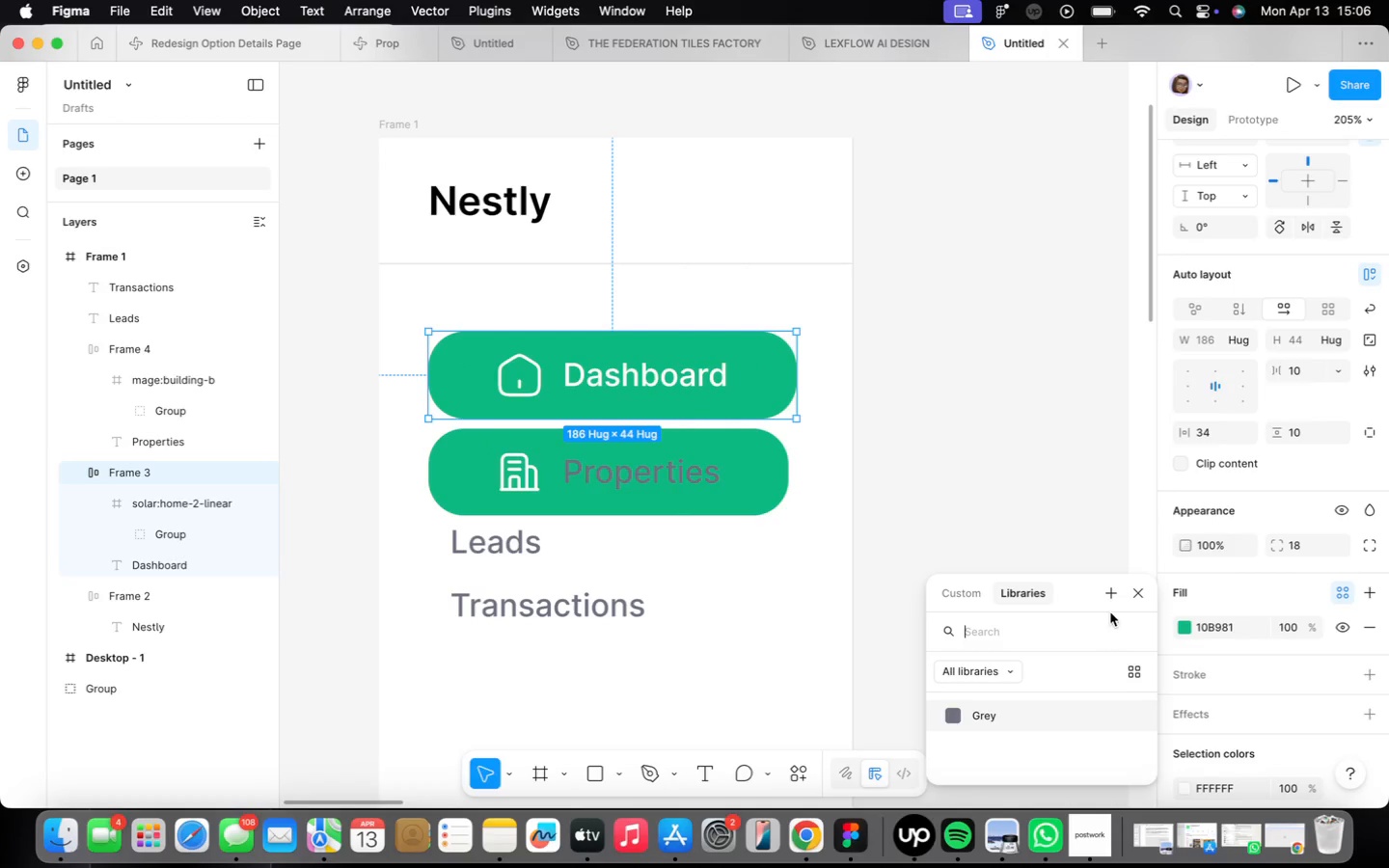 
left_click([1111, 604])
 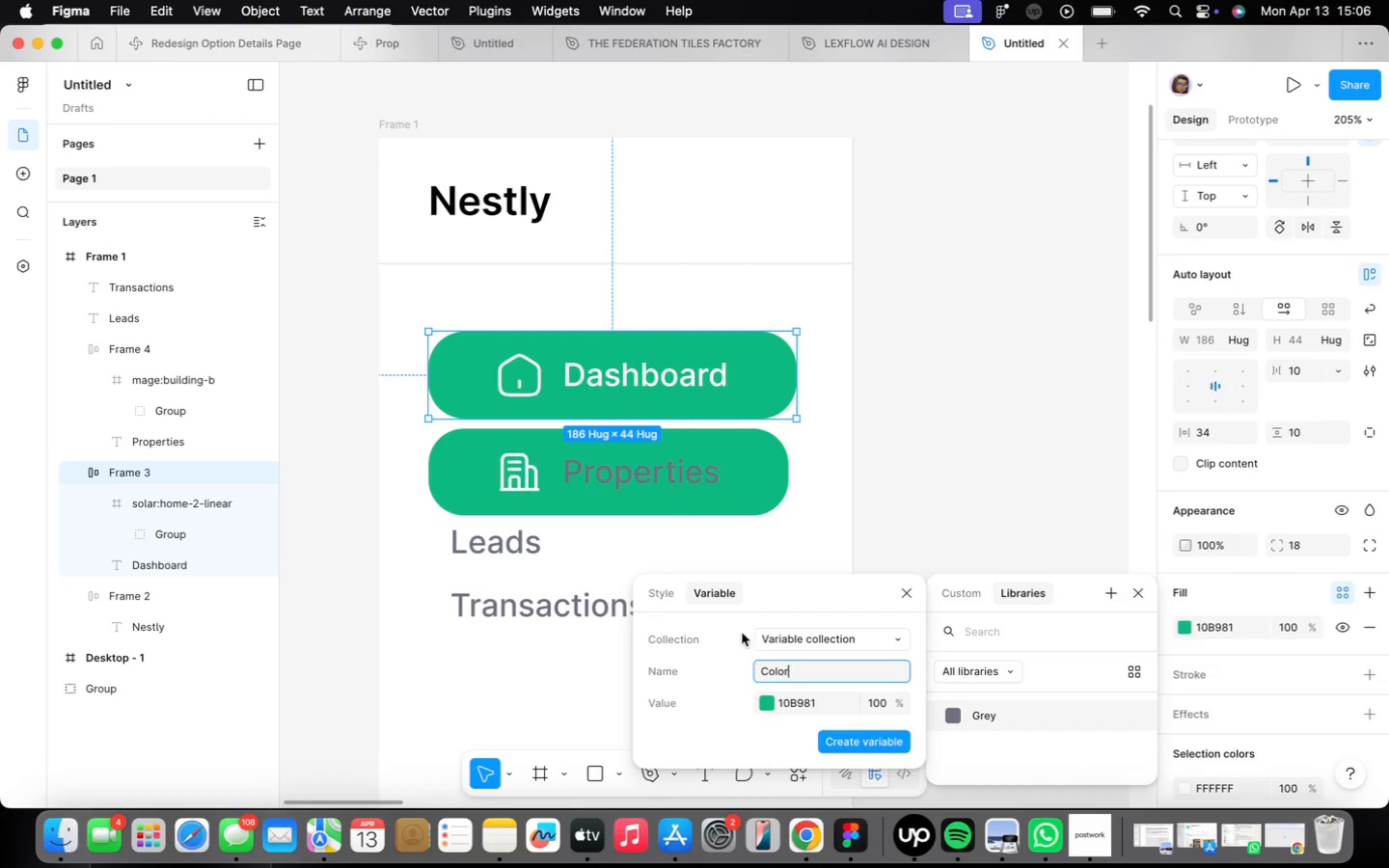 
double_click([778, 669])
 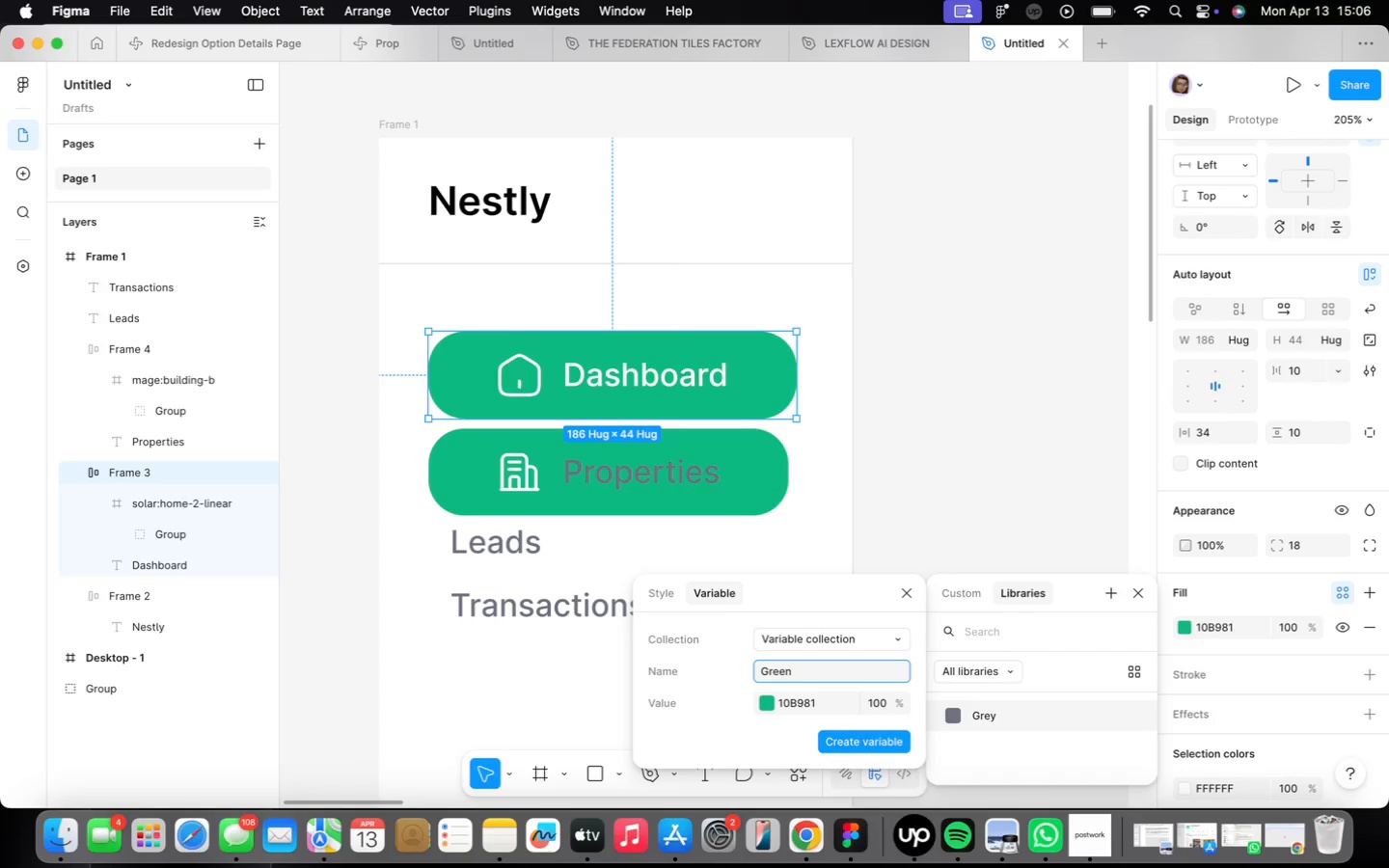 
type(Green)
 